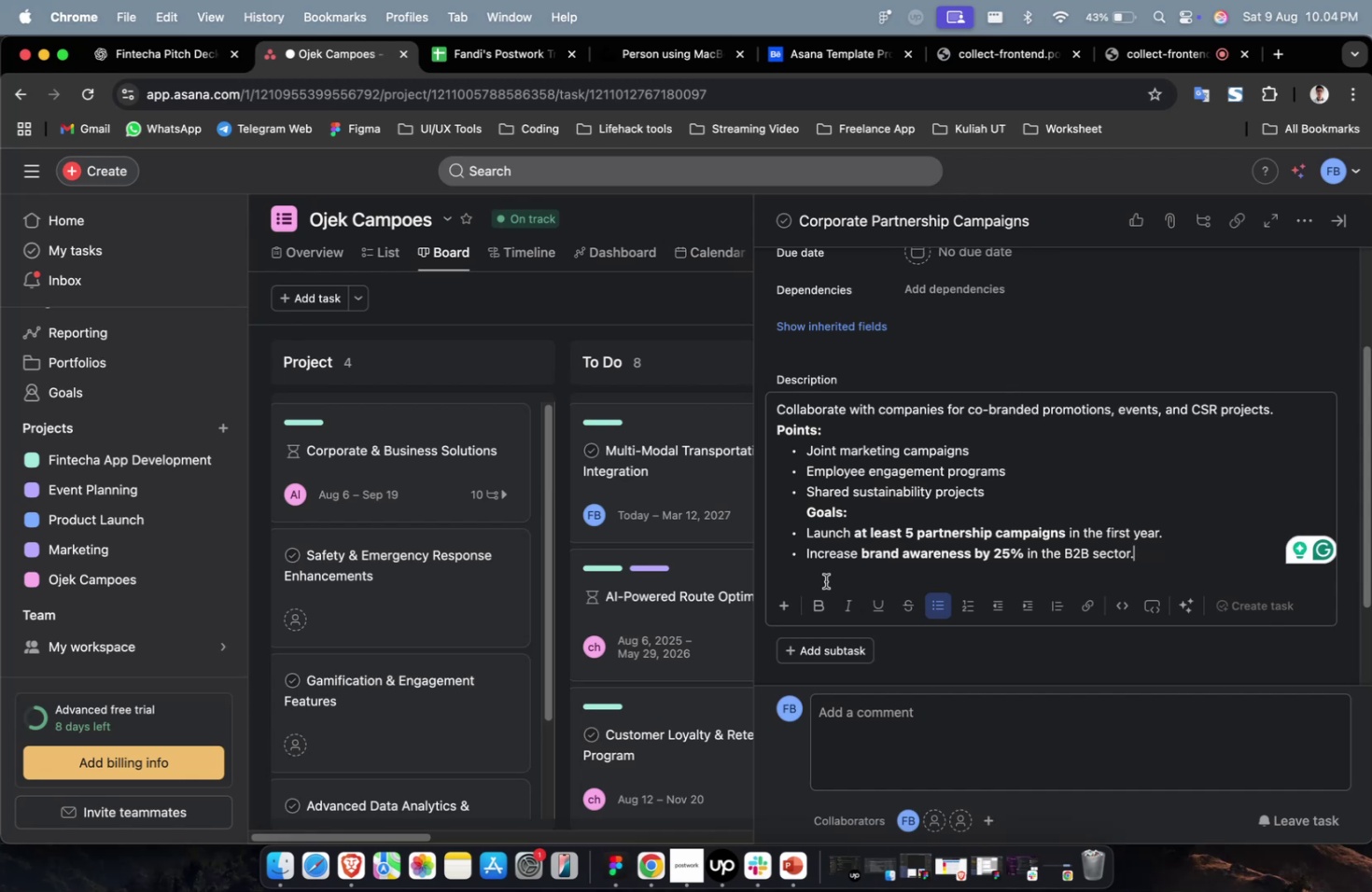 
scroll: coordinate [838, 470], scroll_direction: up, amount: 4.0
 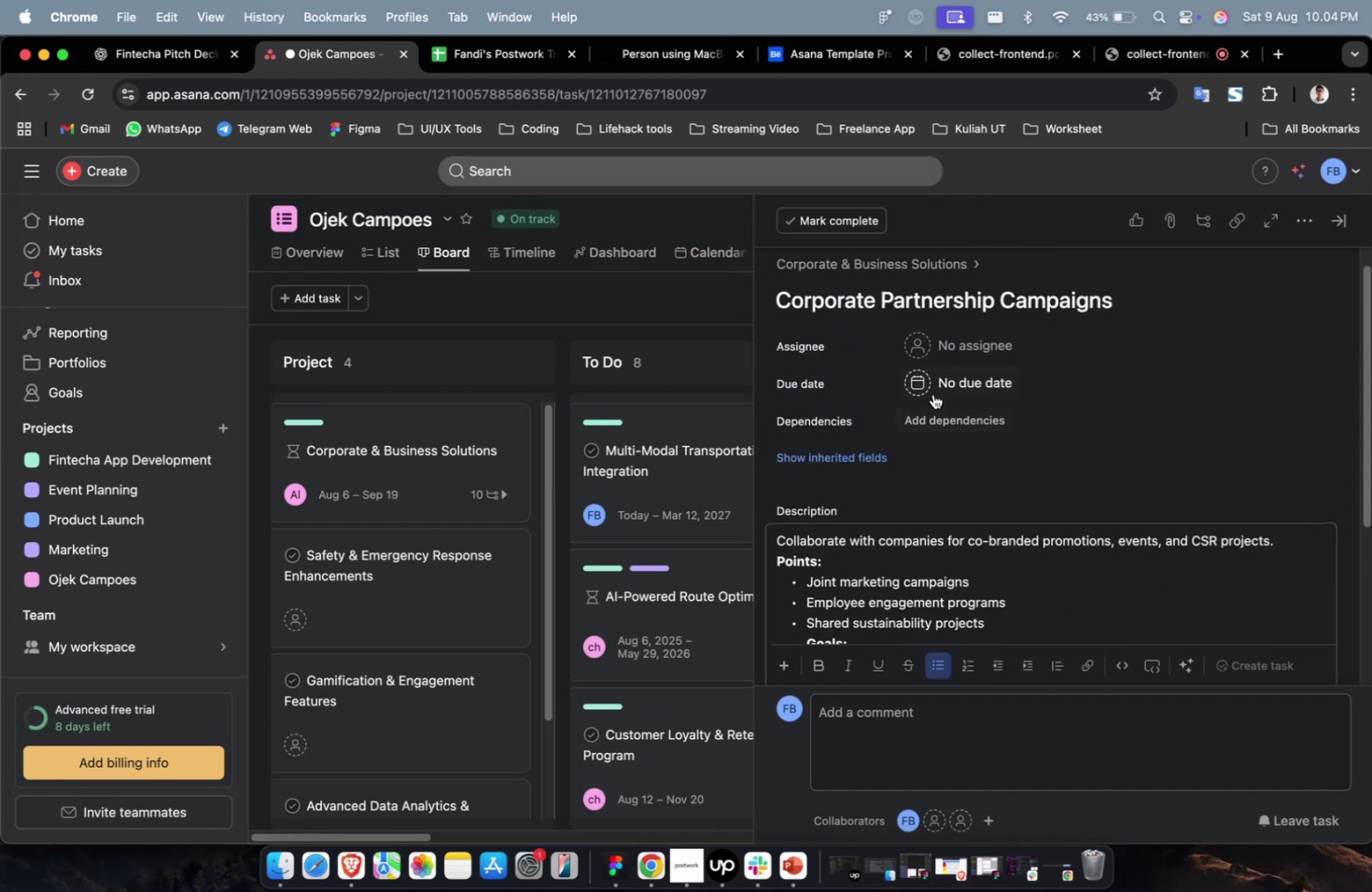 
left_click([953, 347])
 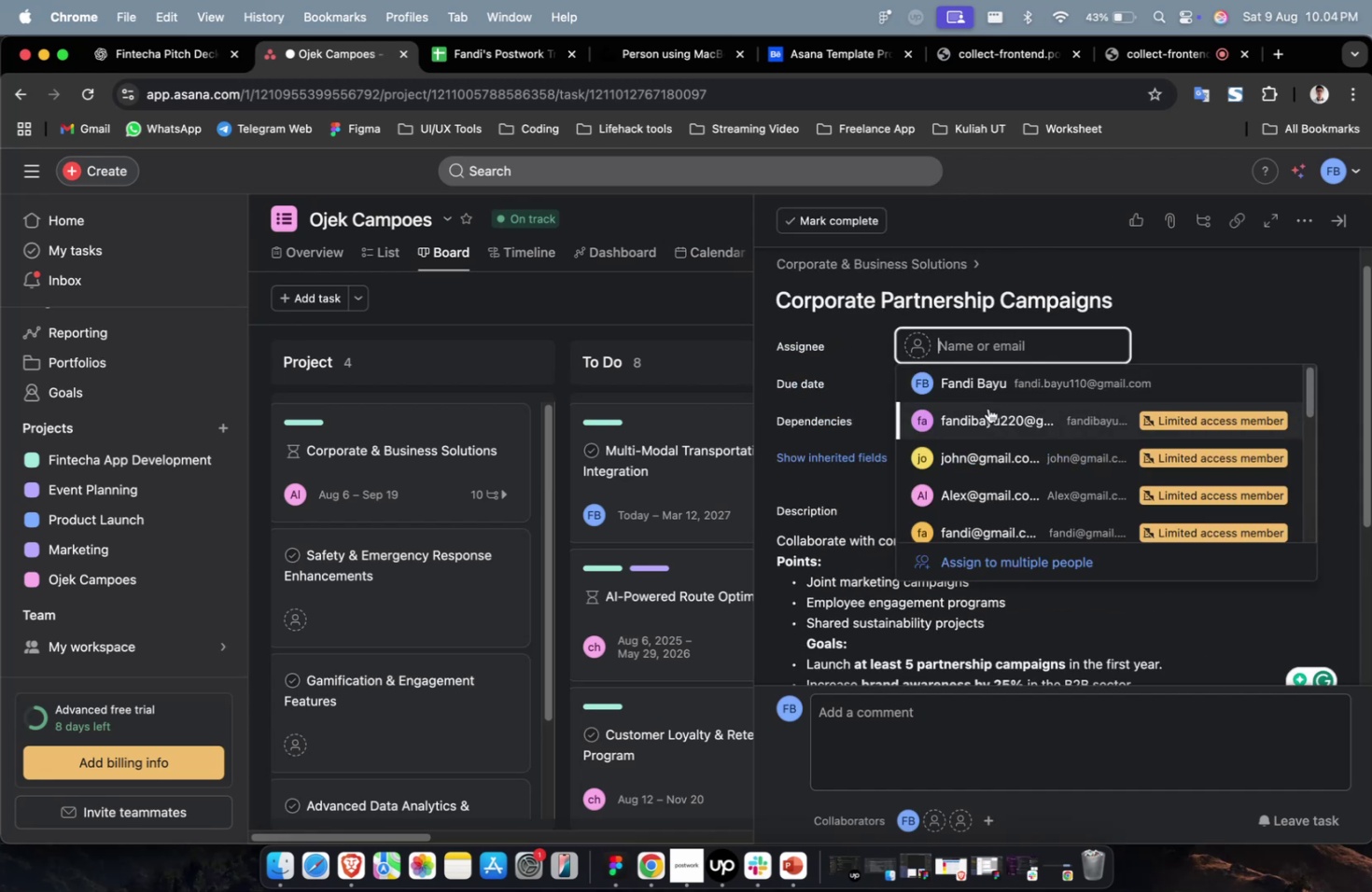 
left_click([987, 418])
 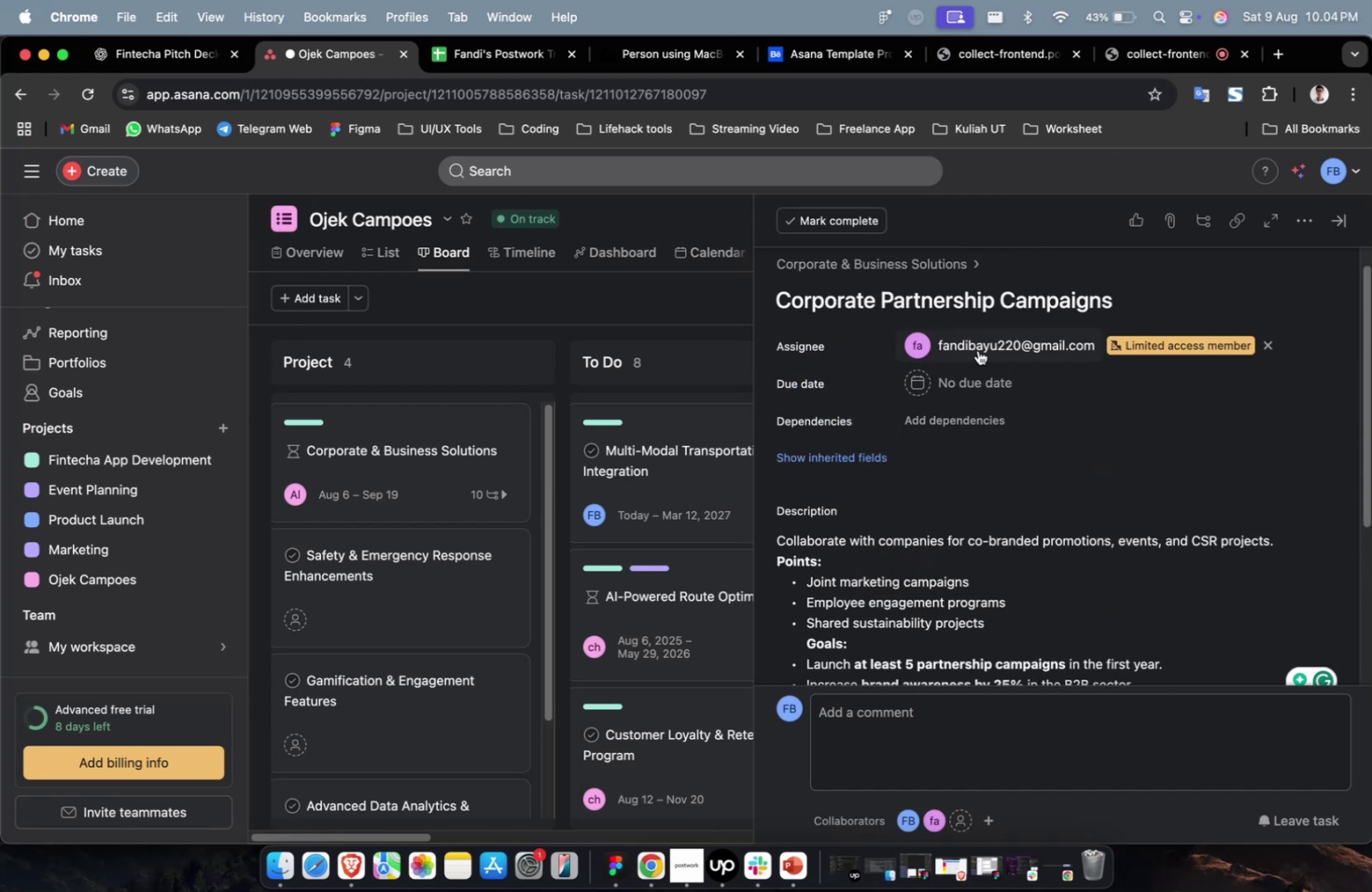 
double_click([977, 350])
 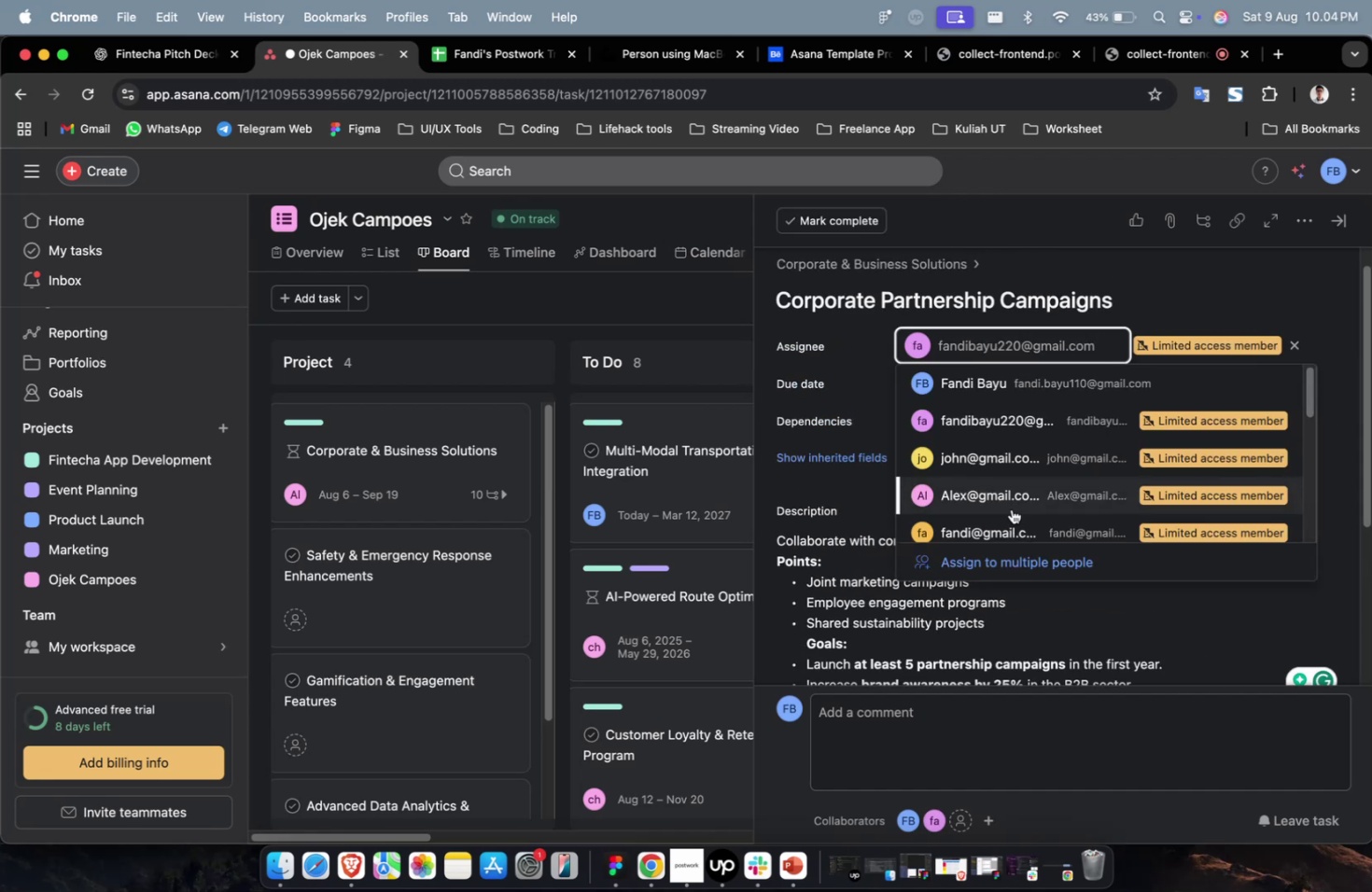 
triple_click([1011, 509])
 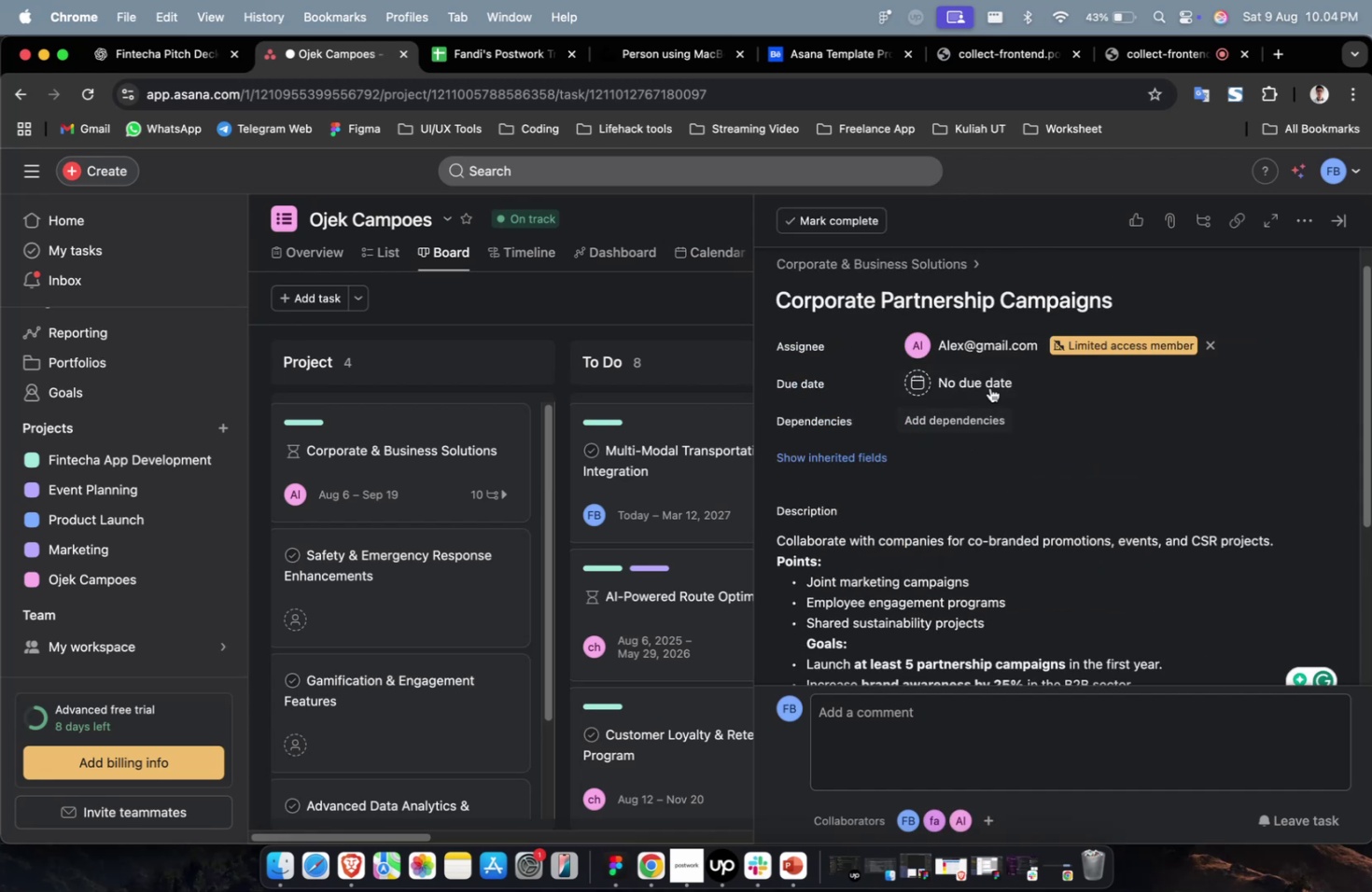 
left_click([989, 386])
 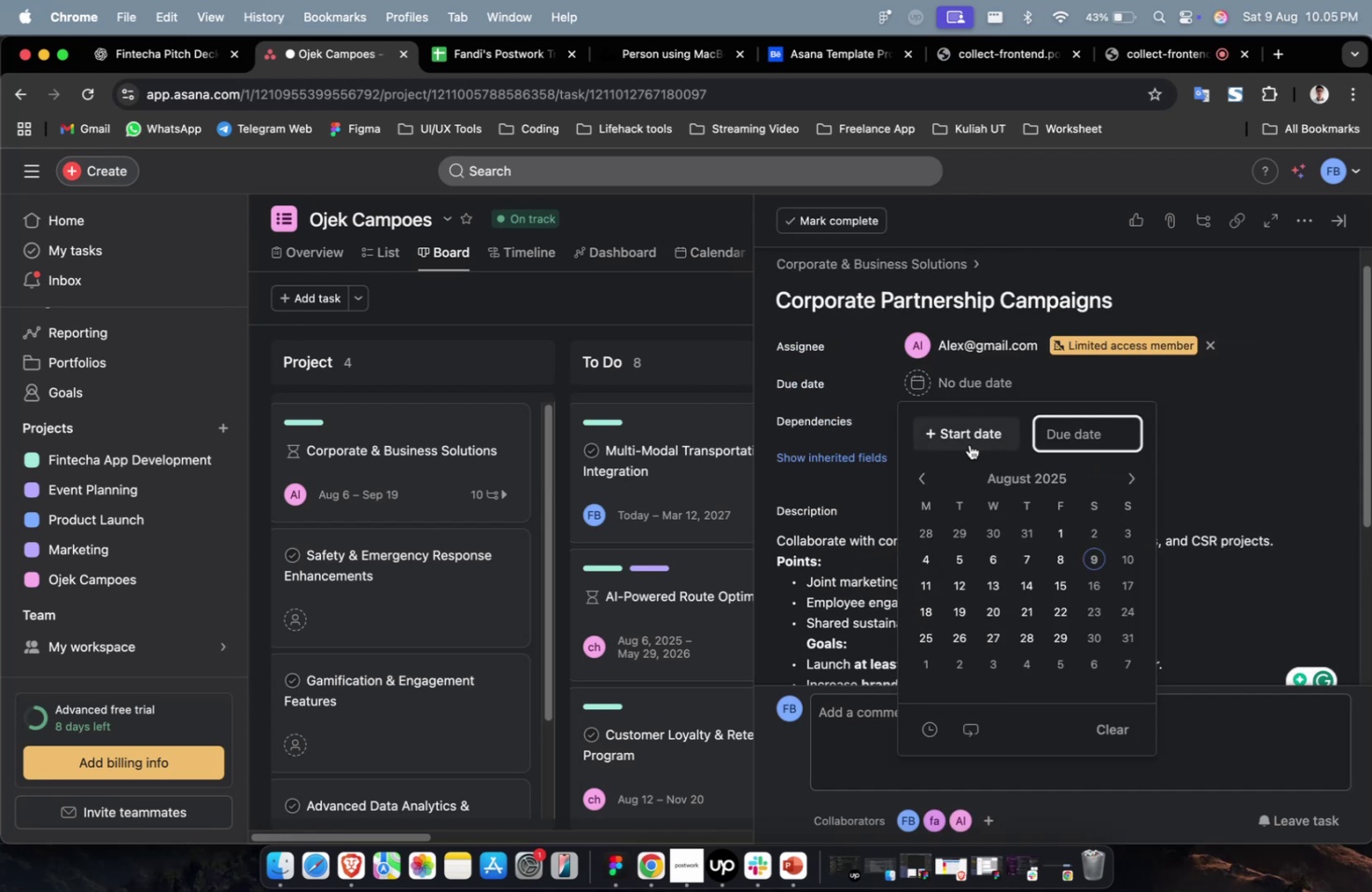 
double_click([969, 445])
 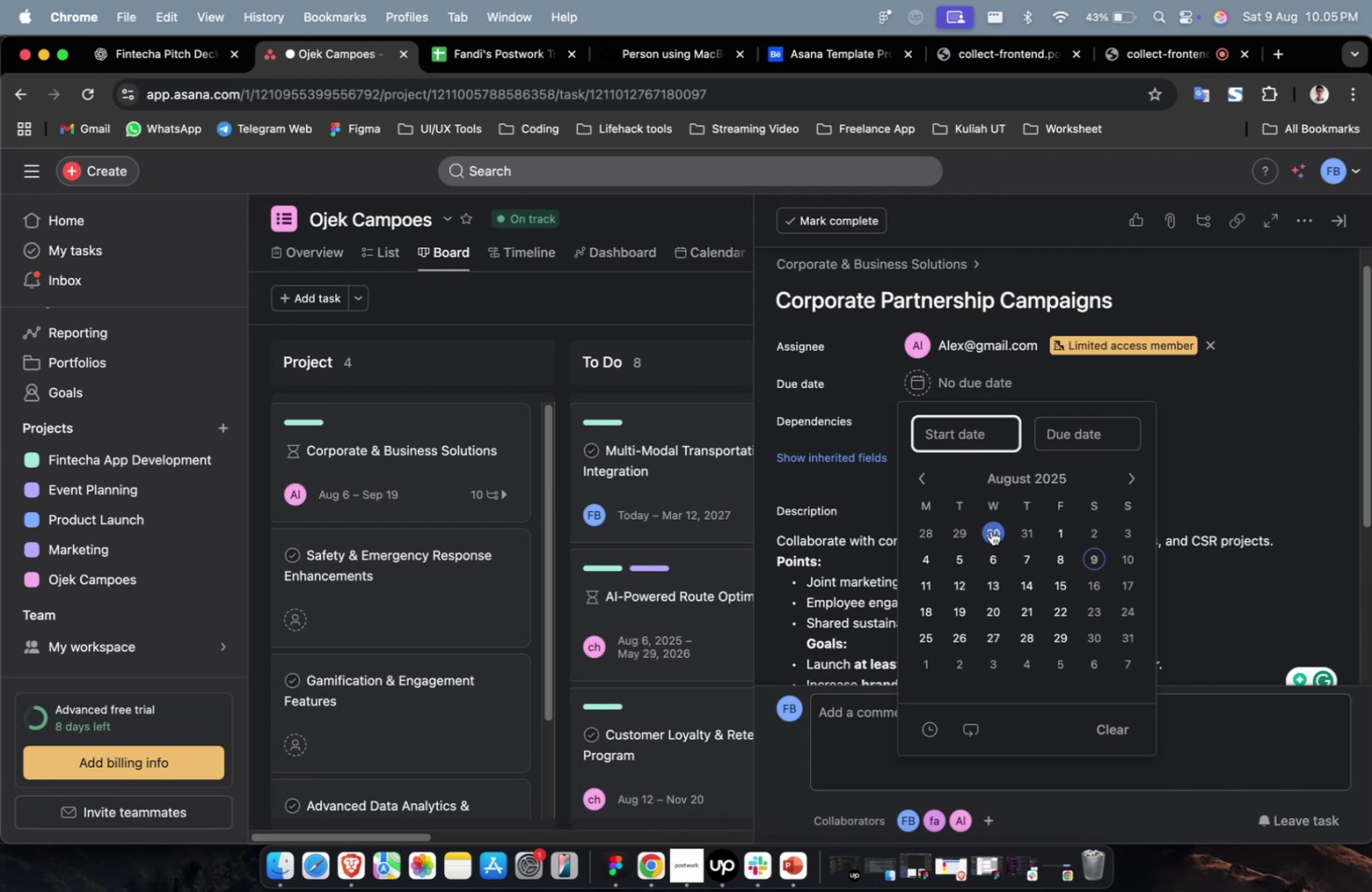 
double_click([1122, 484])
 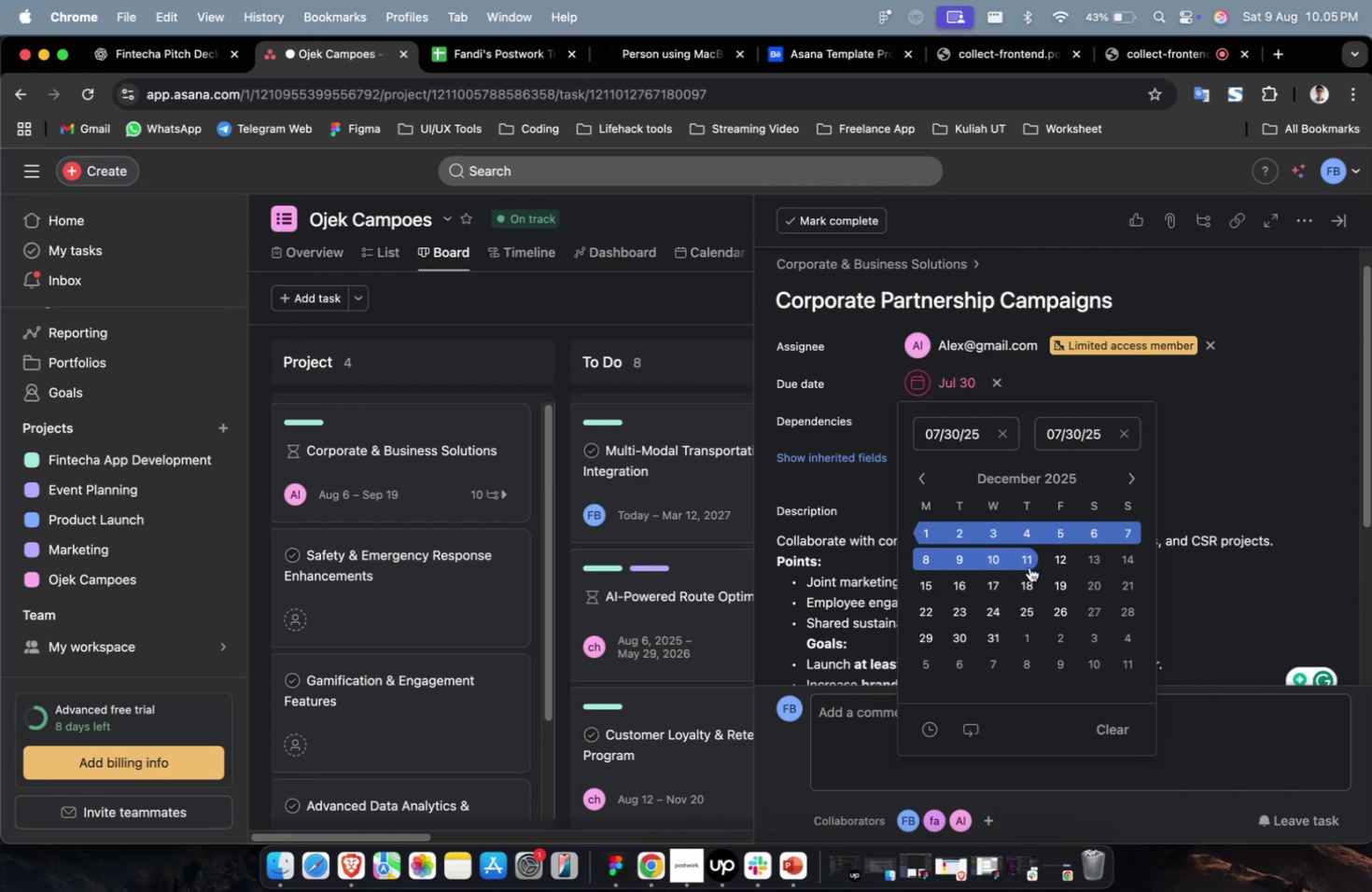 
triple_click([1029, 567])
 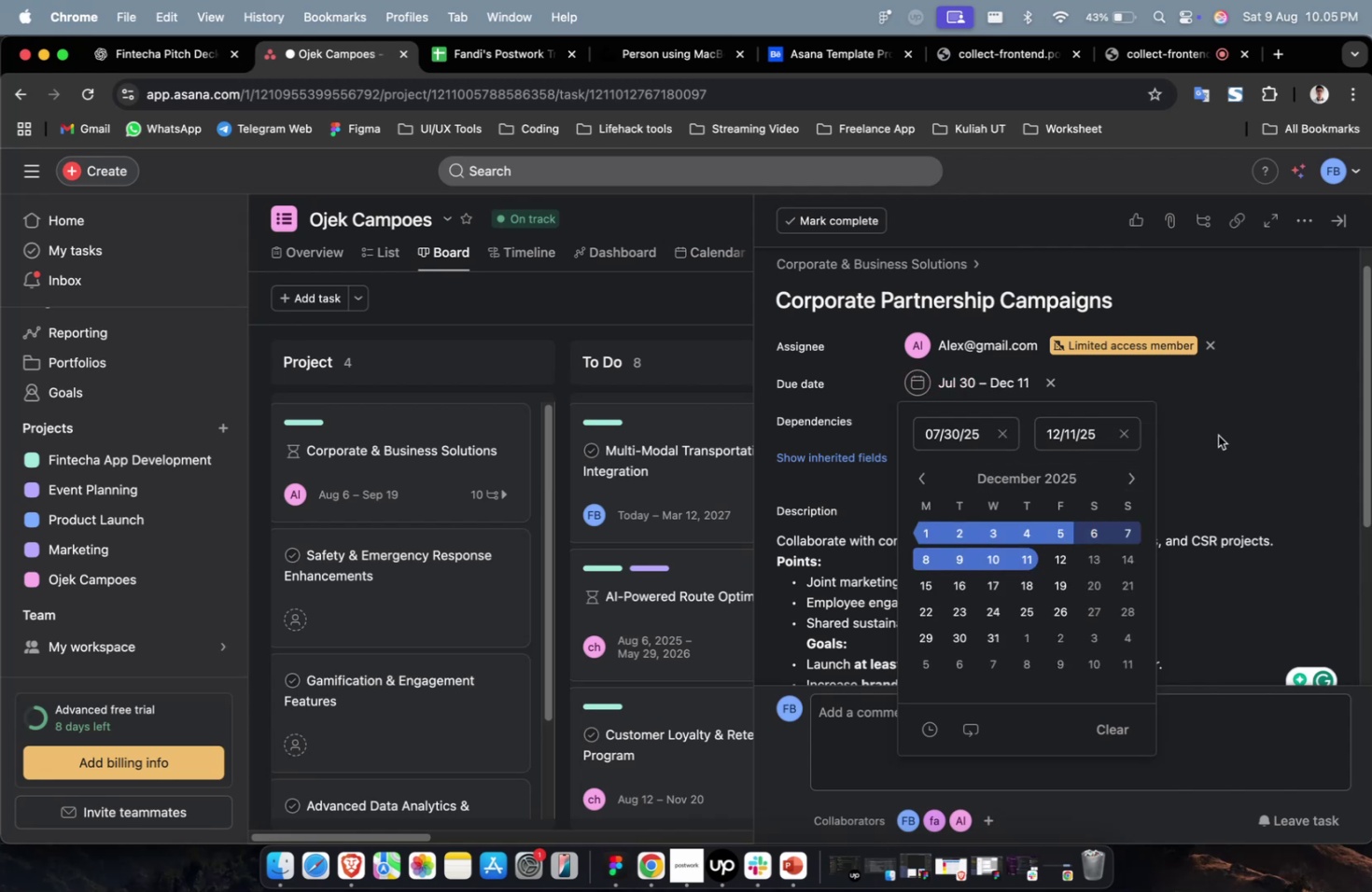 
triple_click([1219, 433])
 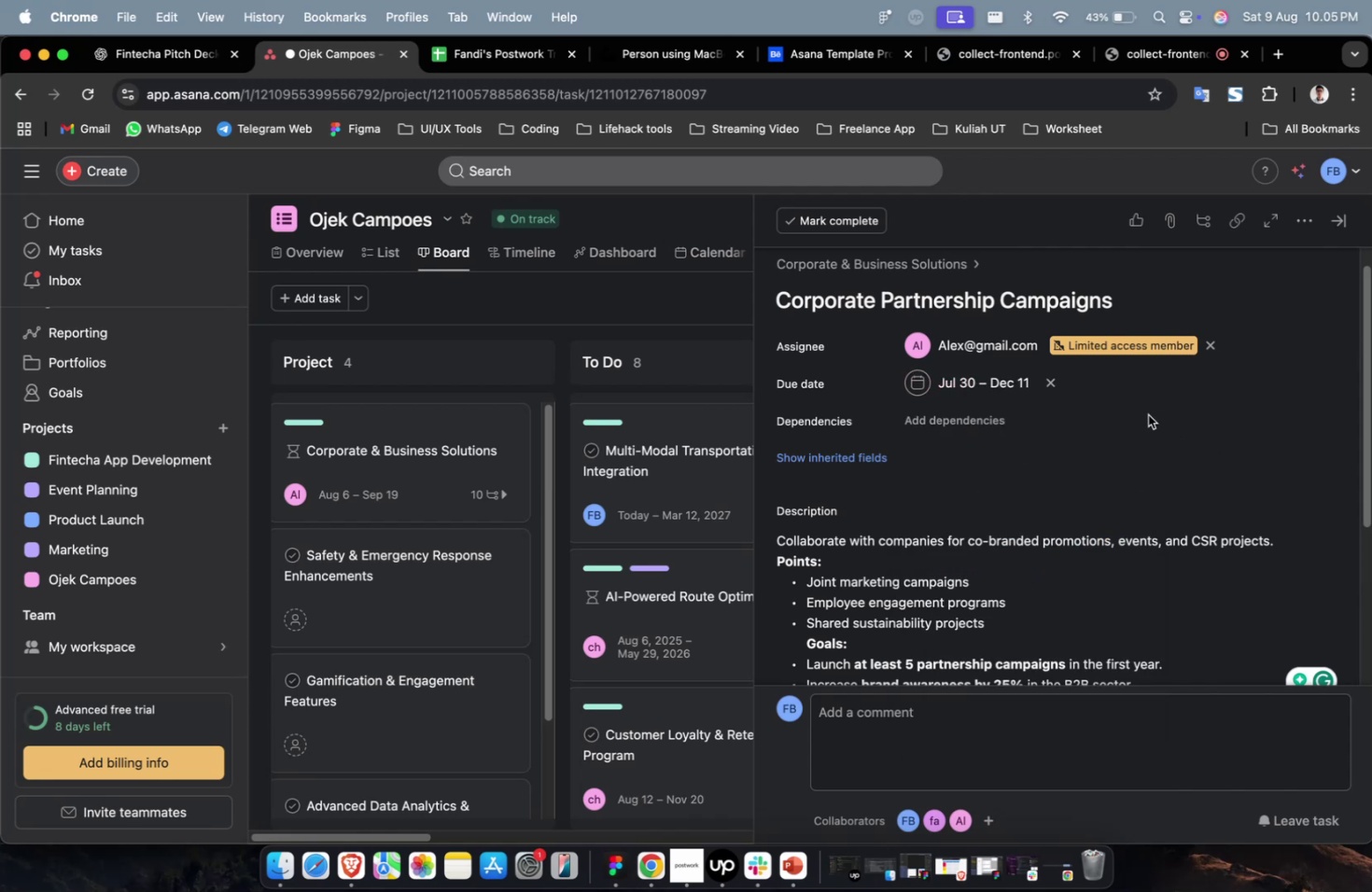 
left_click([986, 421])
 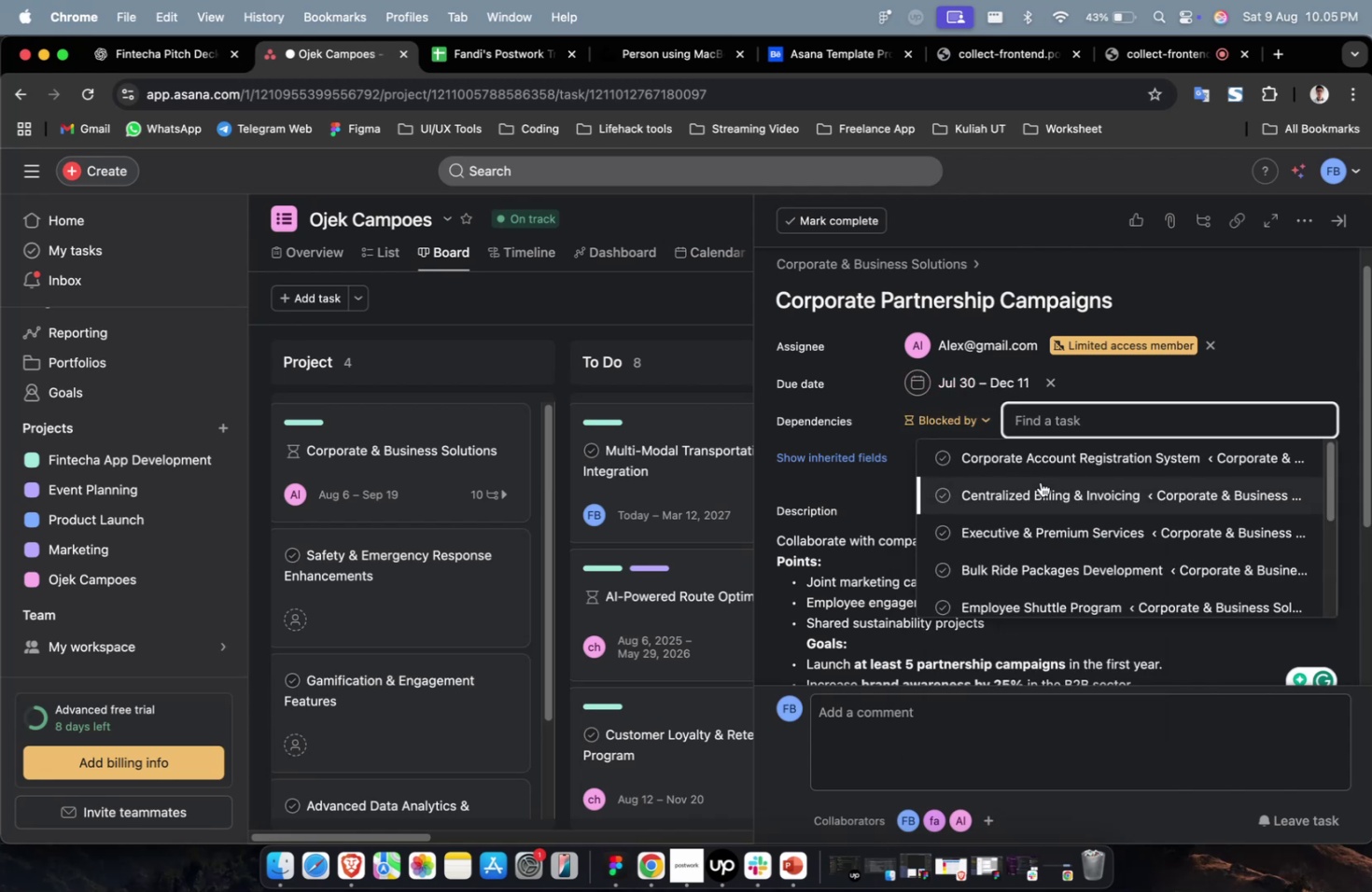 
left_click([1040, 481])
 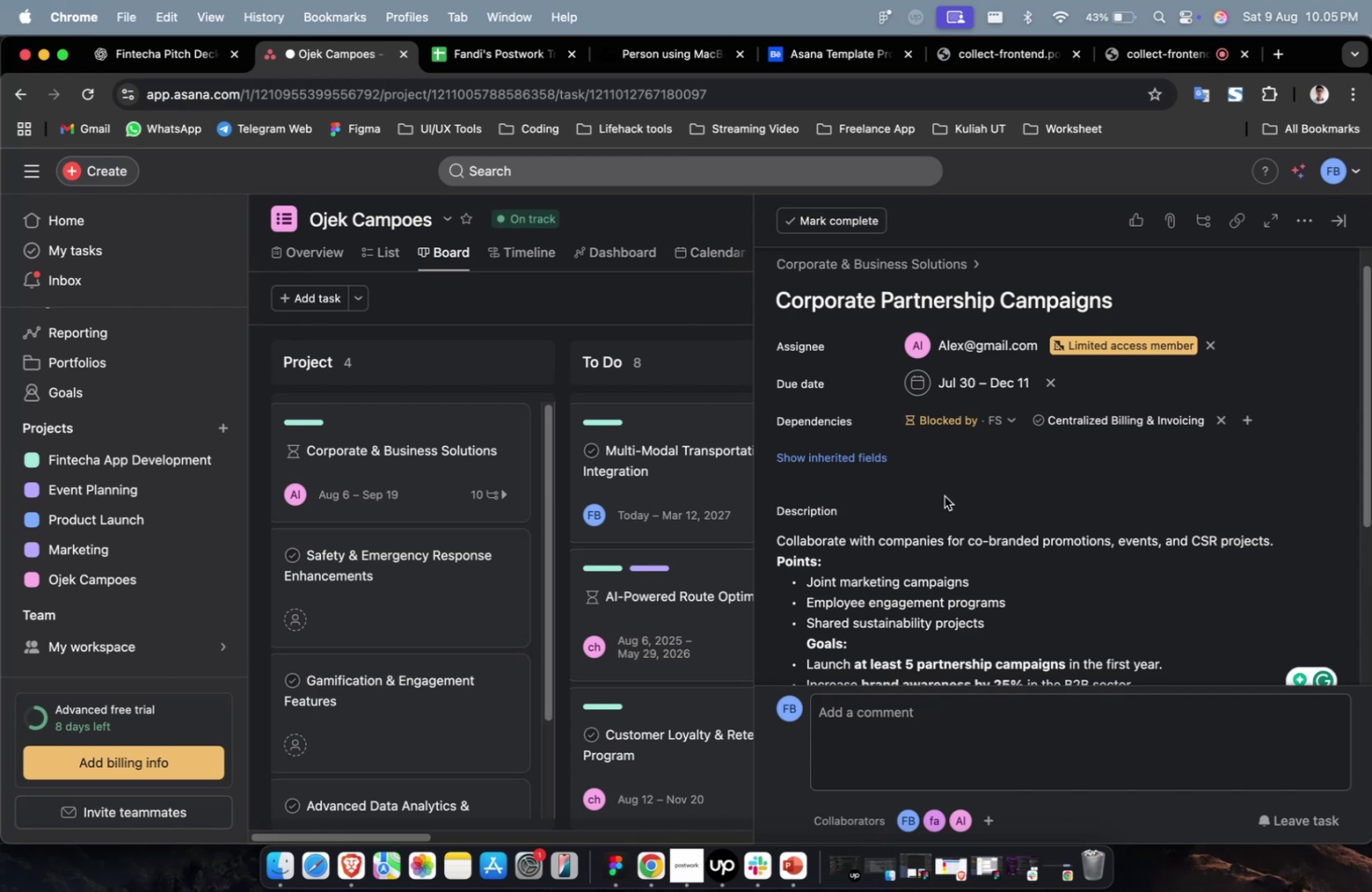 
left_click([878, 459])
 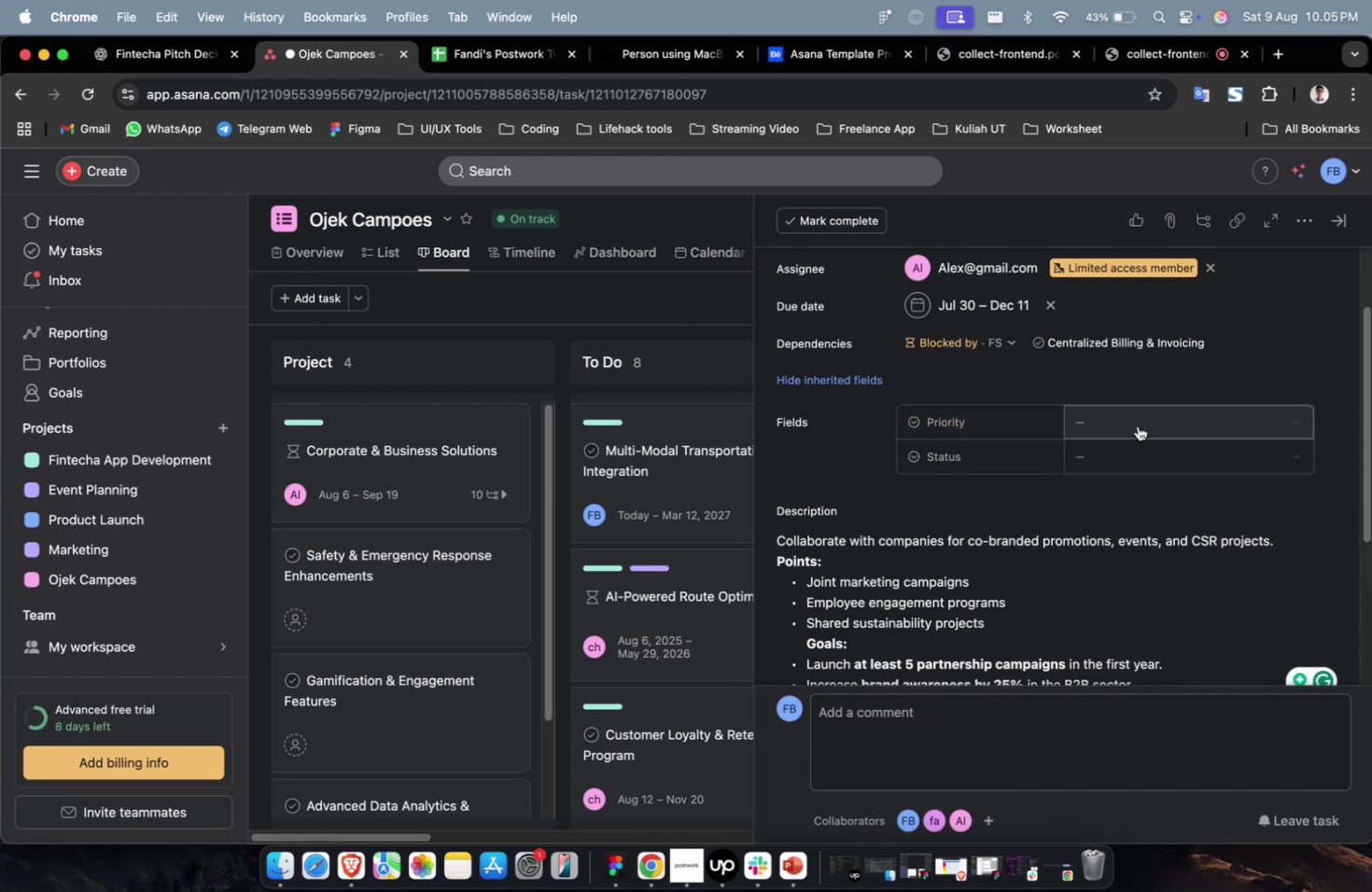 
left_click([1139, 422])
 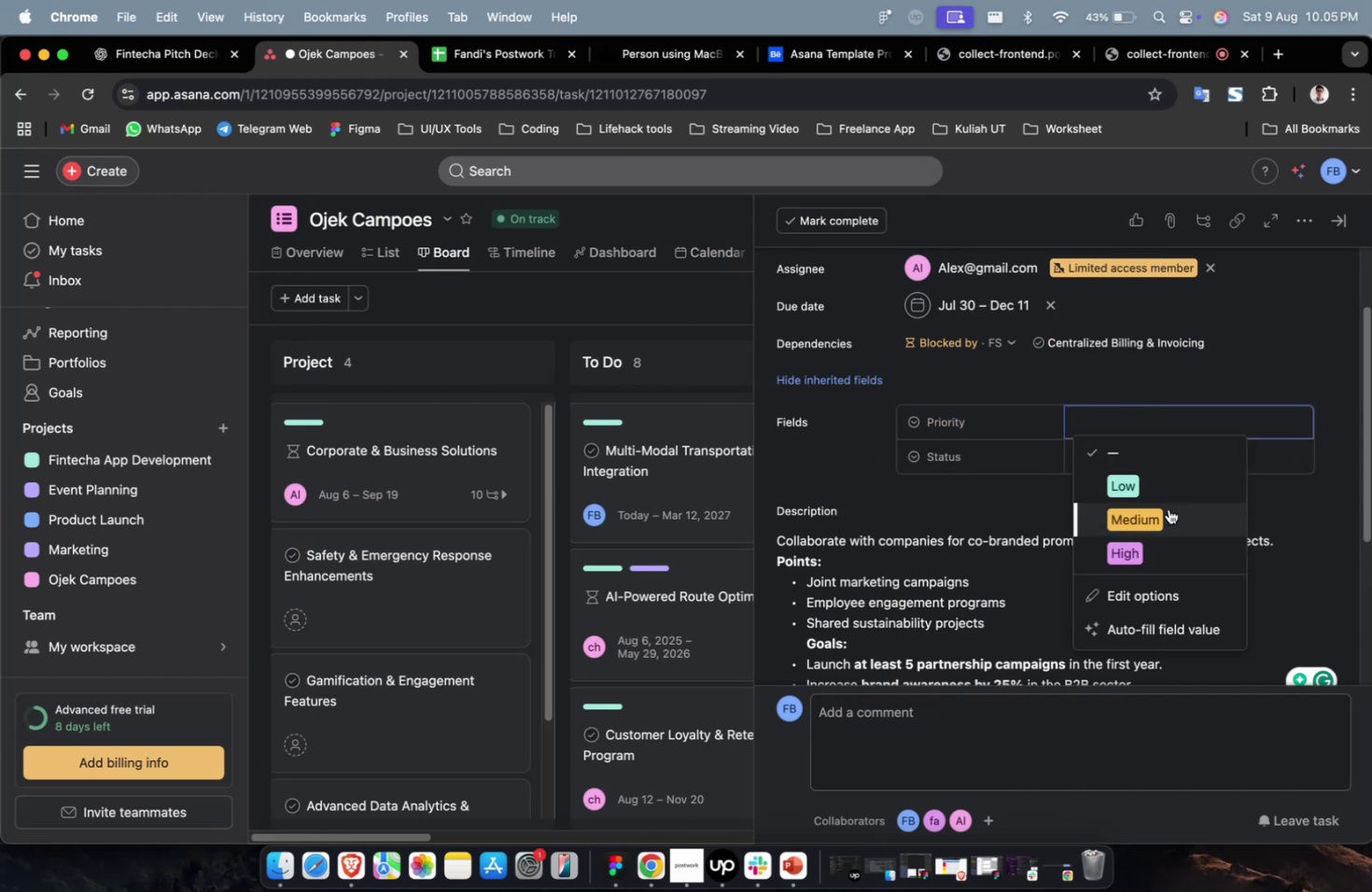 
double_click([1168, 509])
 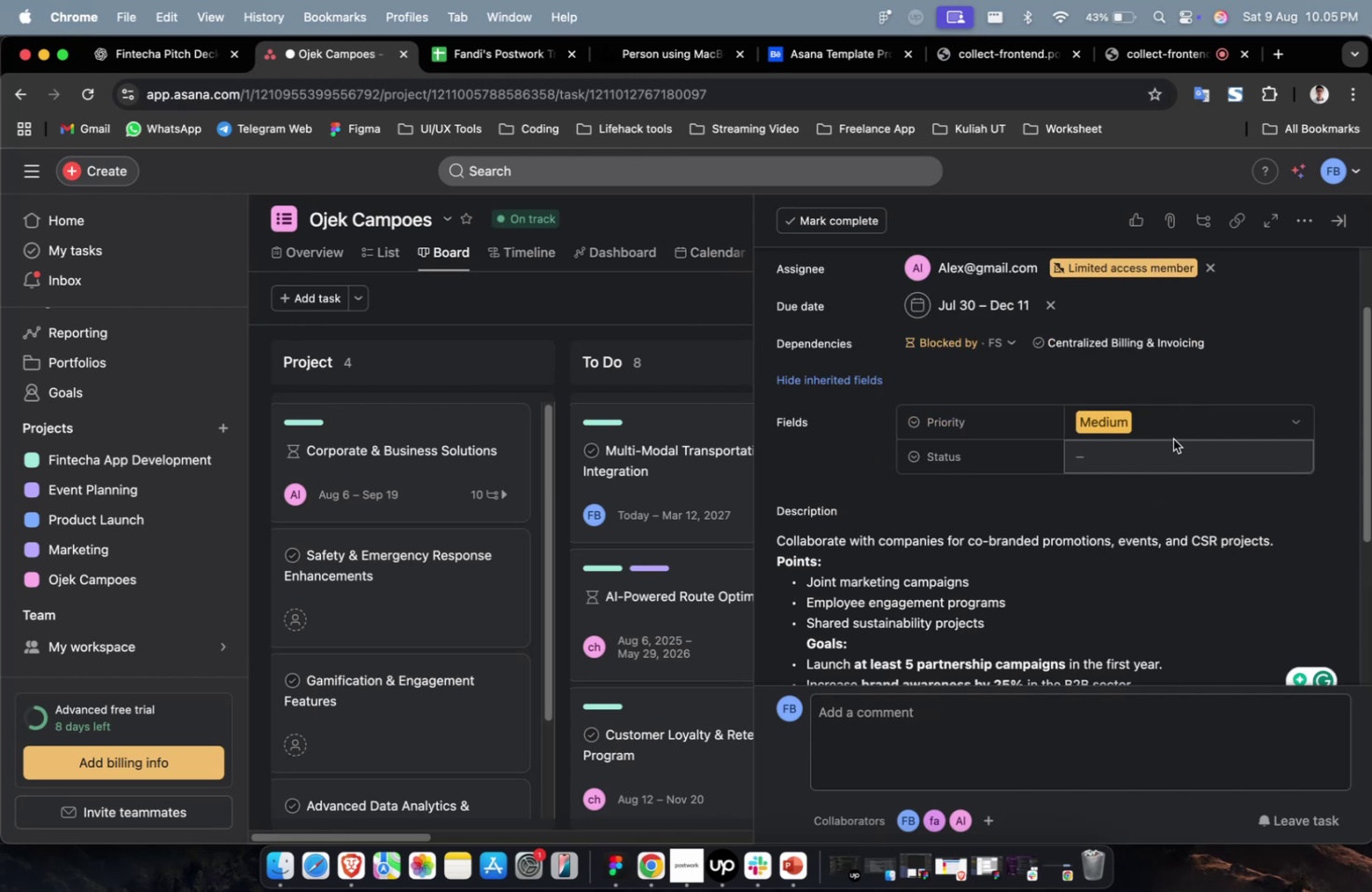 
double_click([1176, 459])
 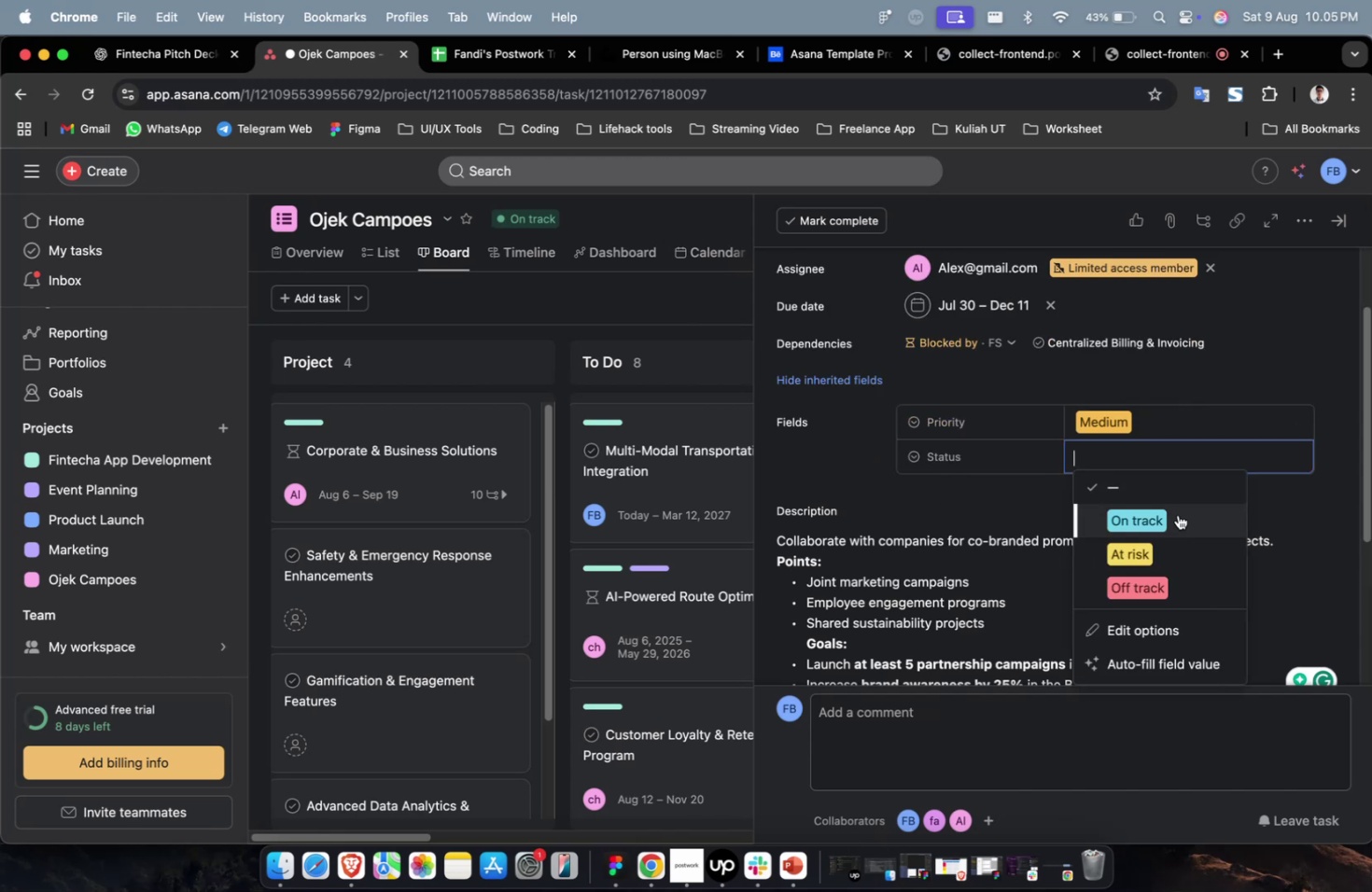 
triple_click([1177, 514])
 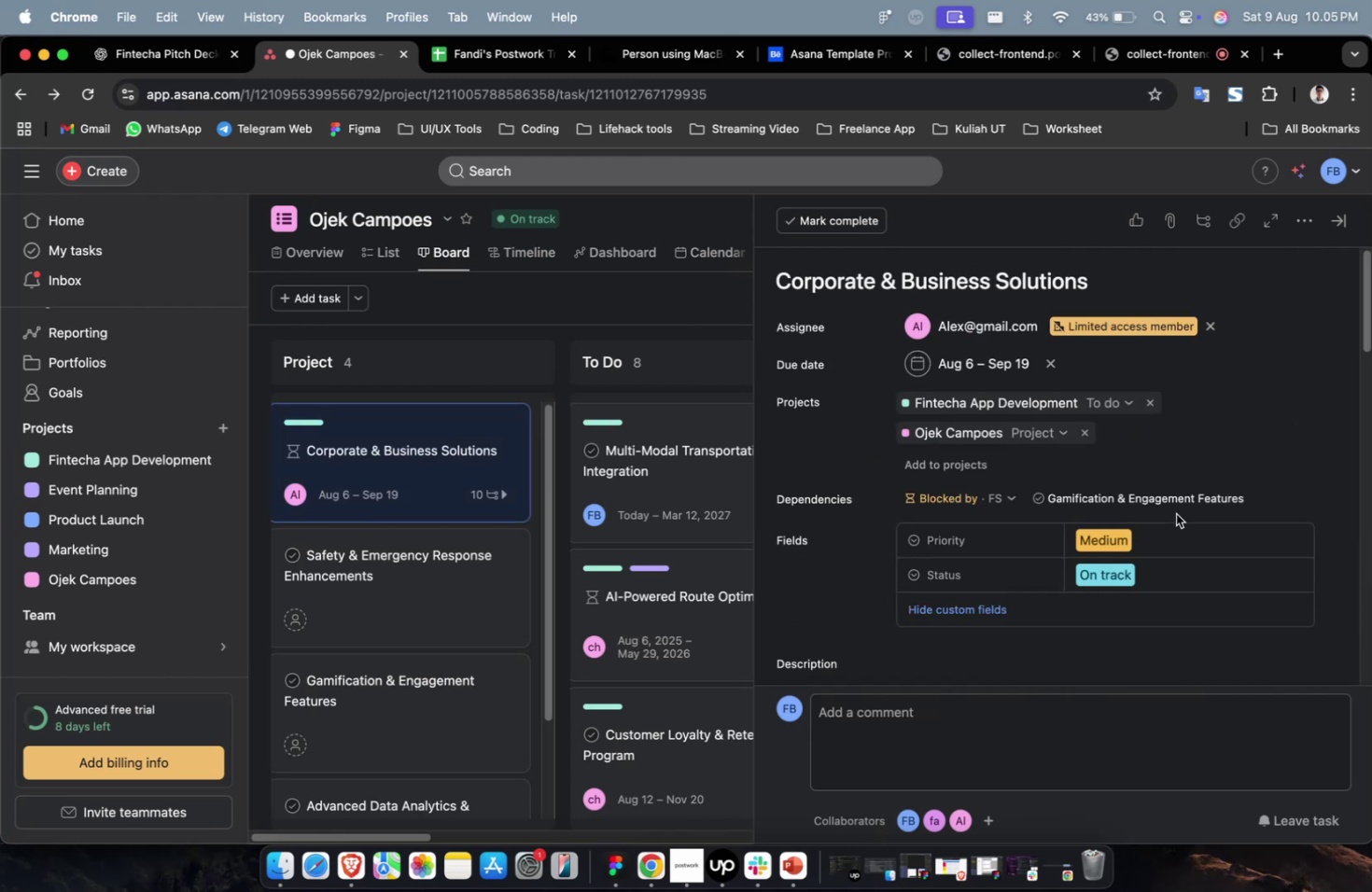 
scroll: coordinate [1160, 503], scroll_direction: down, amount: 39.0
 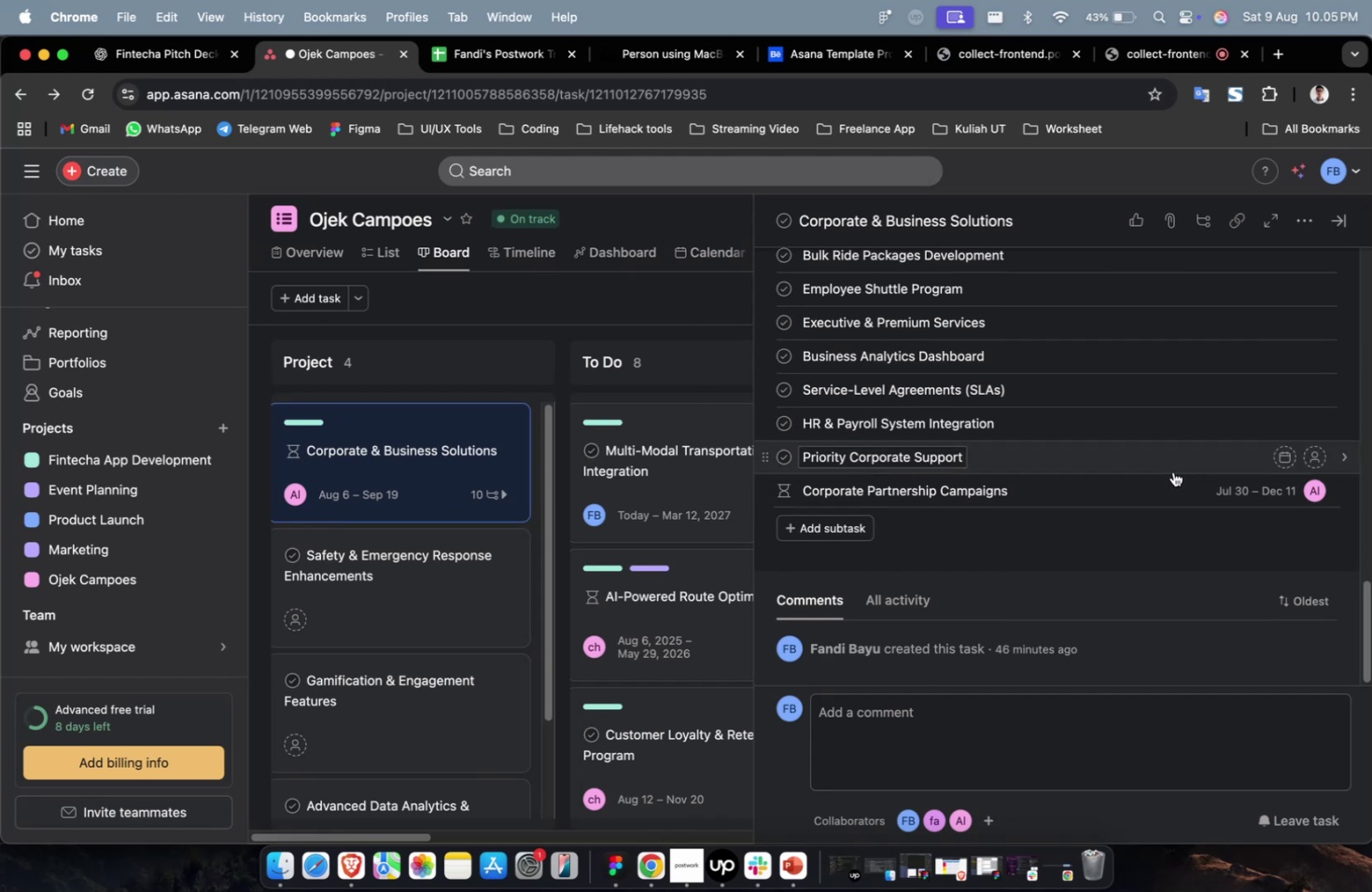 
left_click([1172, 471])
 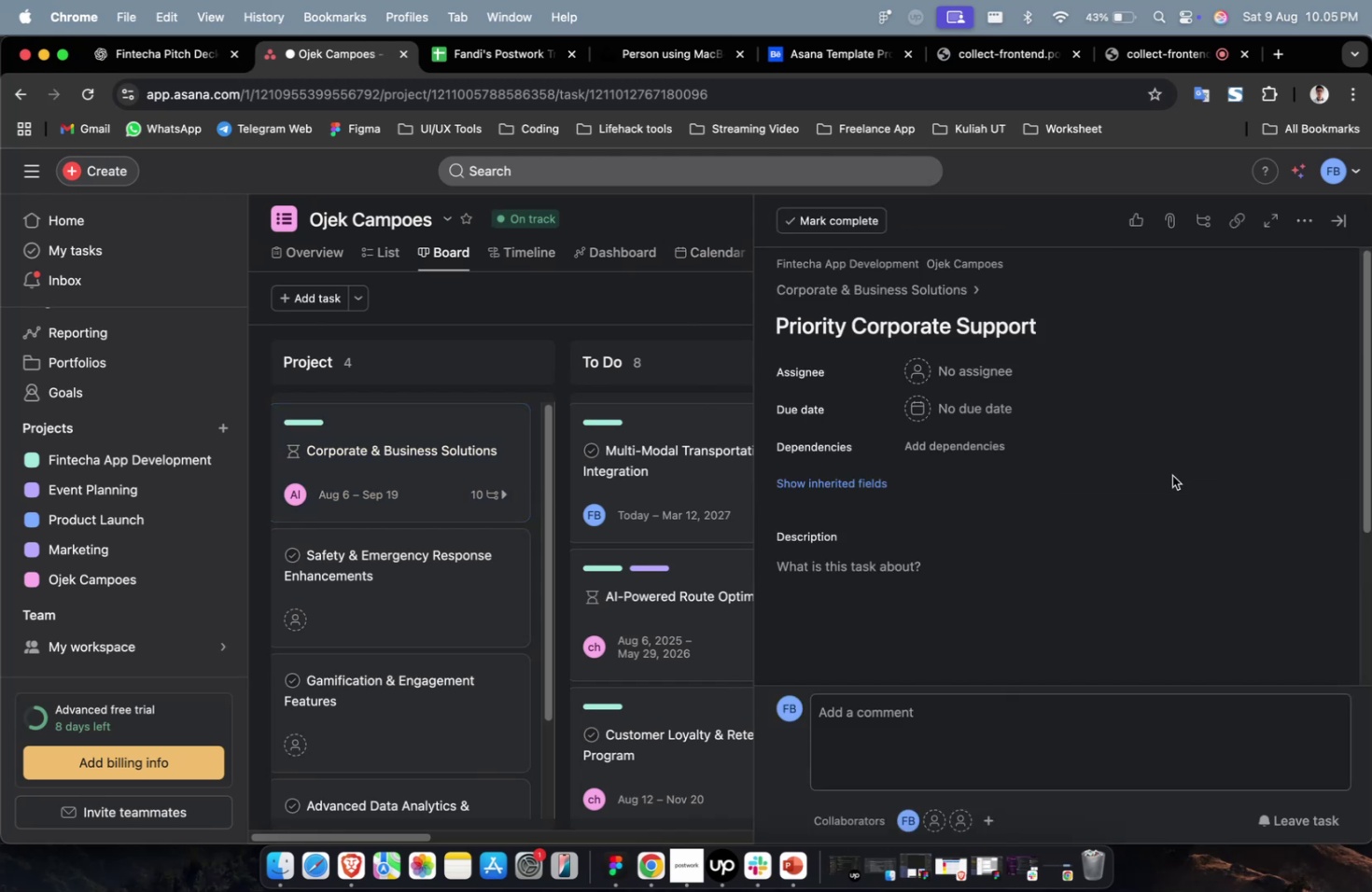 
wait(8.83)
 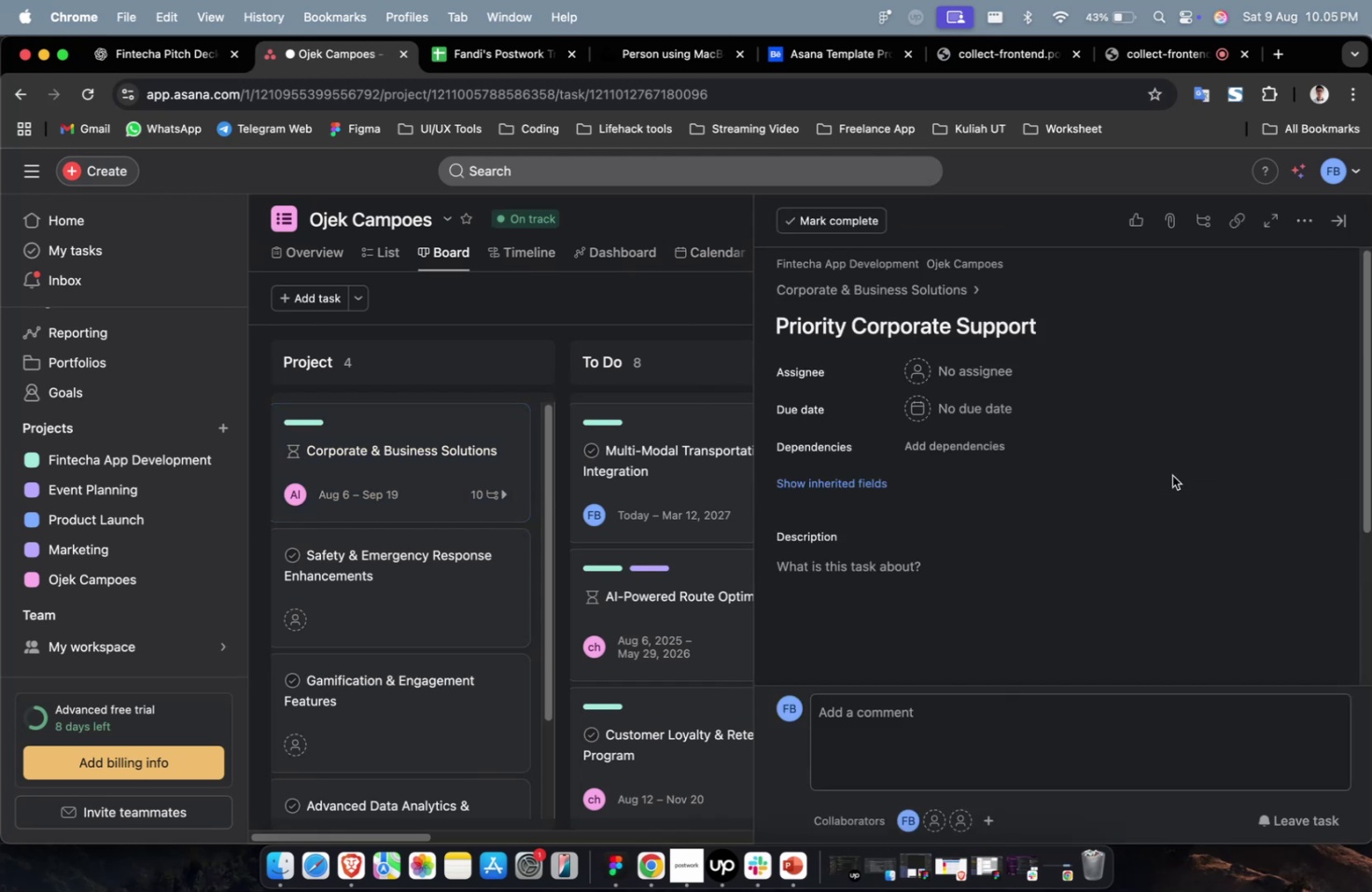 
left_click([180, 67])
 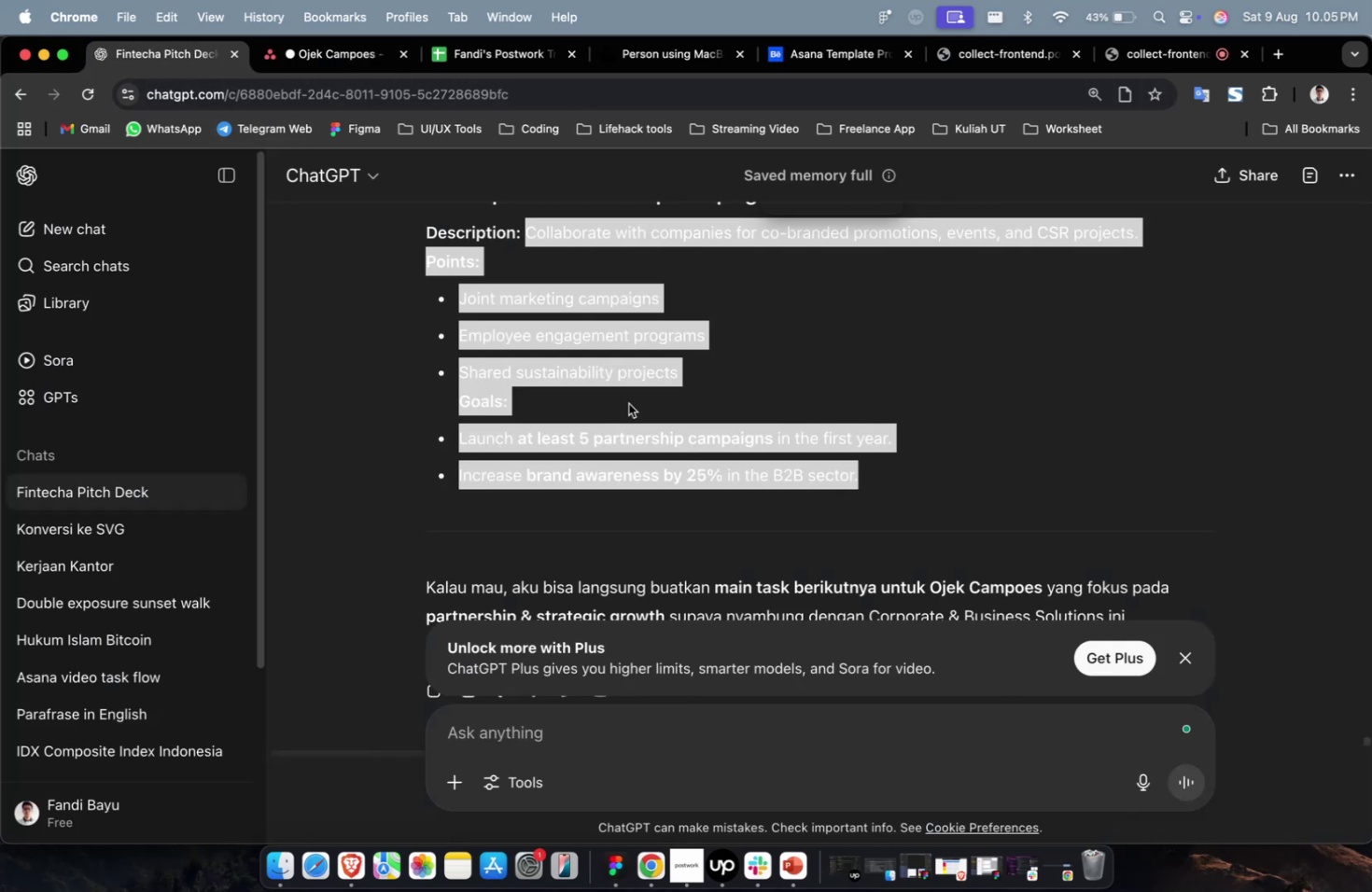 
scroll: coordinate [665, 432], scroll_direction: up, amount: 13.0
 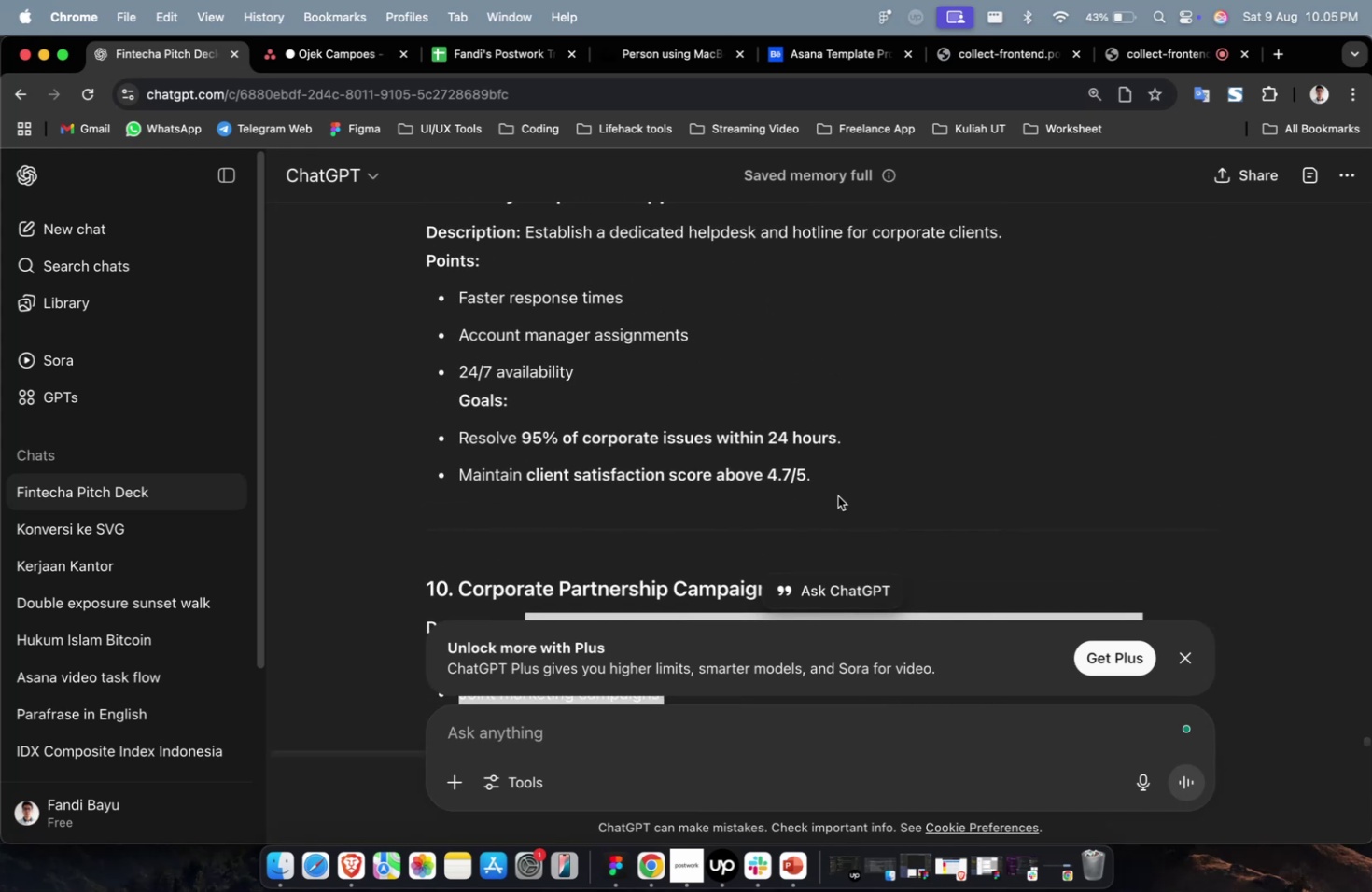 
left_click_drag(start_coordinate=[840, 492], to_coordinate=[525, 240])
 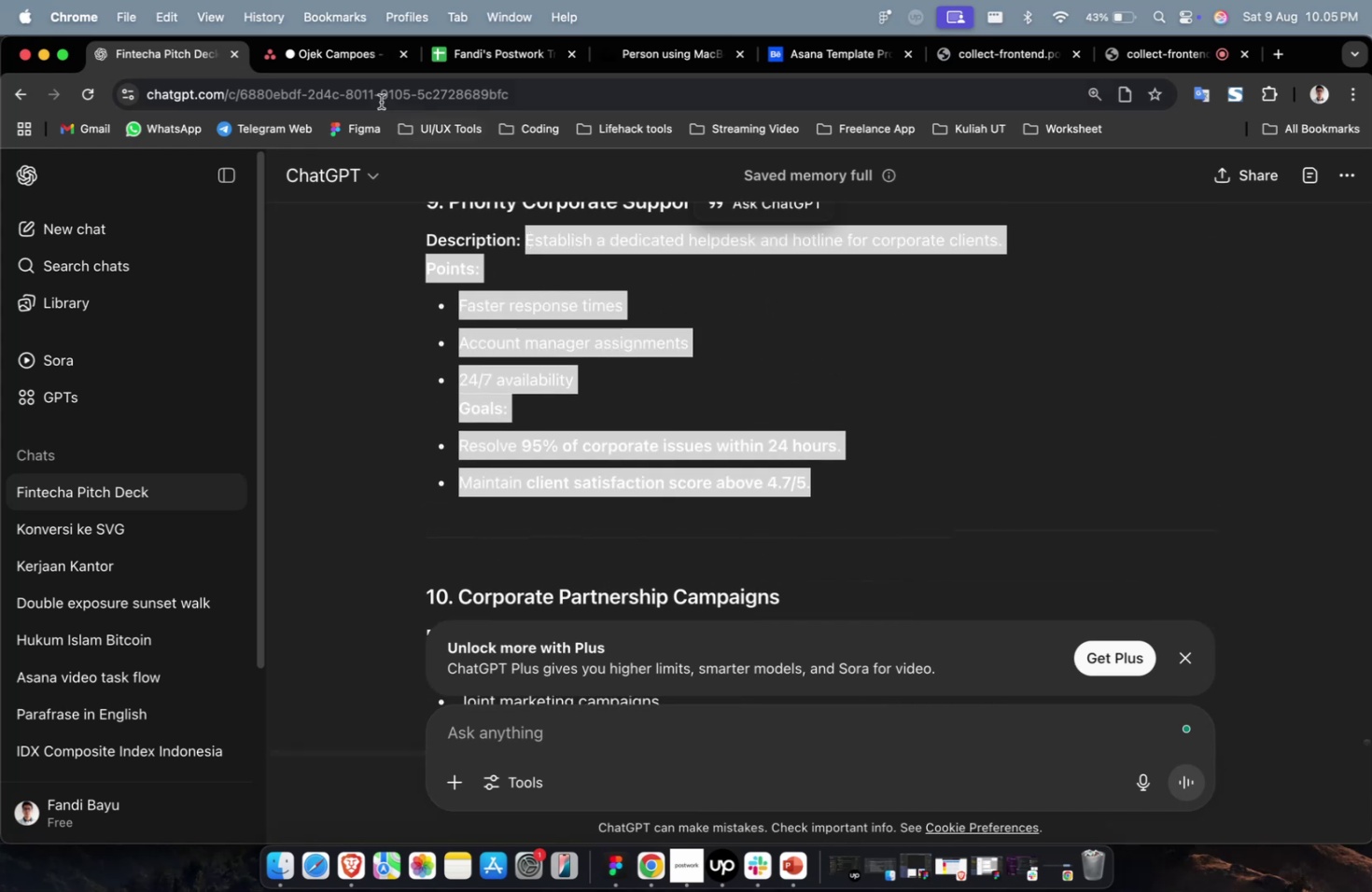 
scroll: coordinate [622, 353], scroll_direction: up, amount: 2.0
 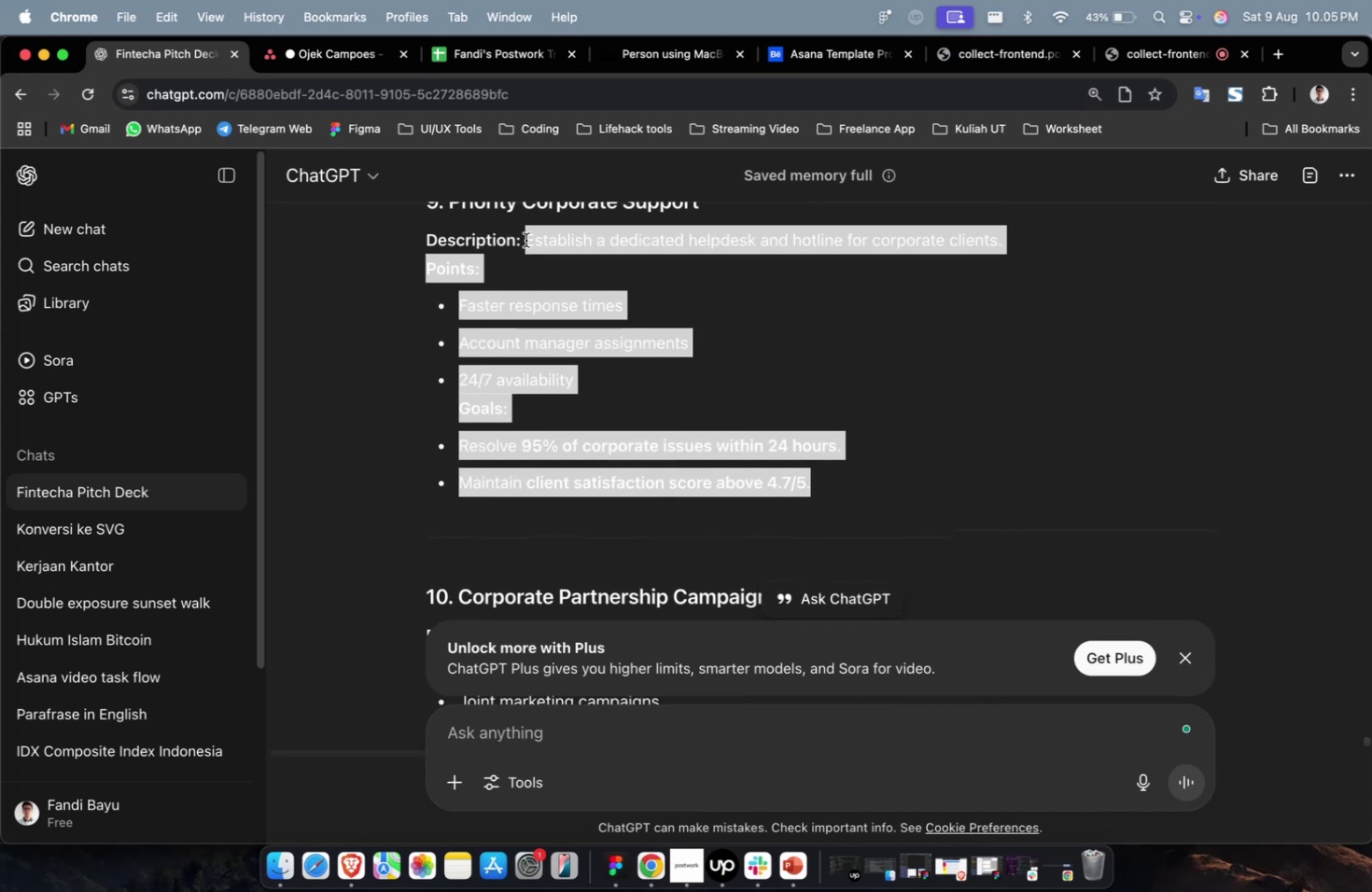 
key(Meta+C)
 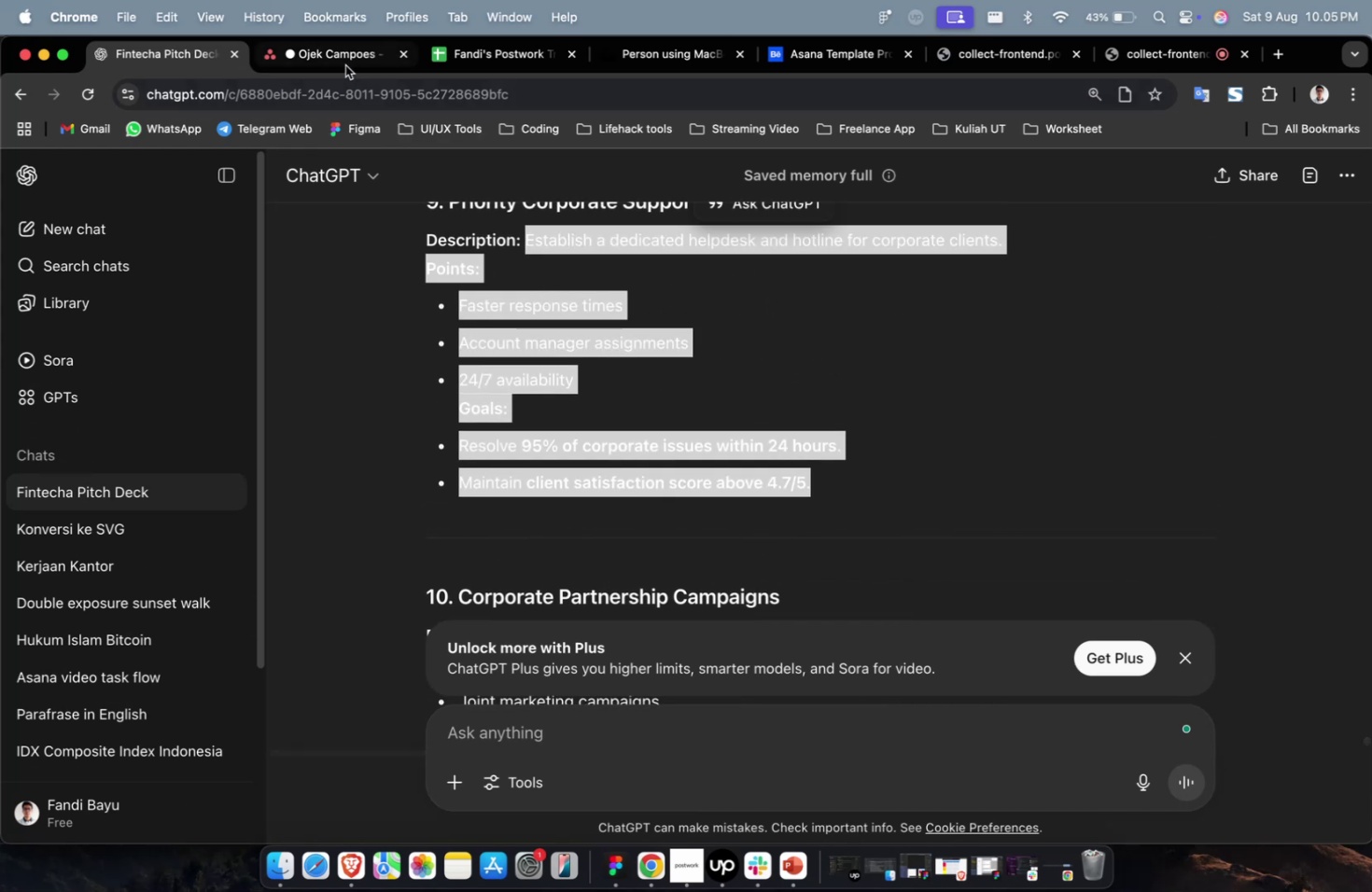 
left_click([343, 62])
 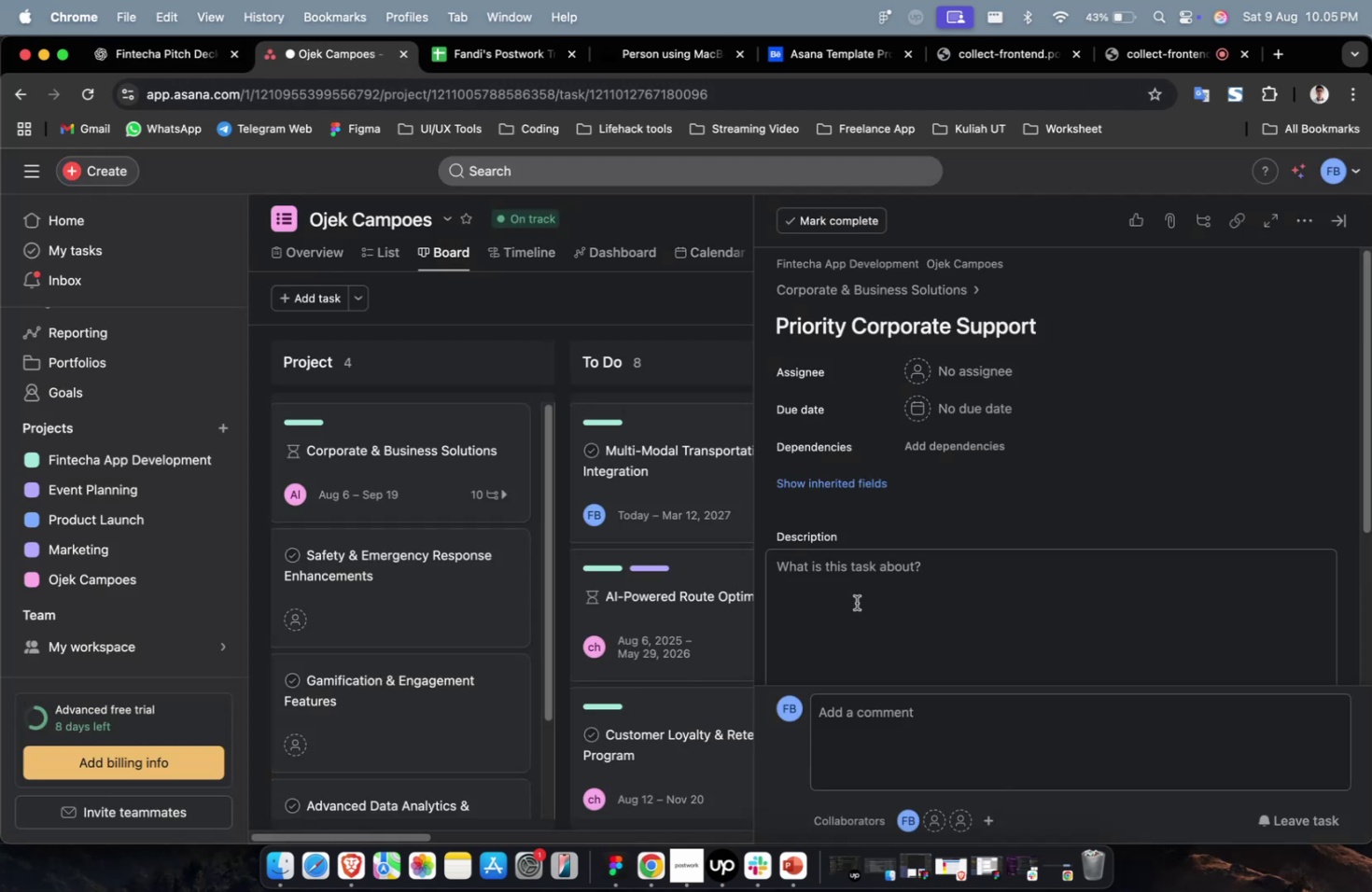 
double_click([882, 620])
 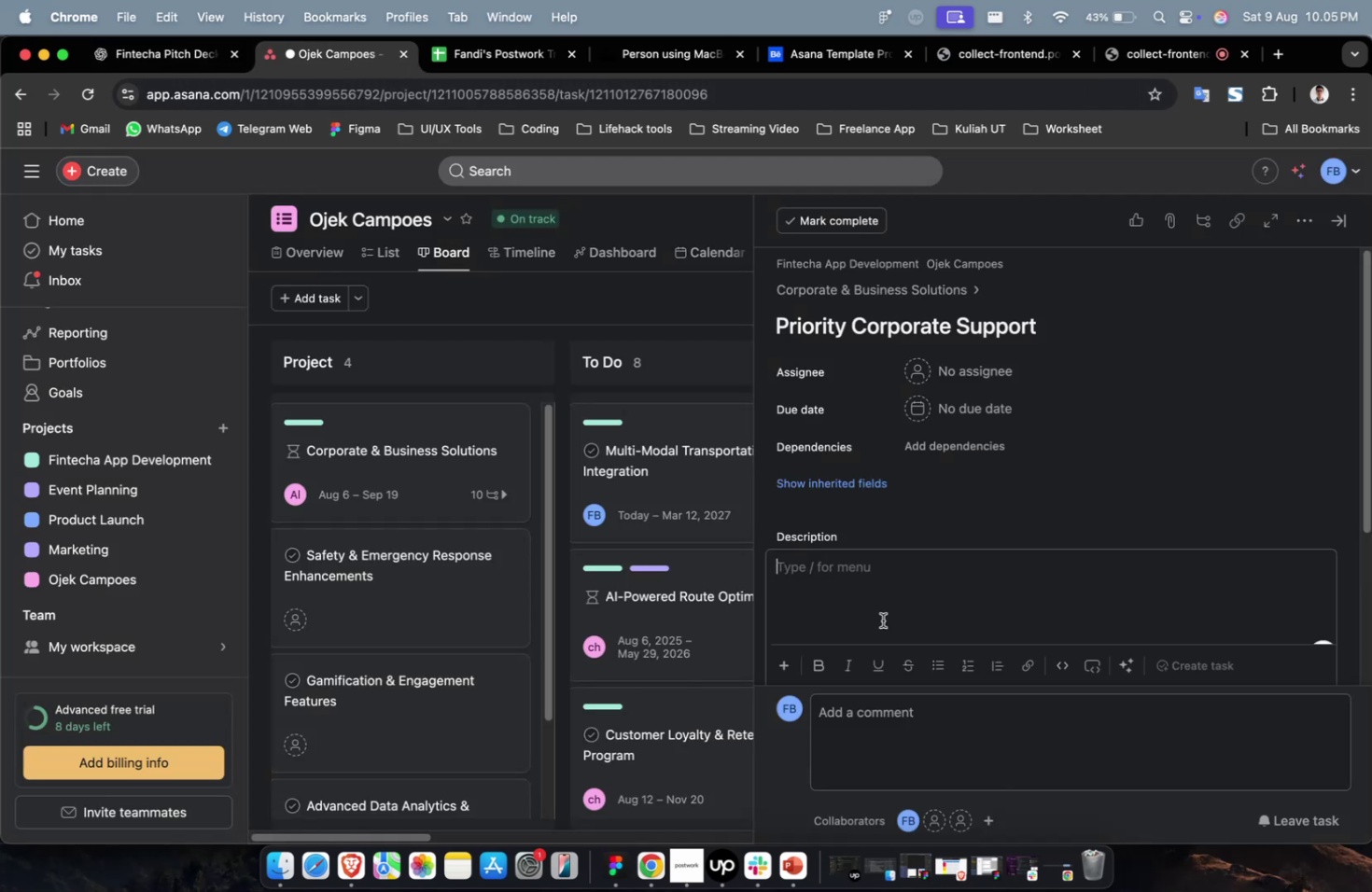 
key(Meta+V)
 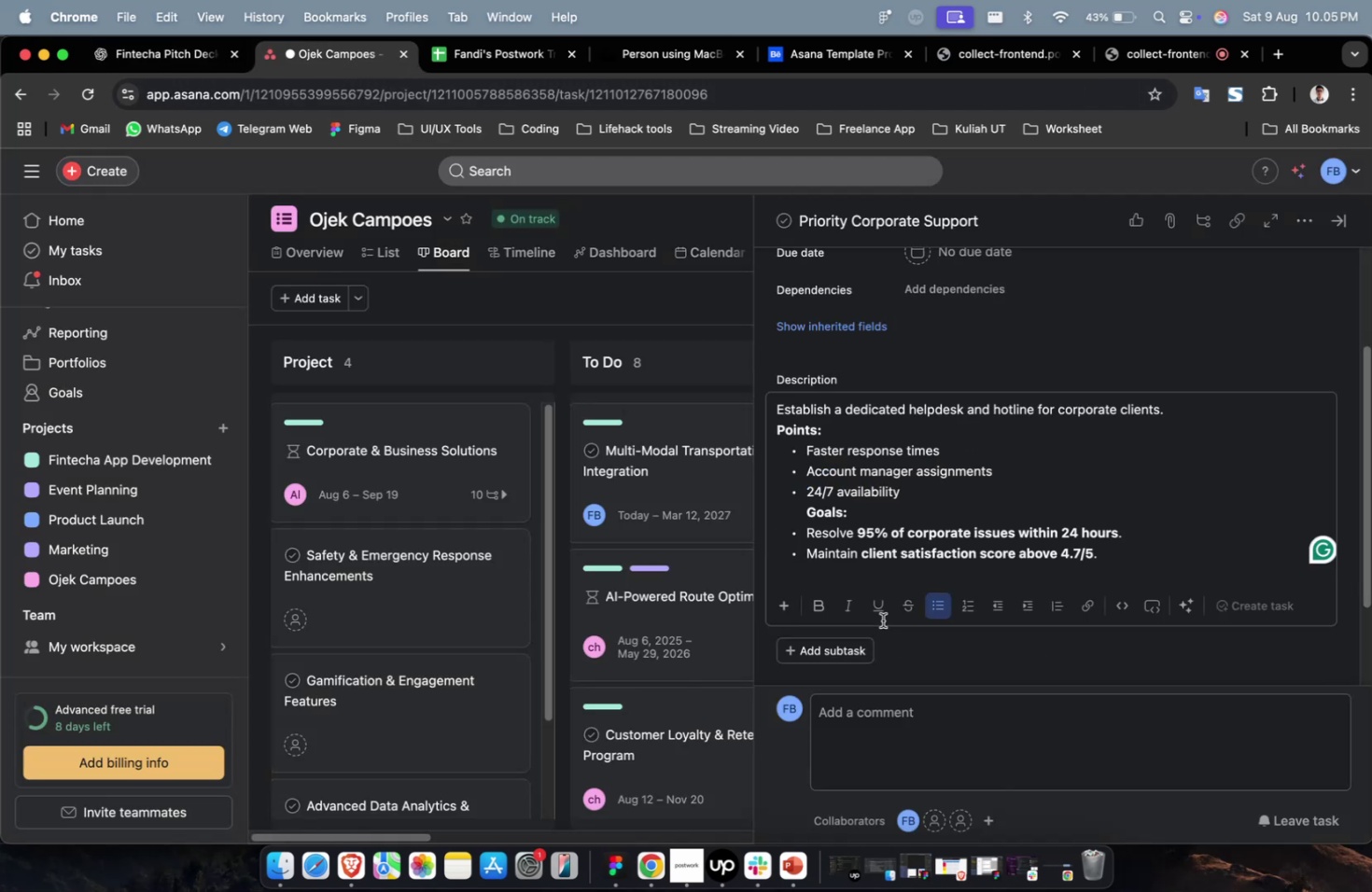 
scroll: coordinate [882, 620], scroll_direction: up, amount: 5.0
 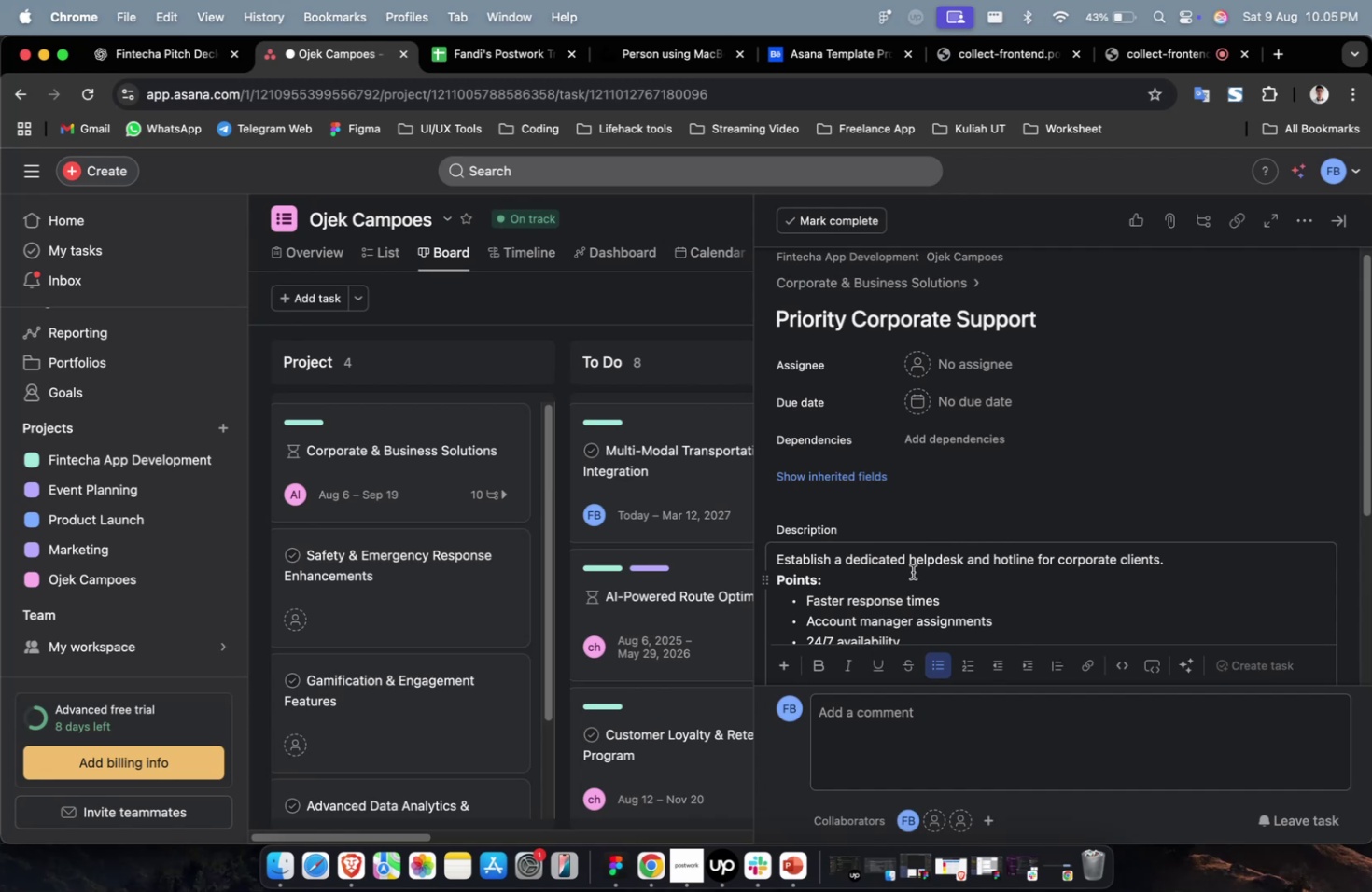 
left_click([975, 359])
 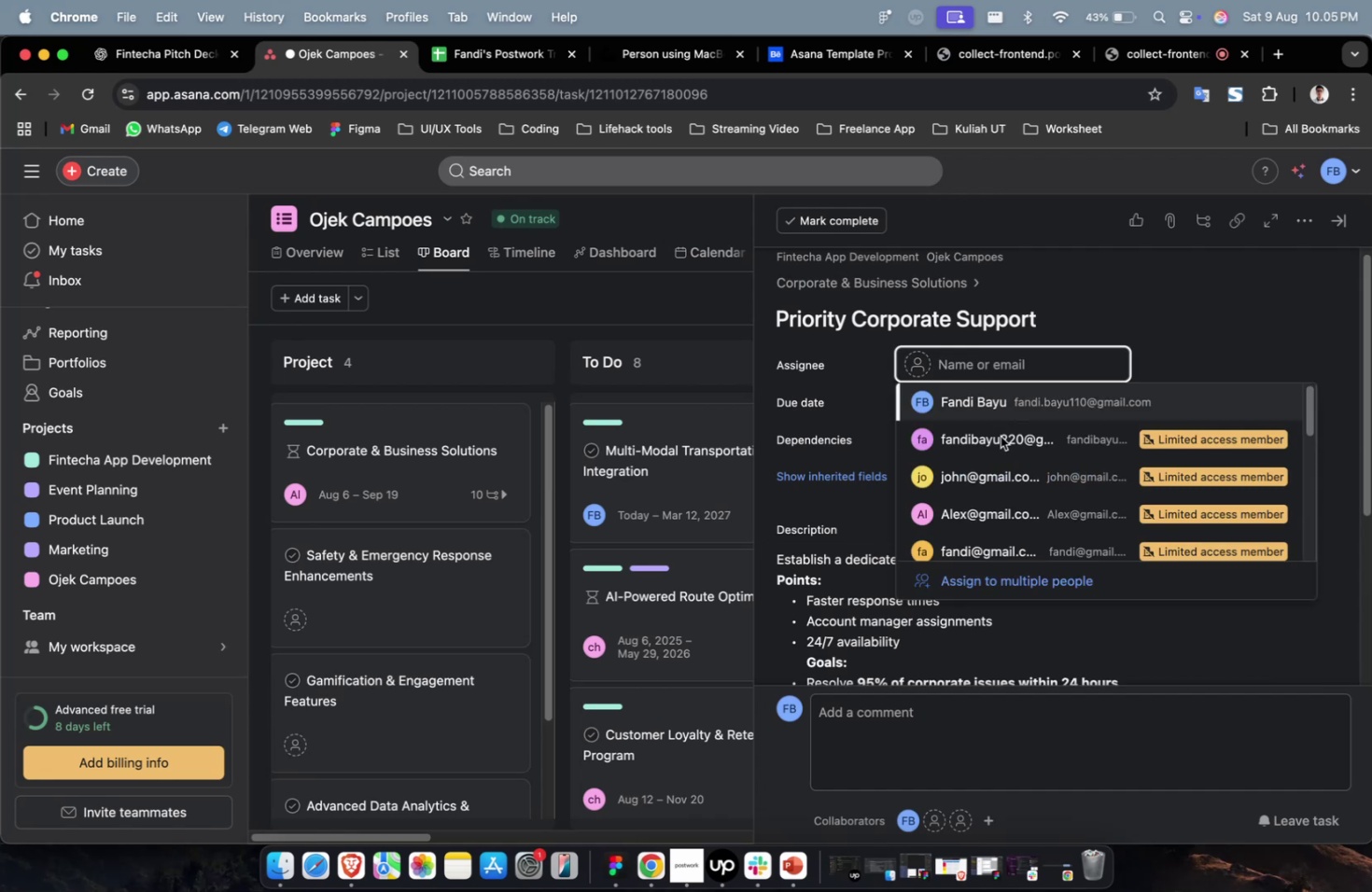 
left_click([1000, 437])
 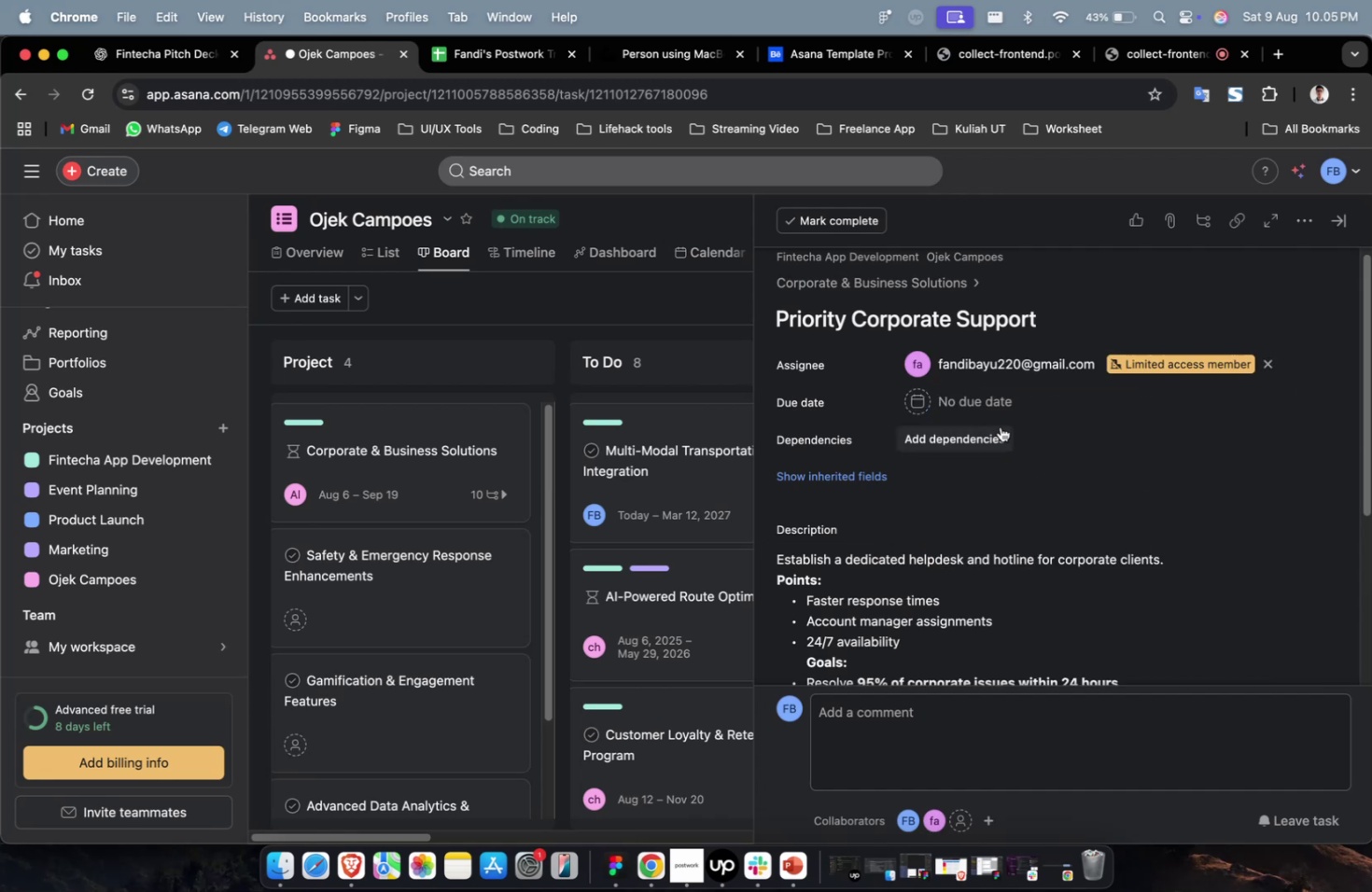 
left_click([987, 400])
 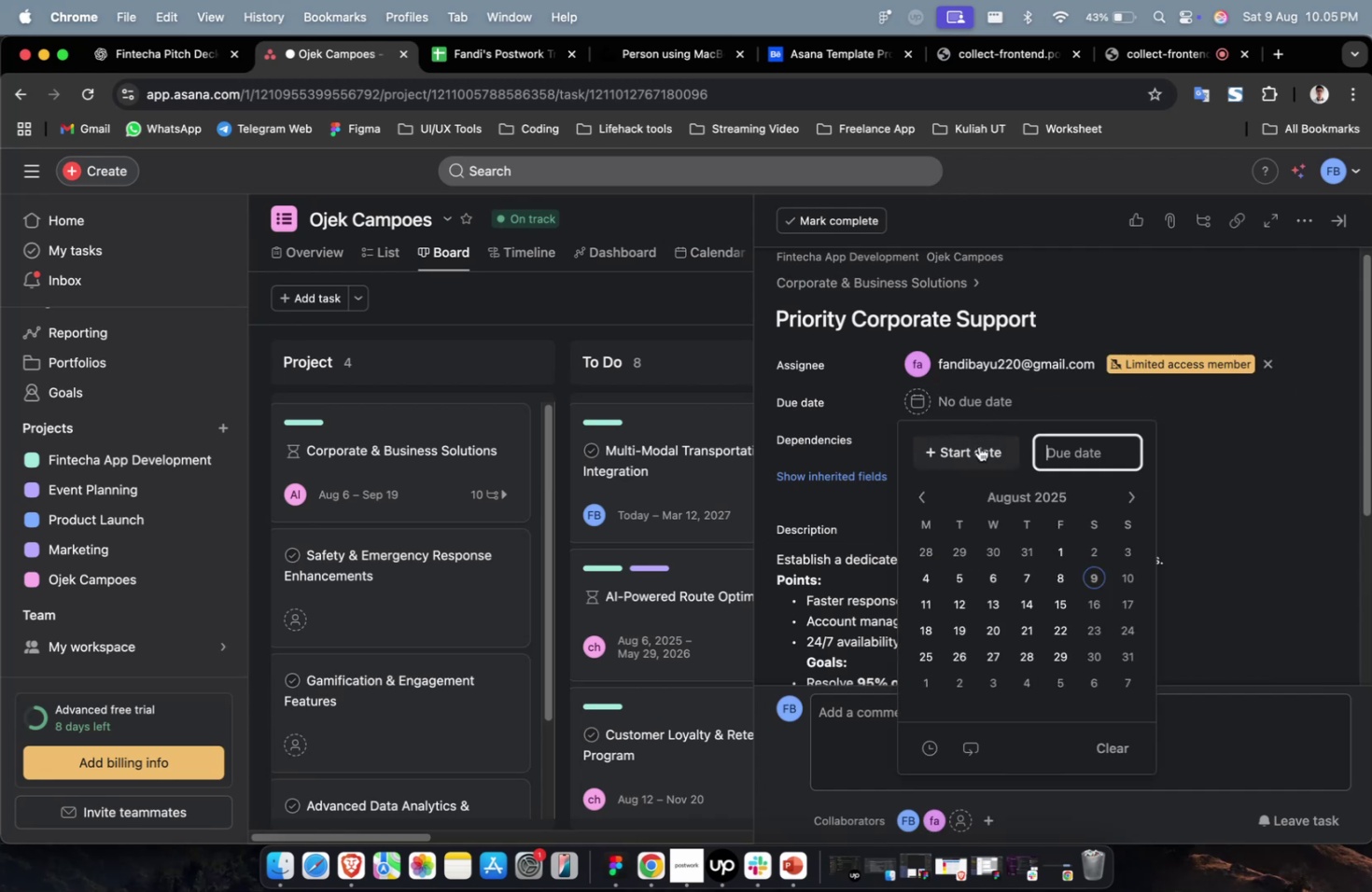 
double_click([978, 446])
 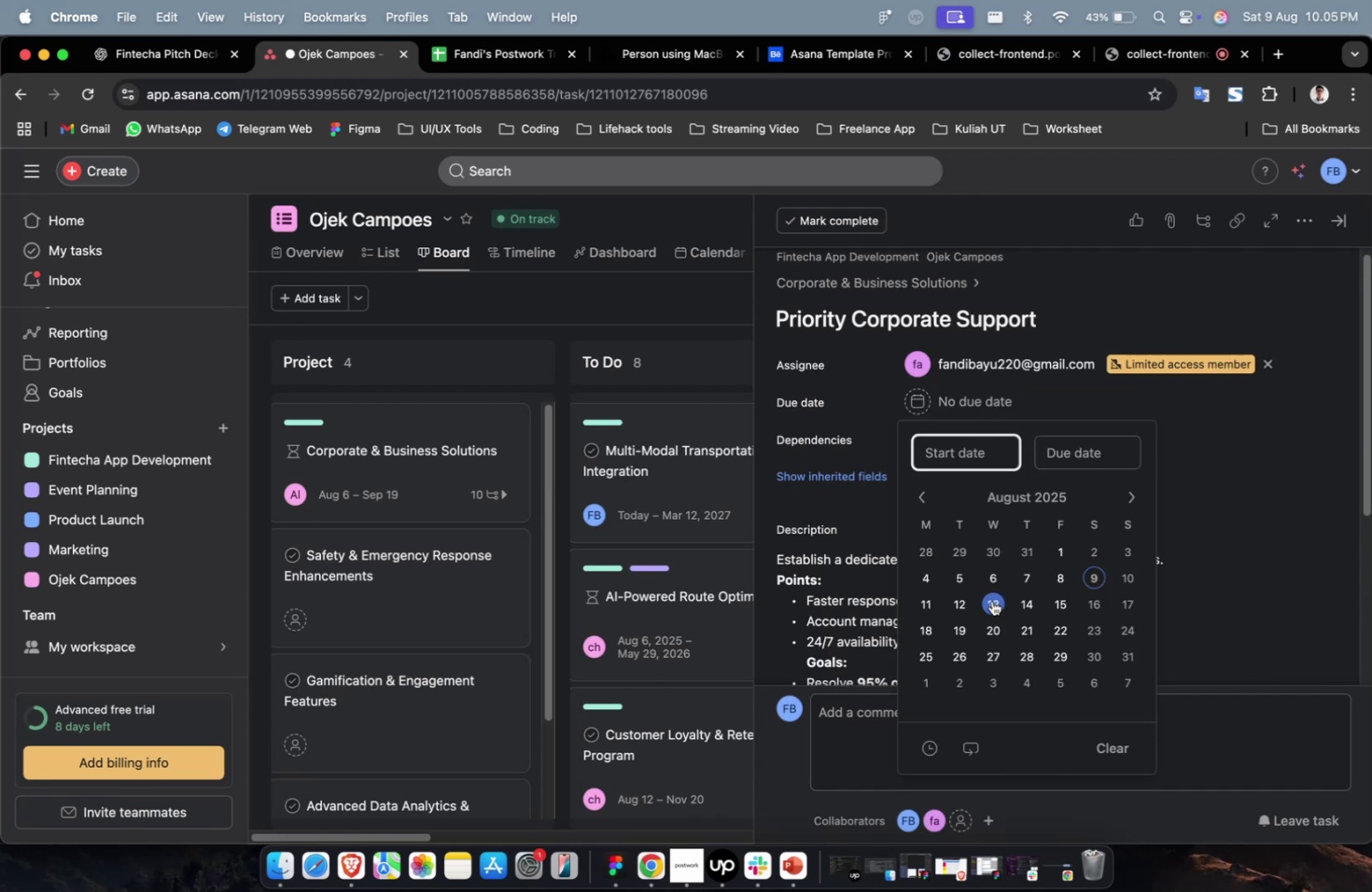 
triple_click([991, 600])
 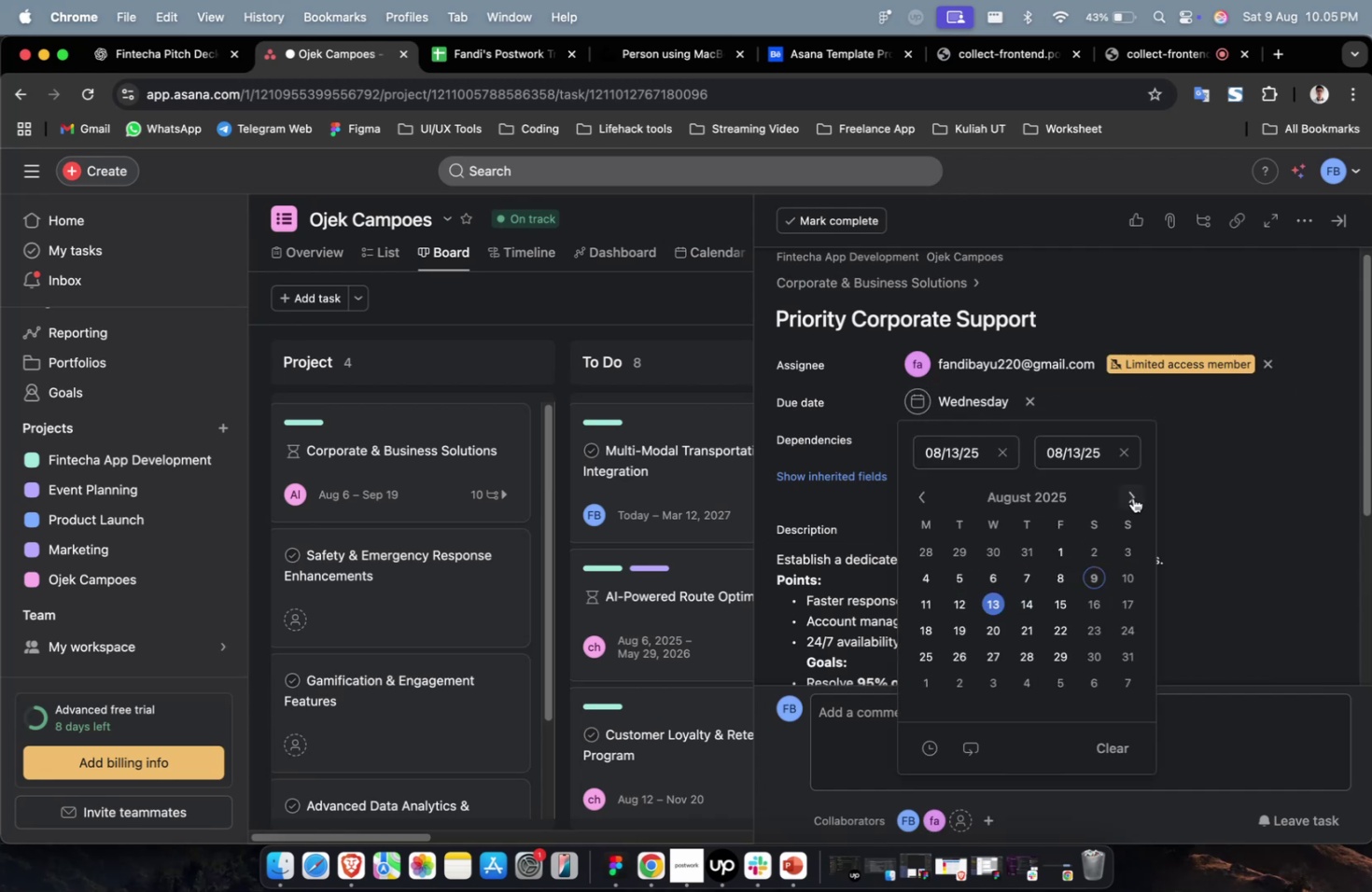 
triple_click([1133, 495])
 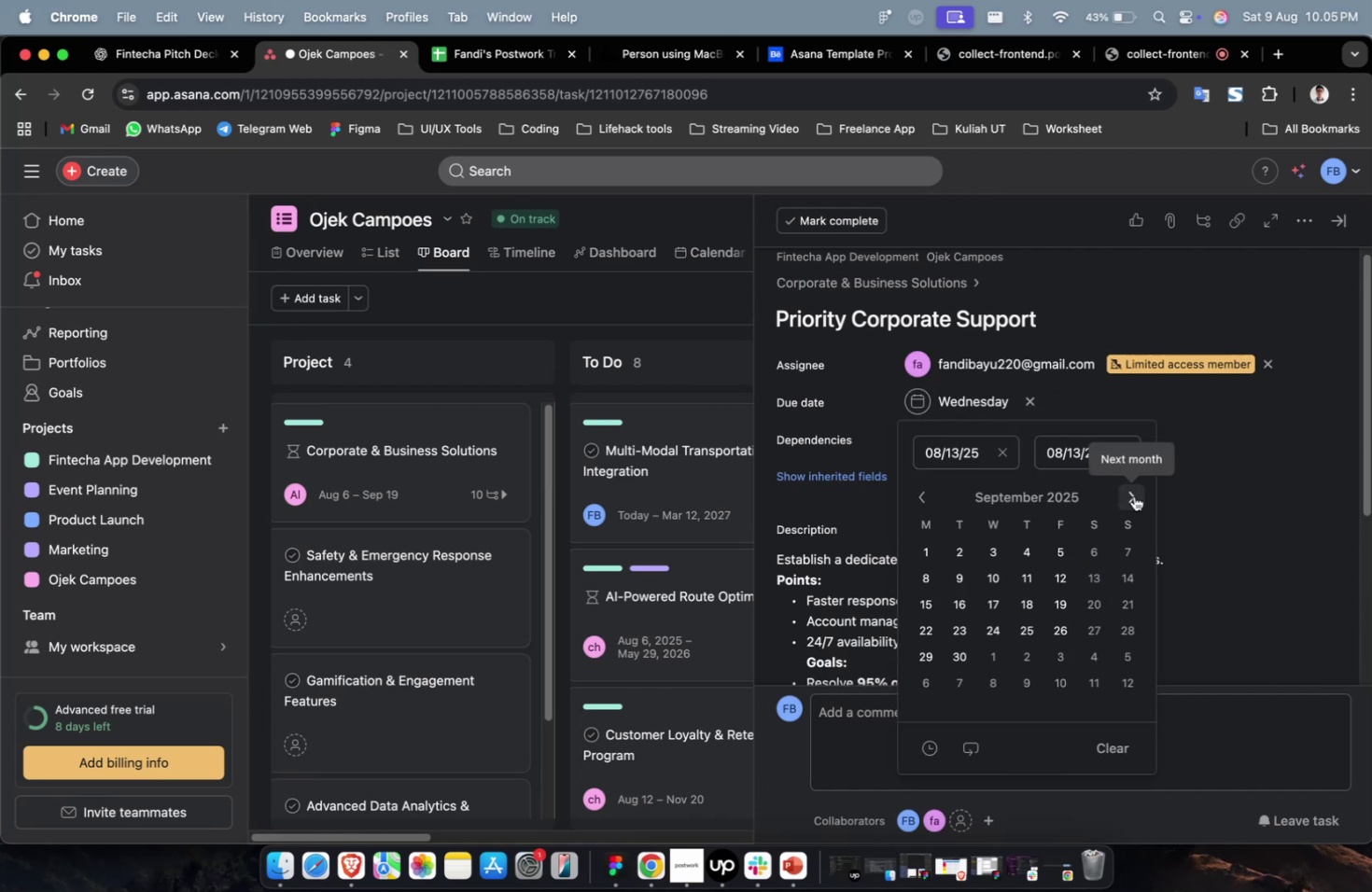 
triple_click([1133, 495])
 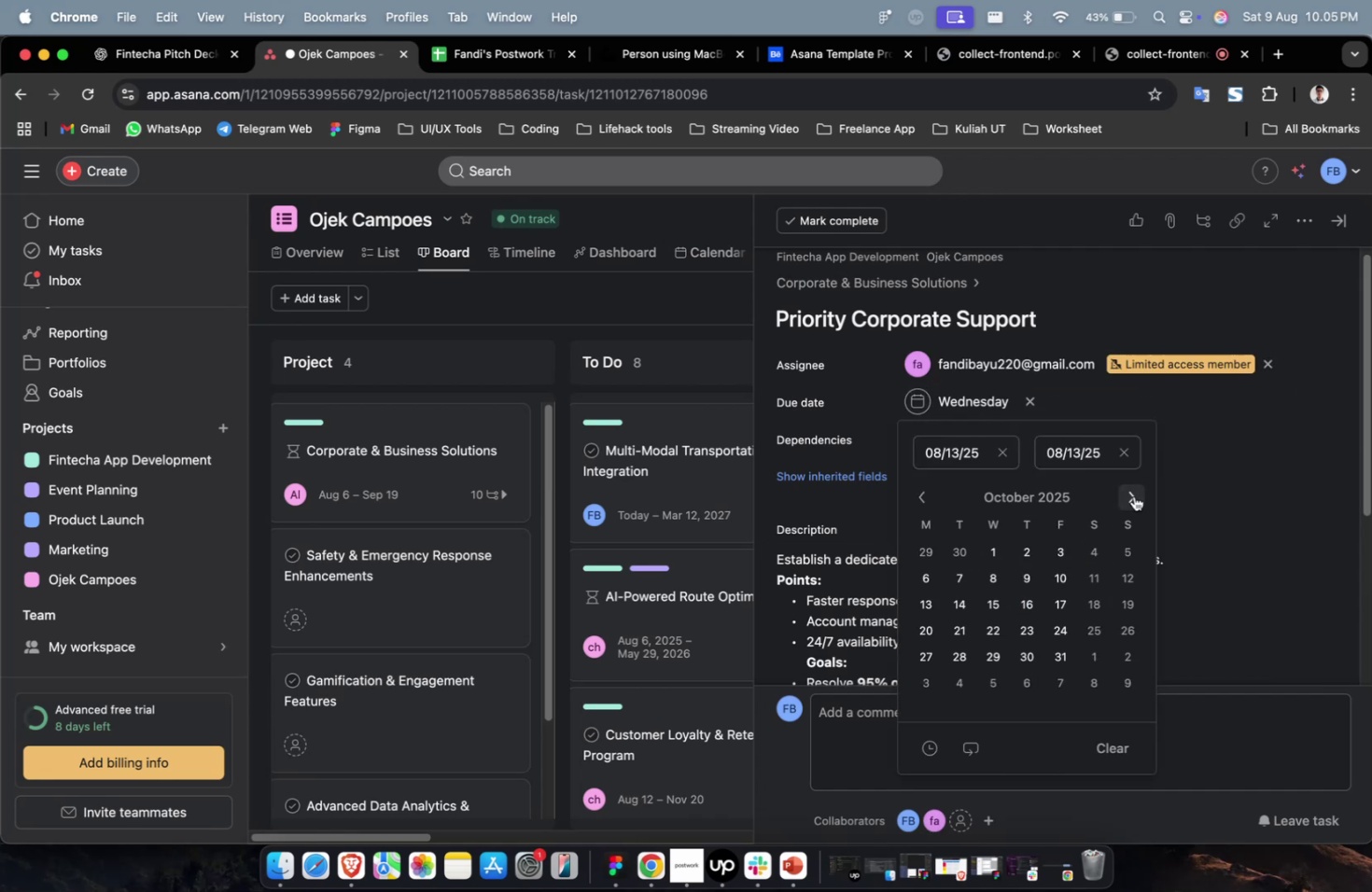 
triple_click([1133, 495])
 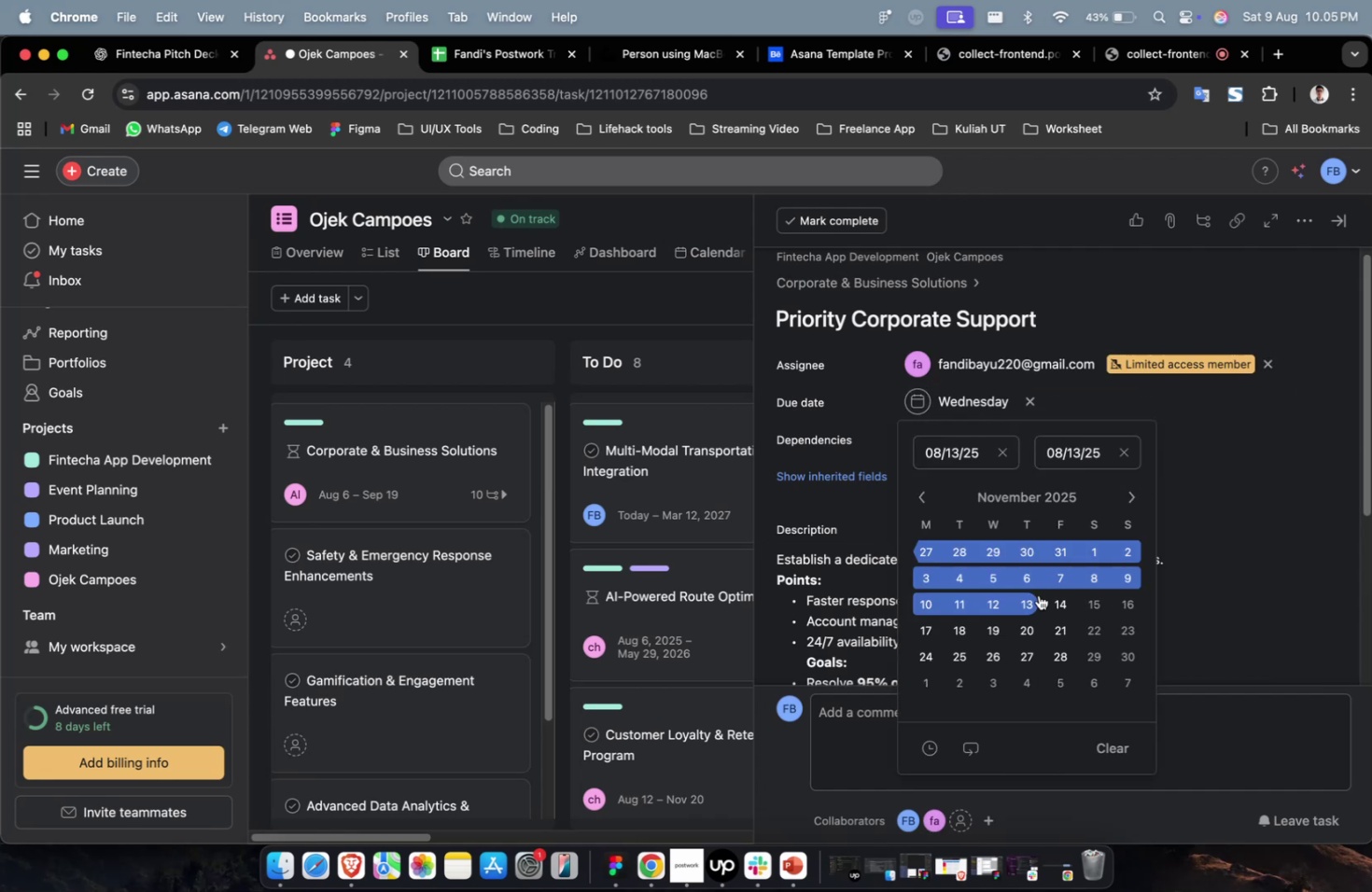 
triple_click([1025, 603])
 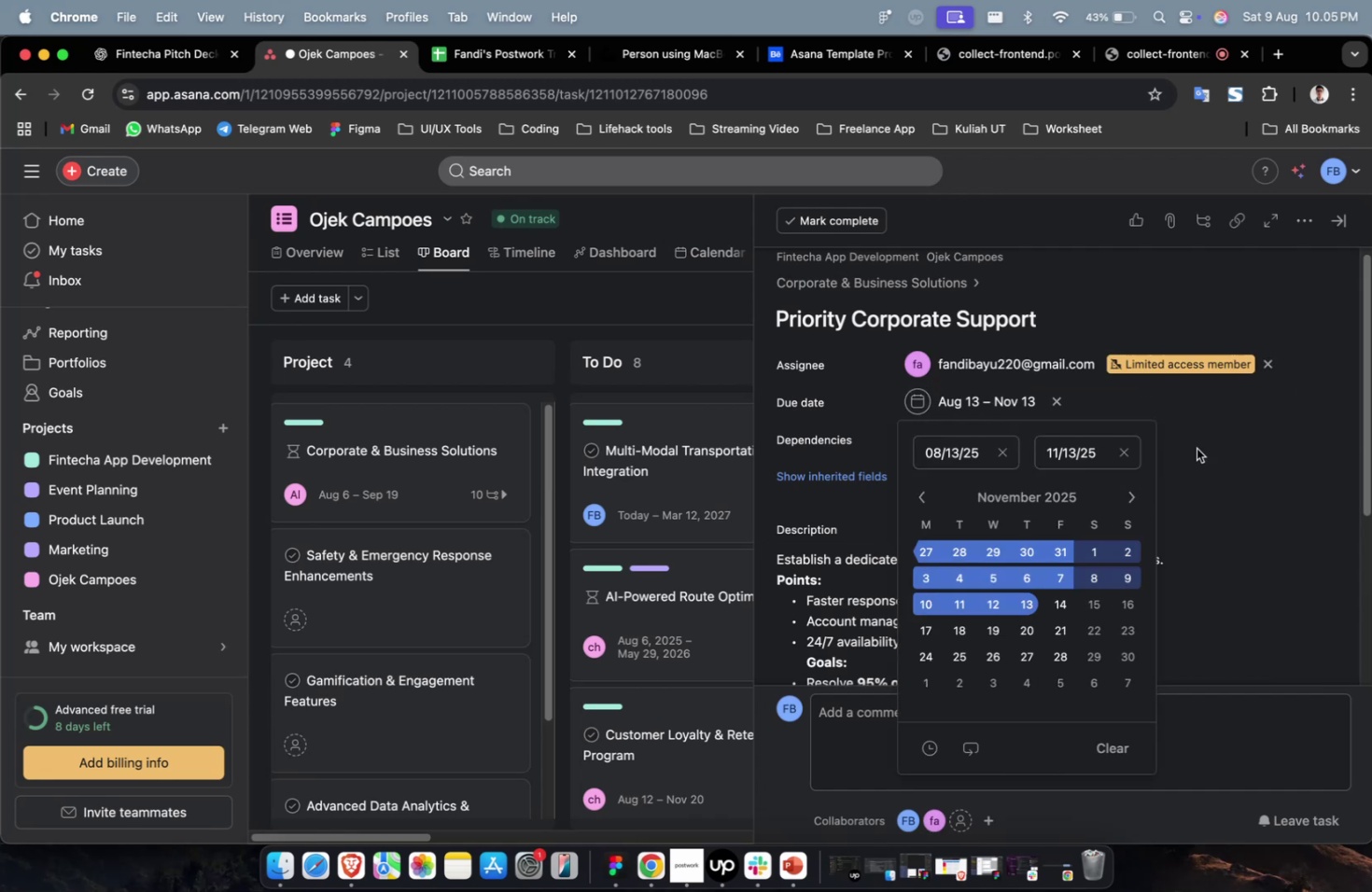 
triple_click([1200, 442])
 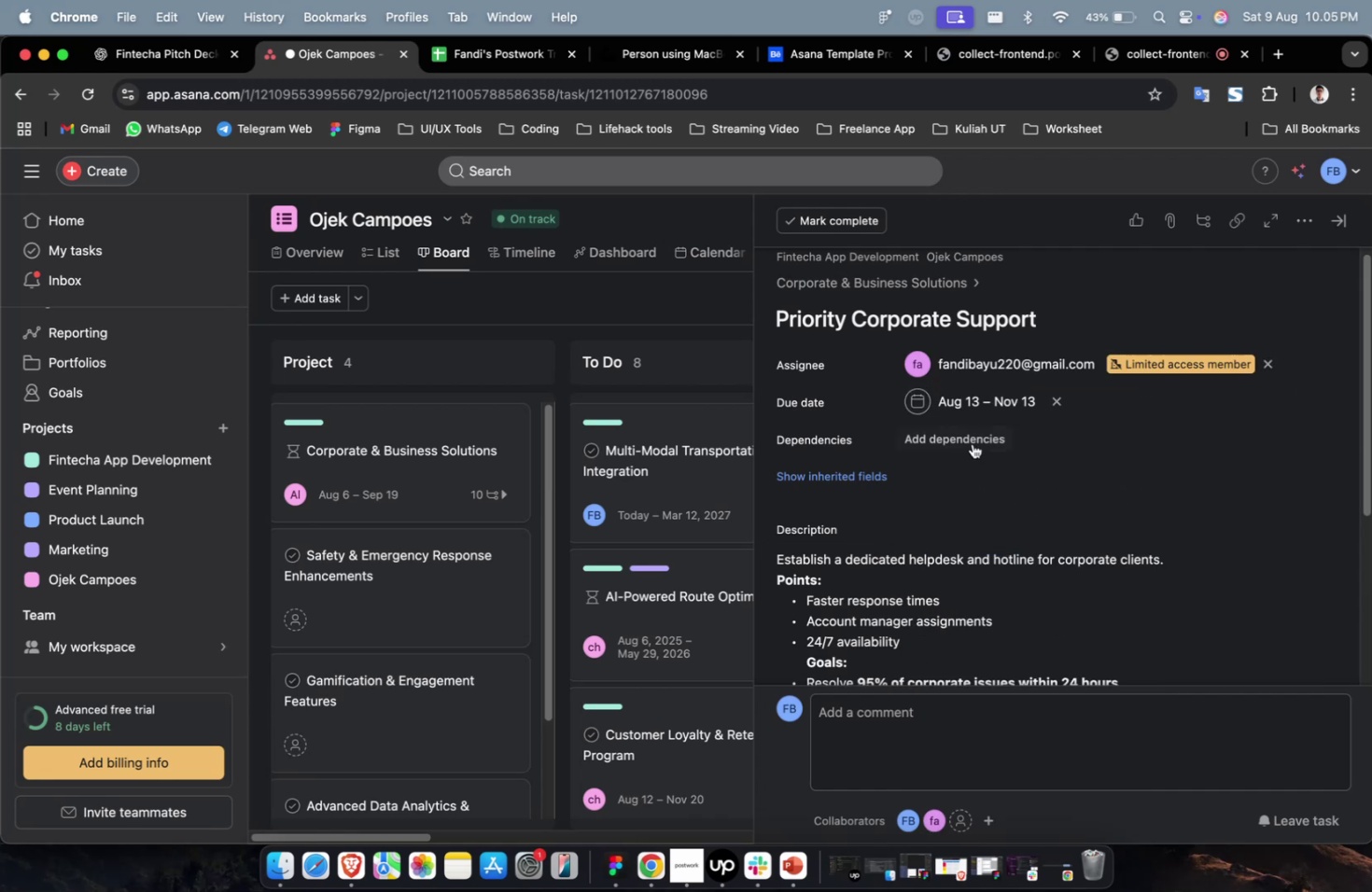 
triple_click([972, 442])
 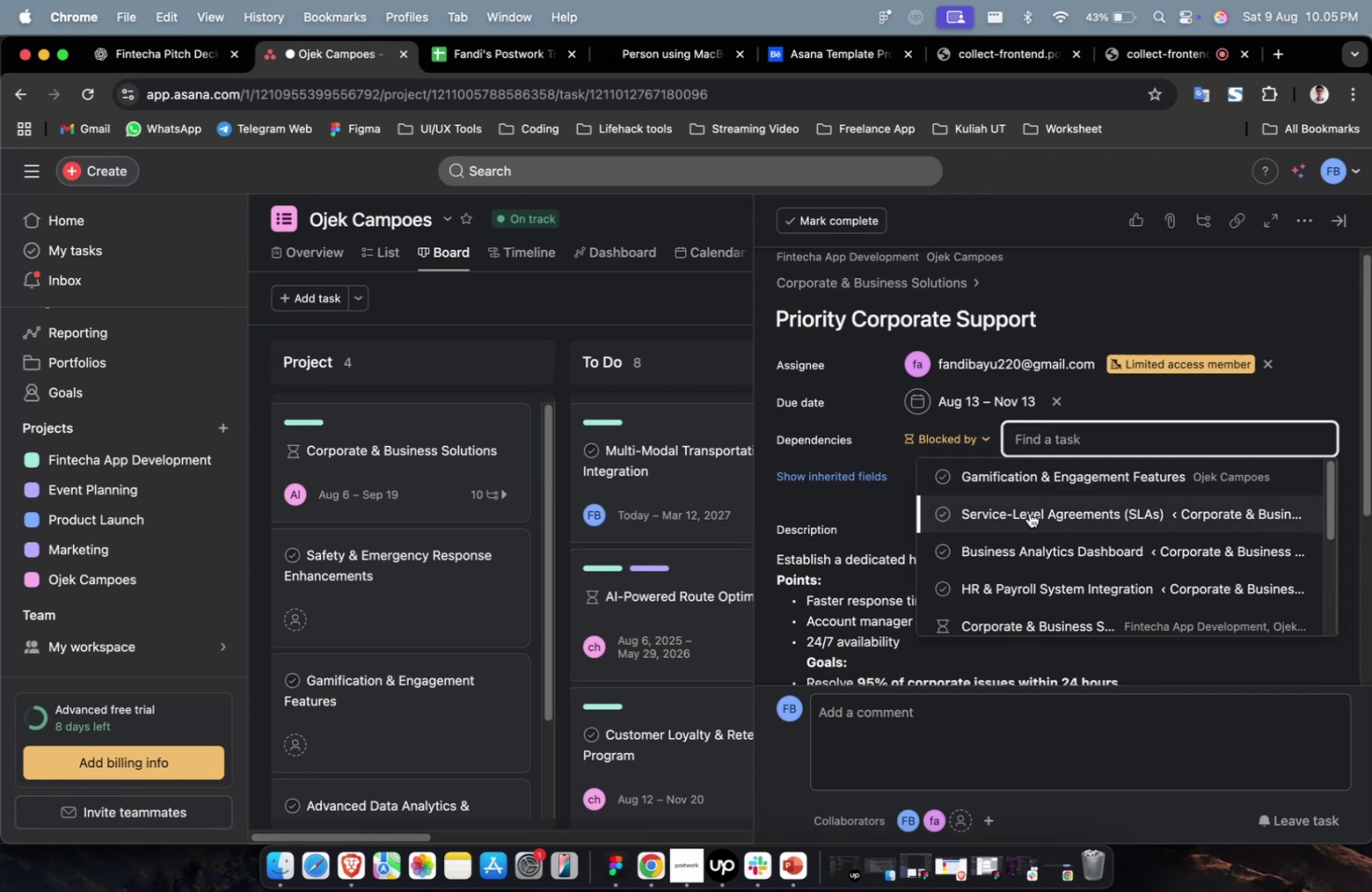 
left_click([1029, 512])
 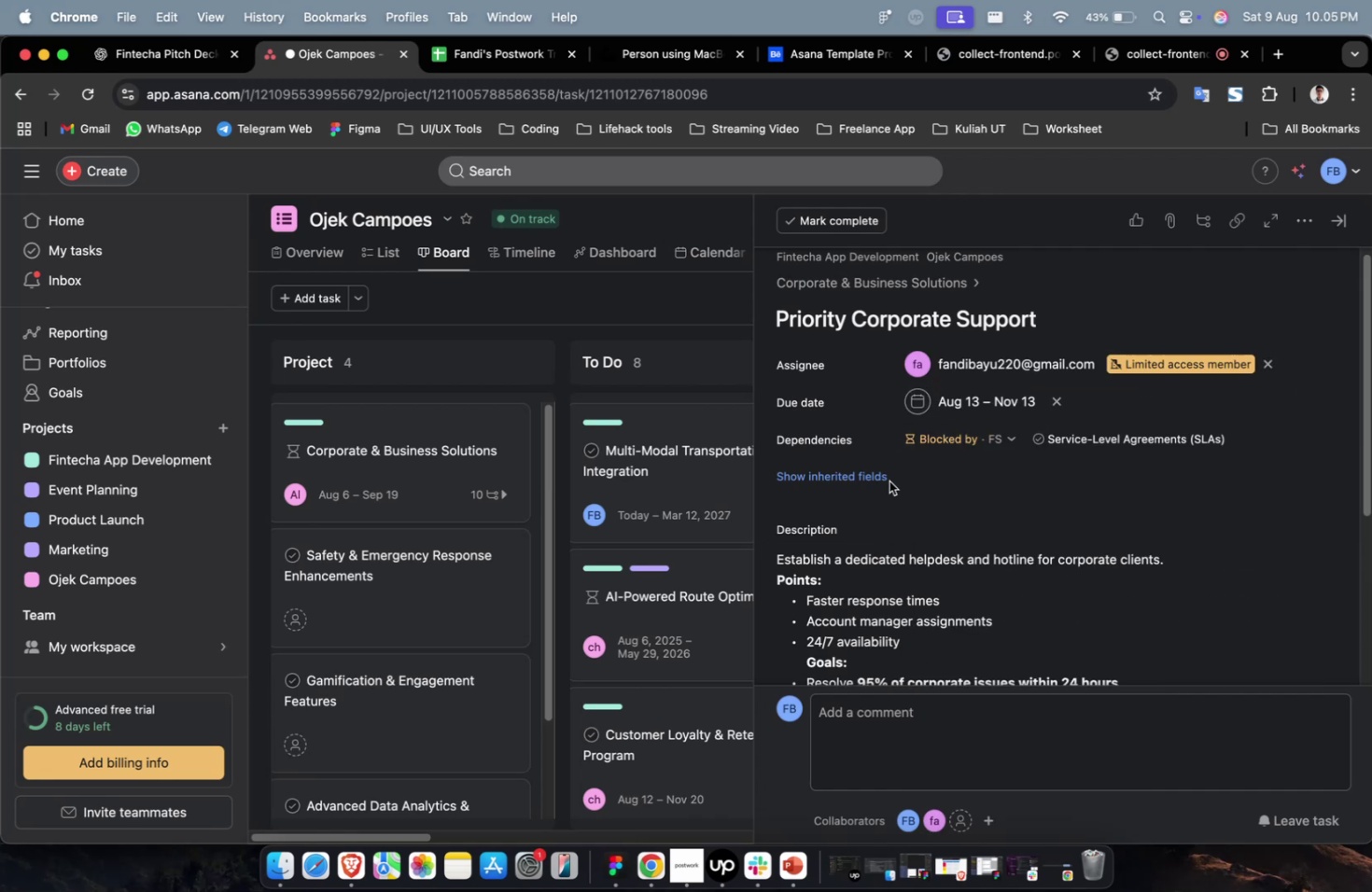 
triple_click([879, 475])
 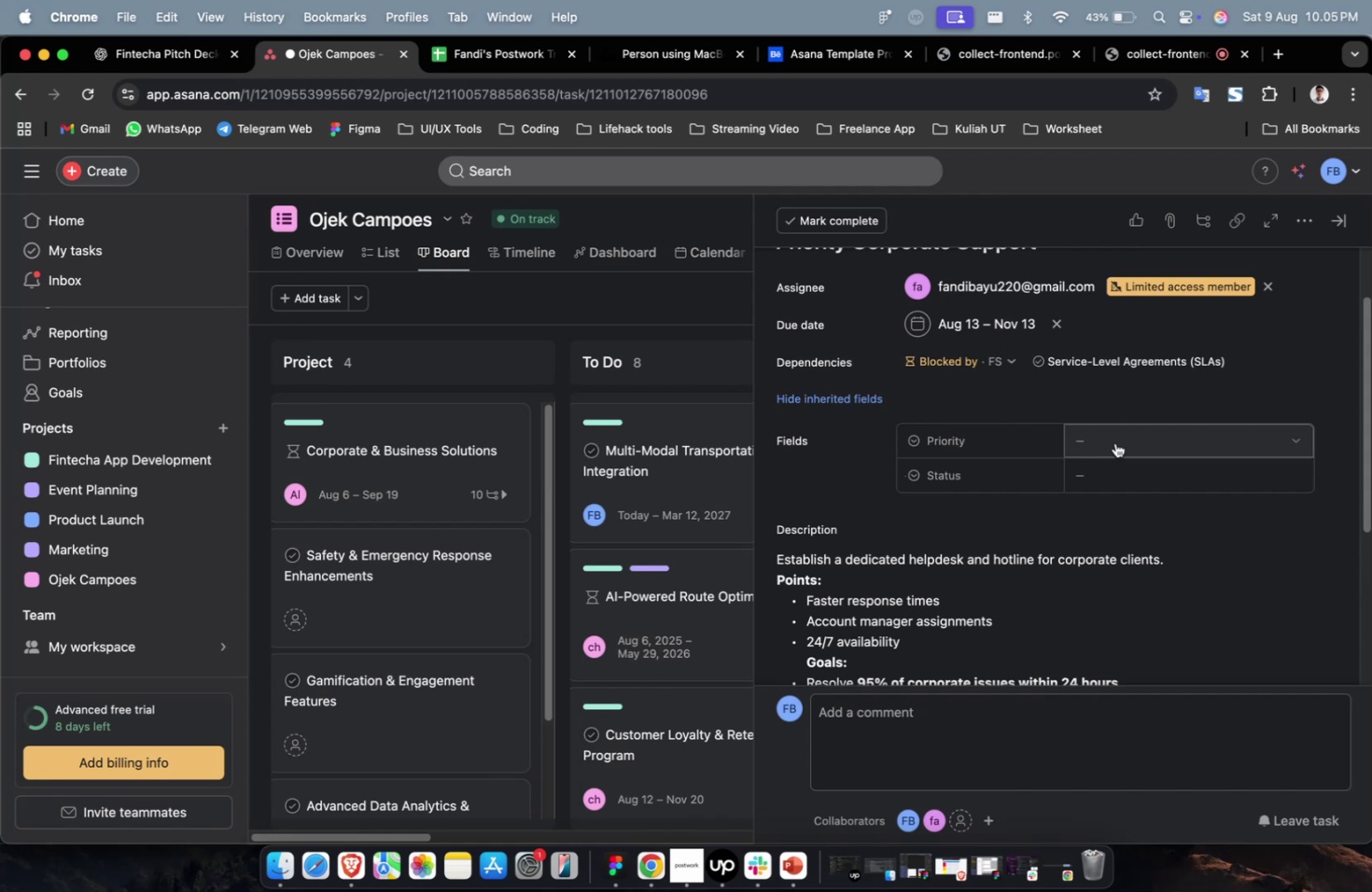 
triple_click([1115, 441])
 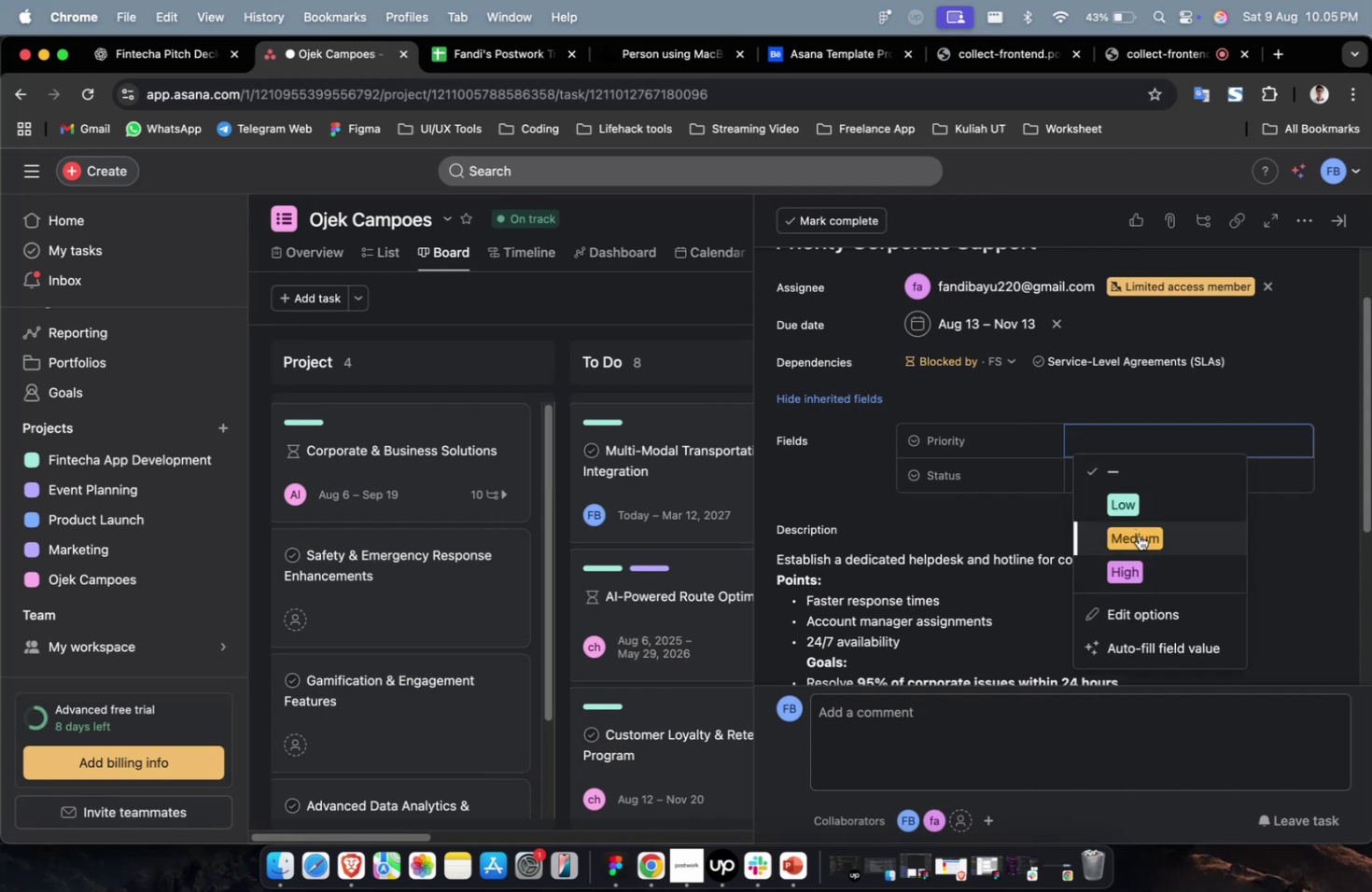 
left_click([1140, 541])
 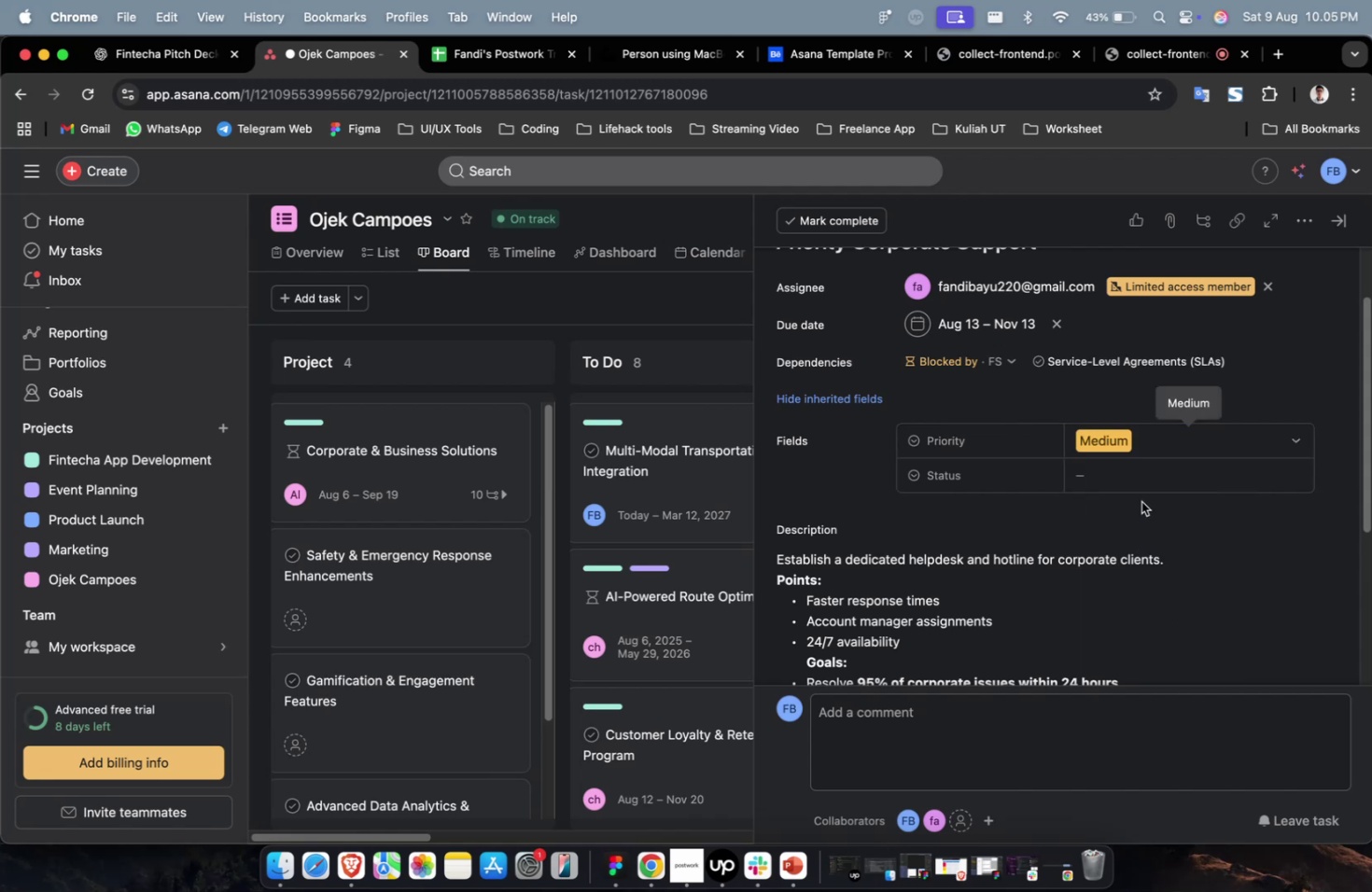 
double_click([1144, 482])
 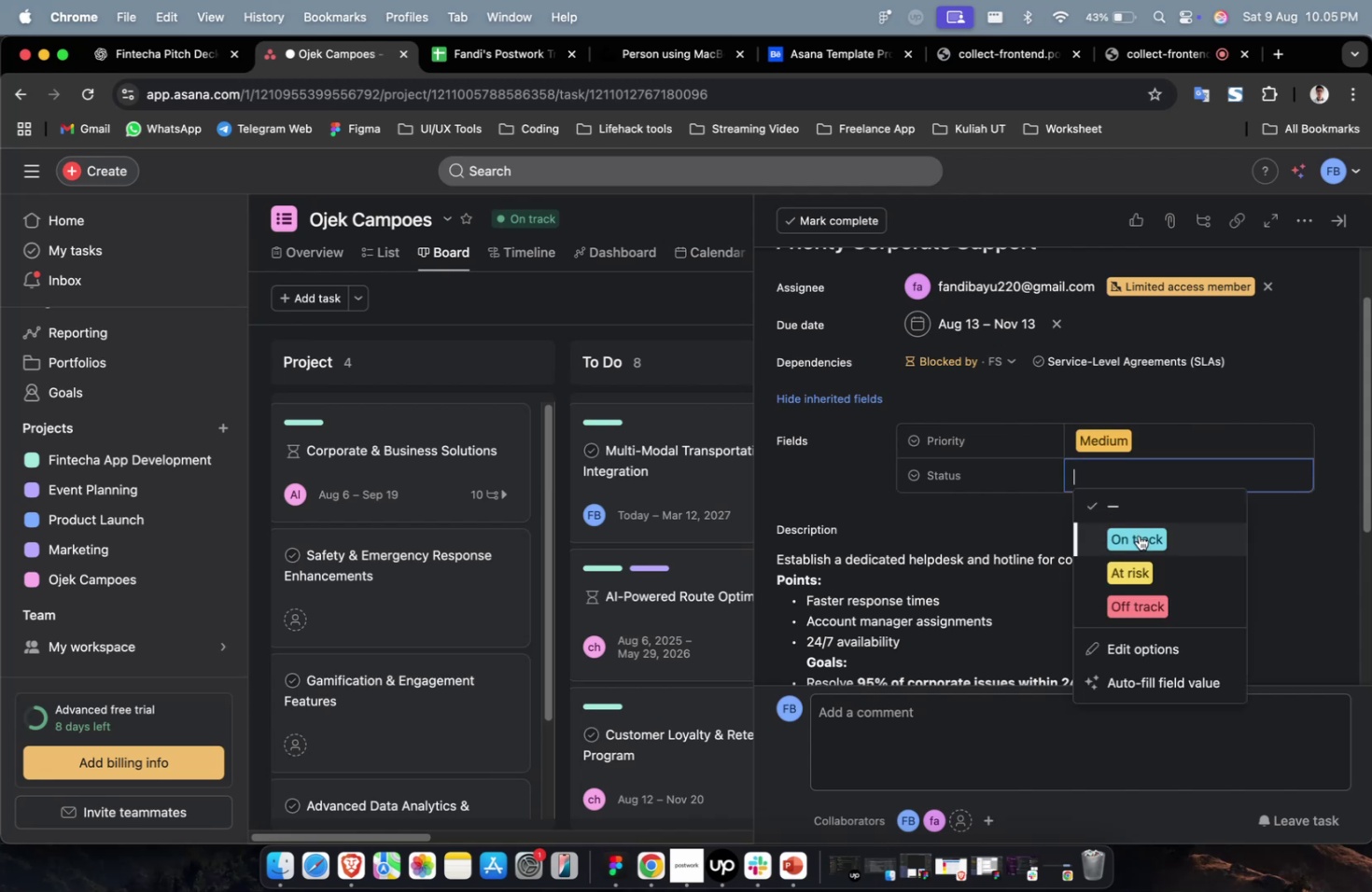 
triple_click([1138, 535])
 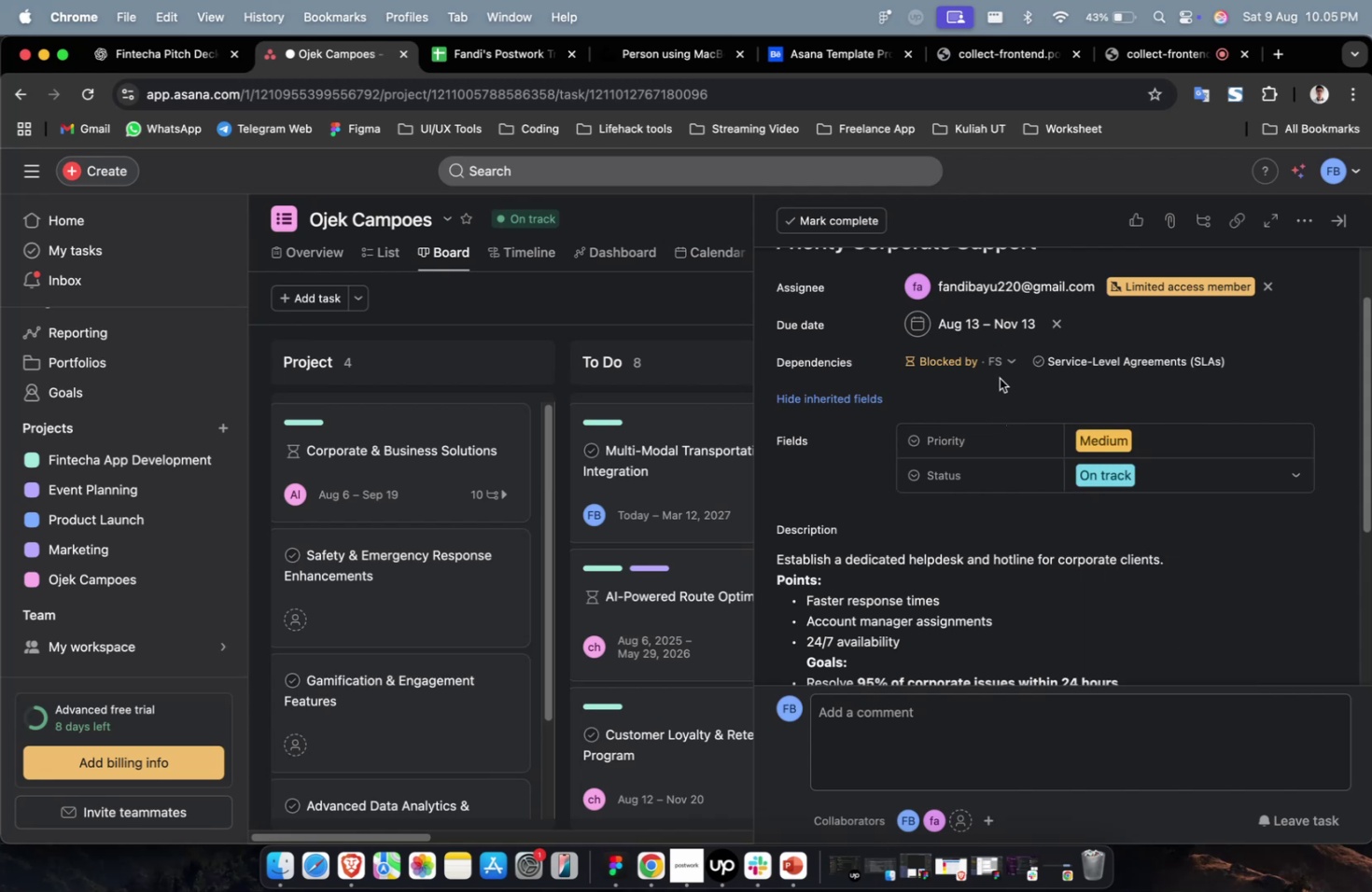 
mouse_move([1056, 375])
 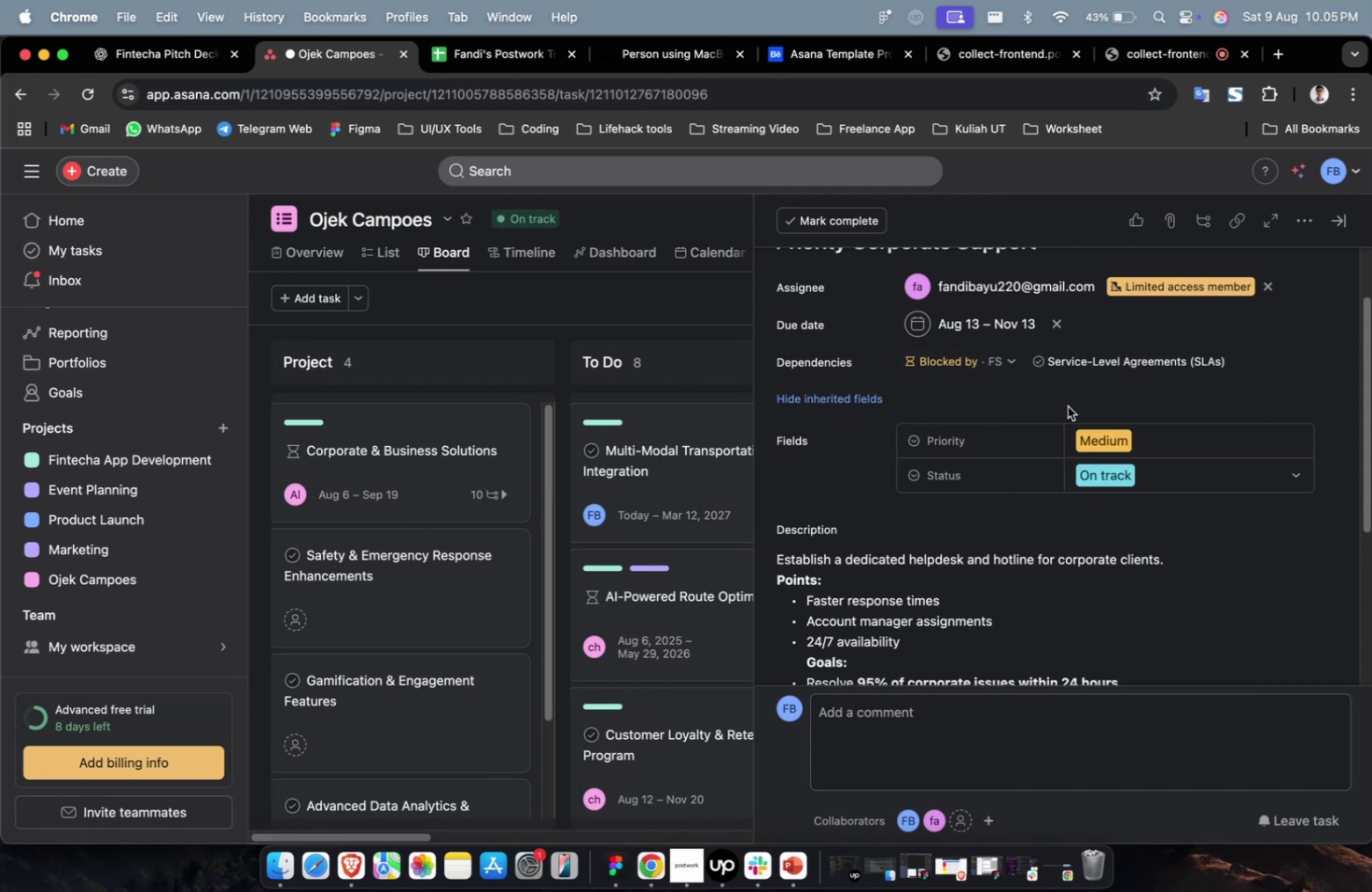 
scroll: coordinate [1094, 491], scroll_direction: down, amount: 39.0
 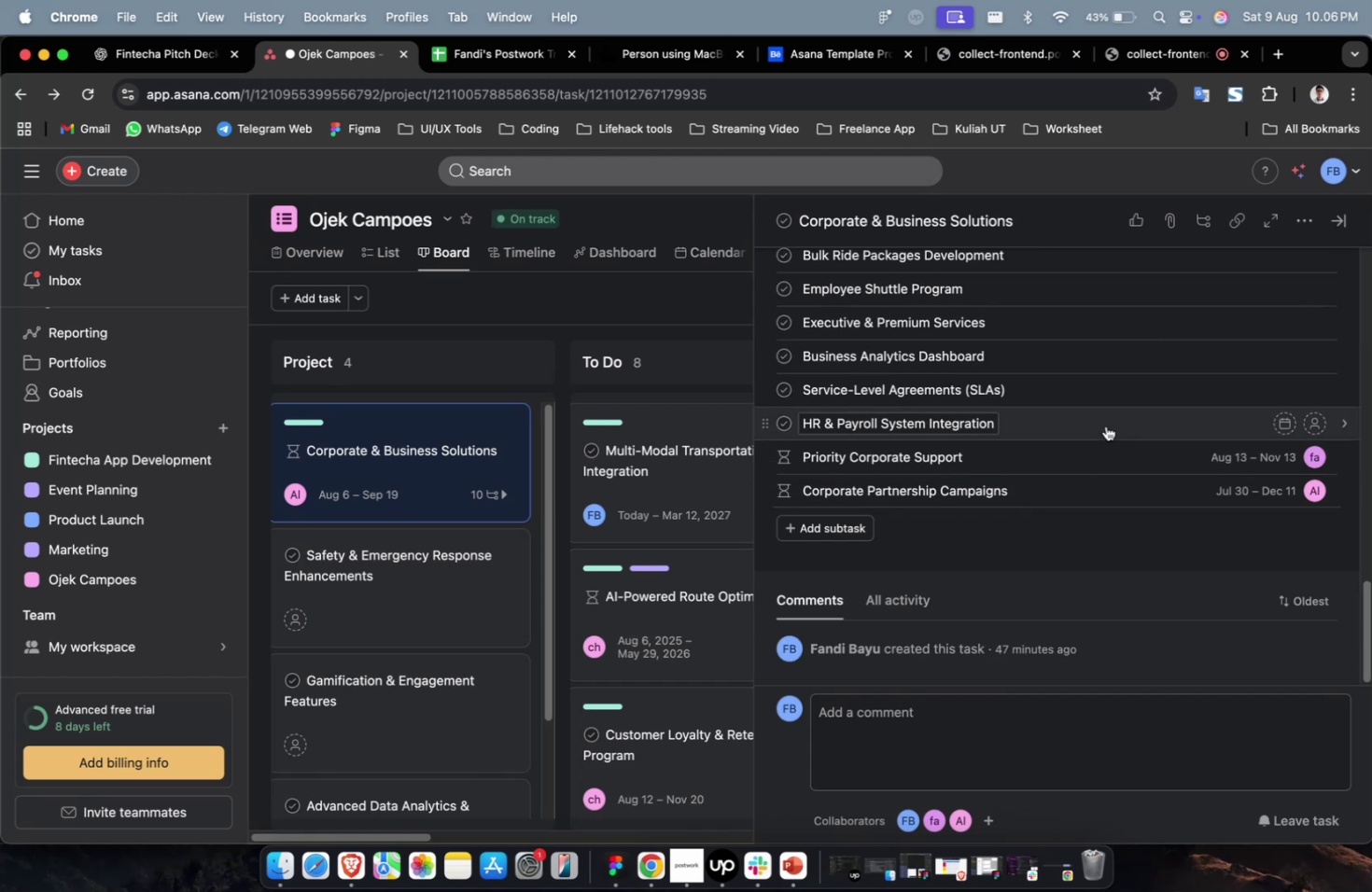 
left_click([1106, 421])
 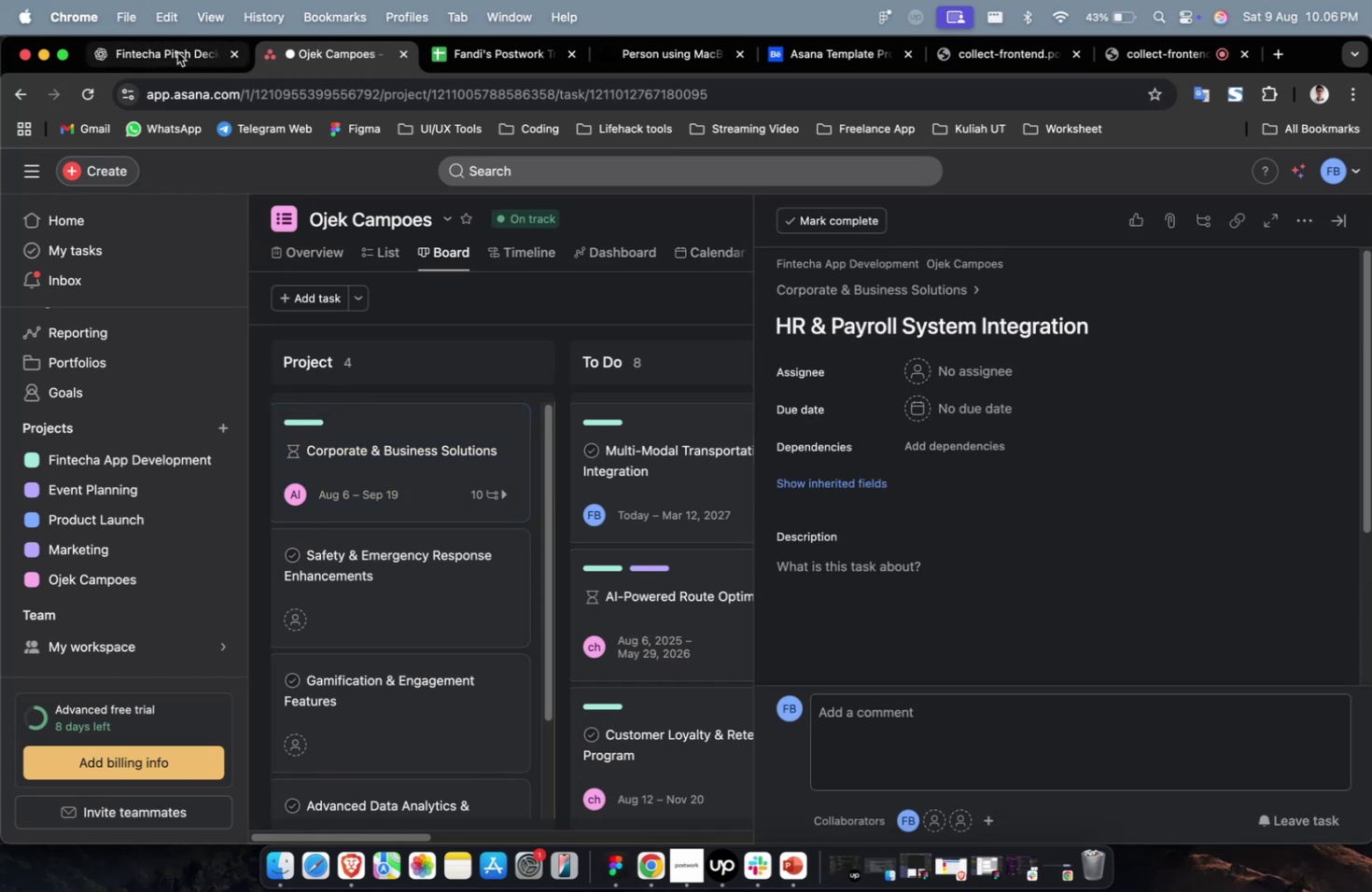 
left_click([179, 53])
 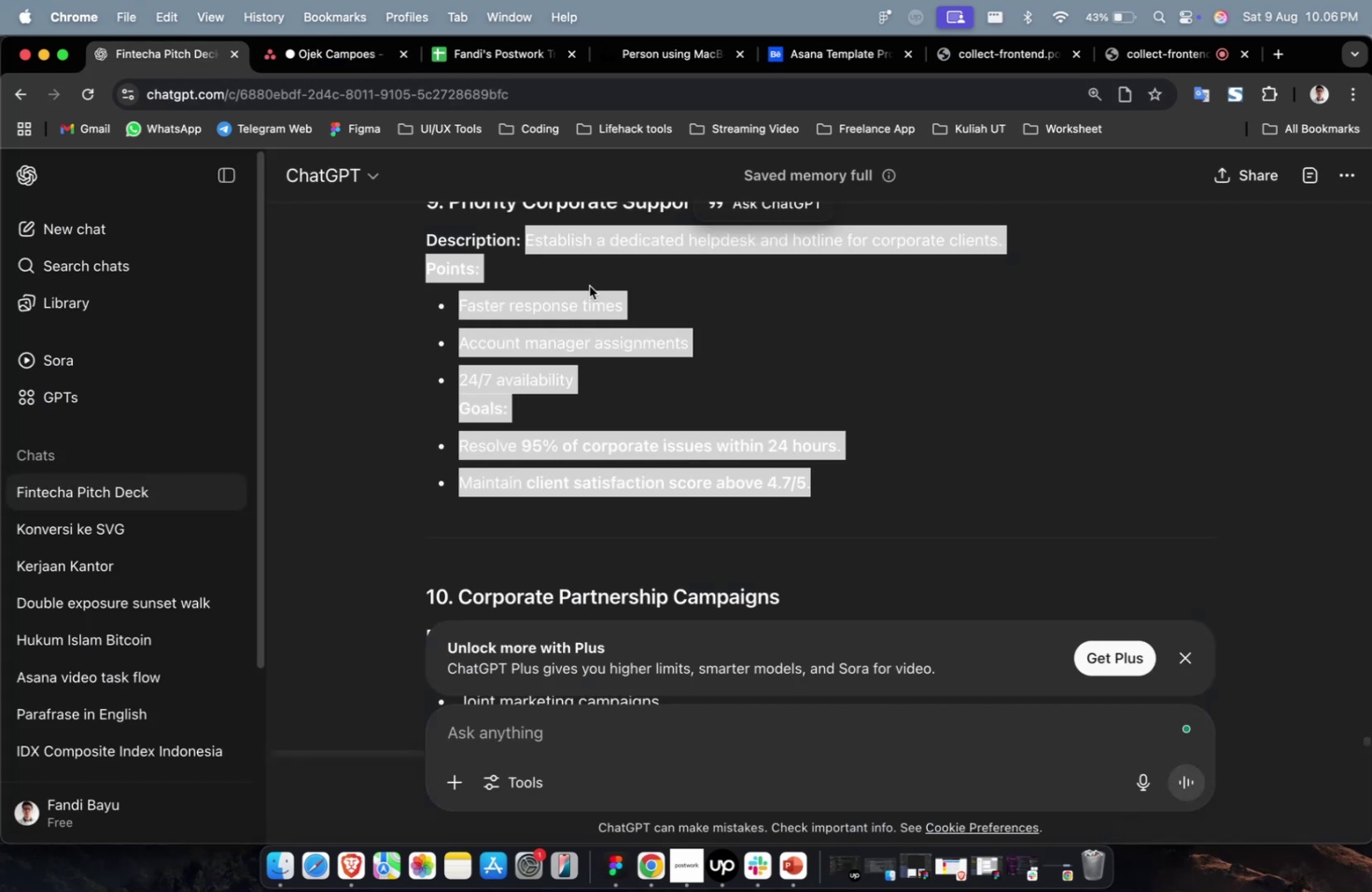 
scroll: coordinate [657, 376], scroll_direction: up, amount: 13.0
 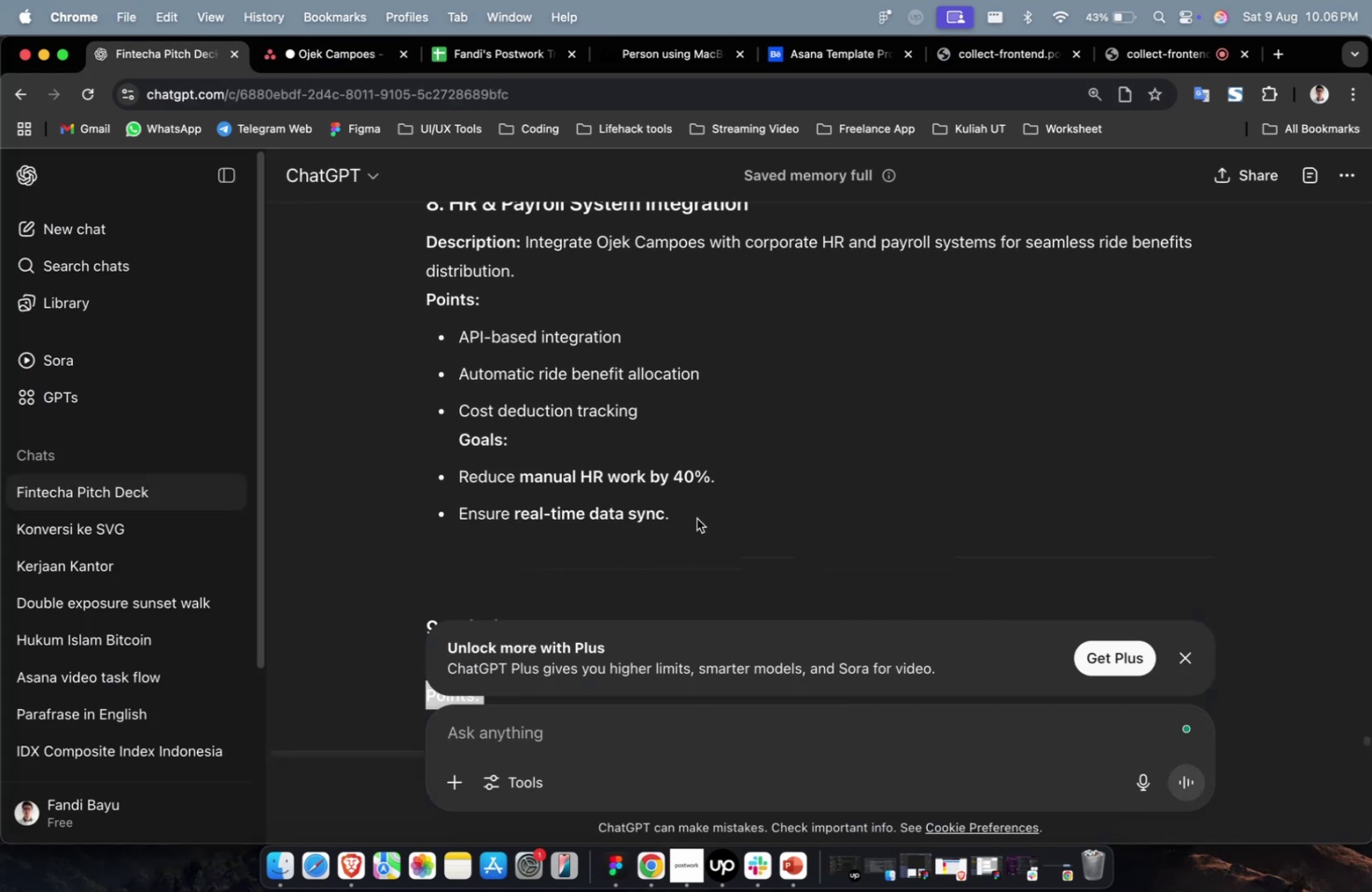 
left_click_drag(start_coordinate=[696, 522], to_coordinate=[523, 248])
 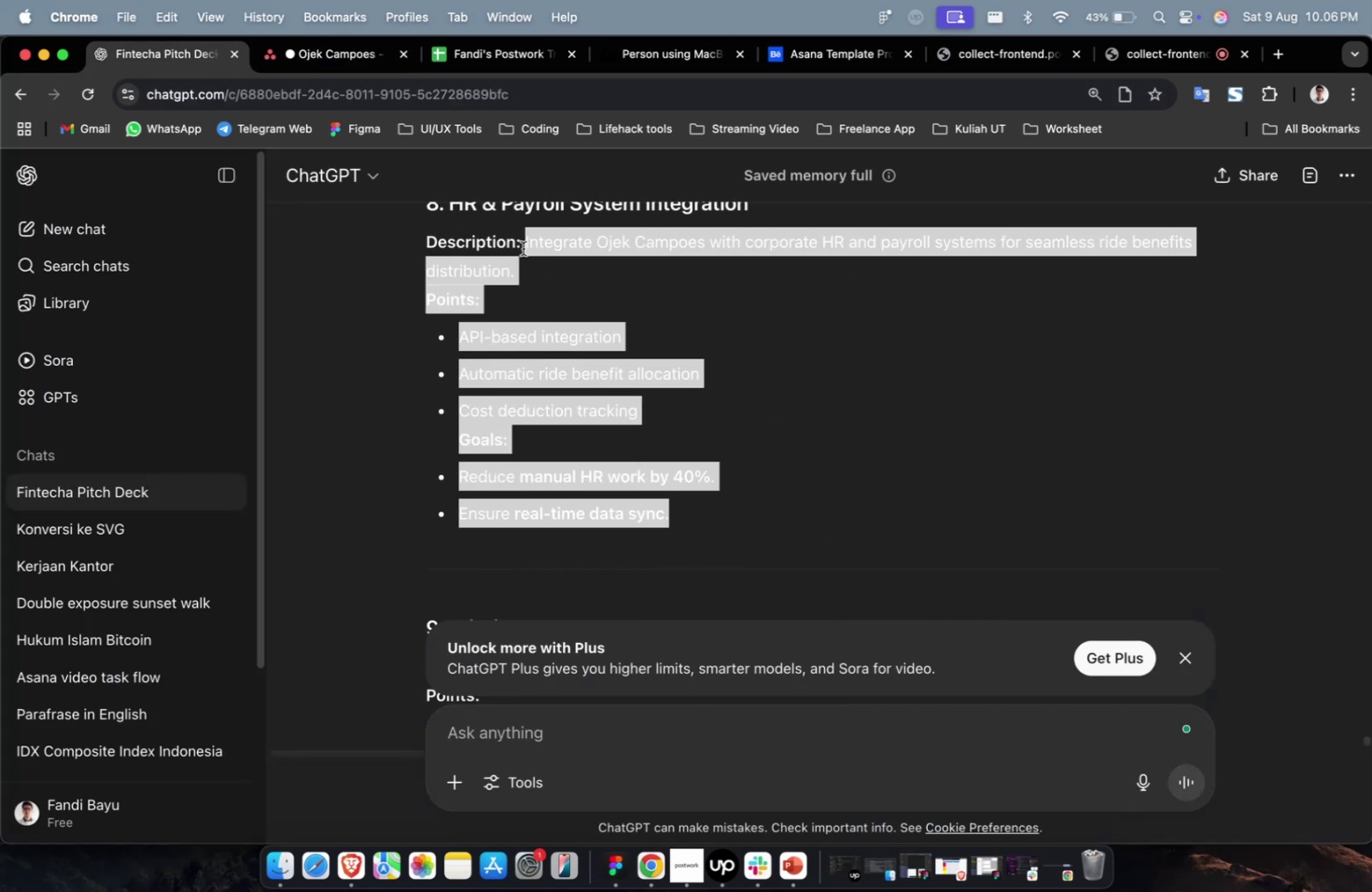 
key(Meta+C)
 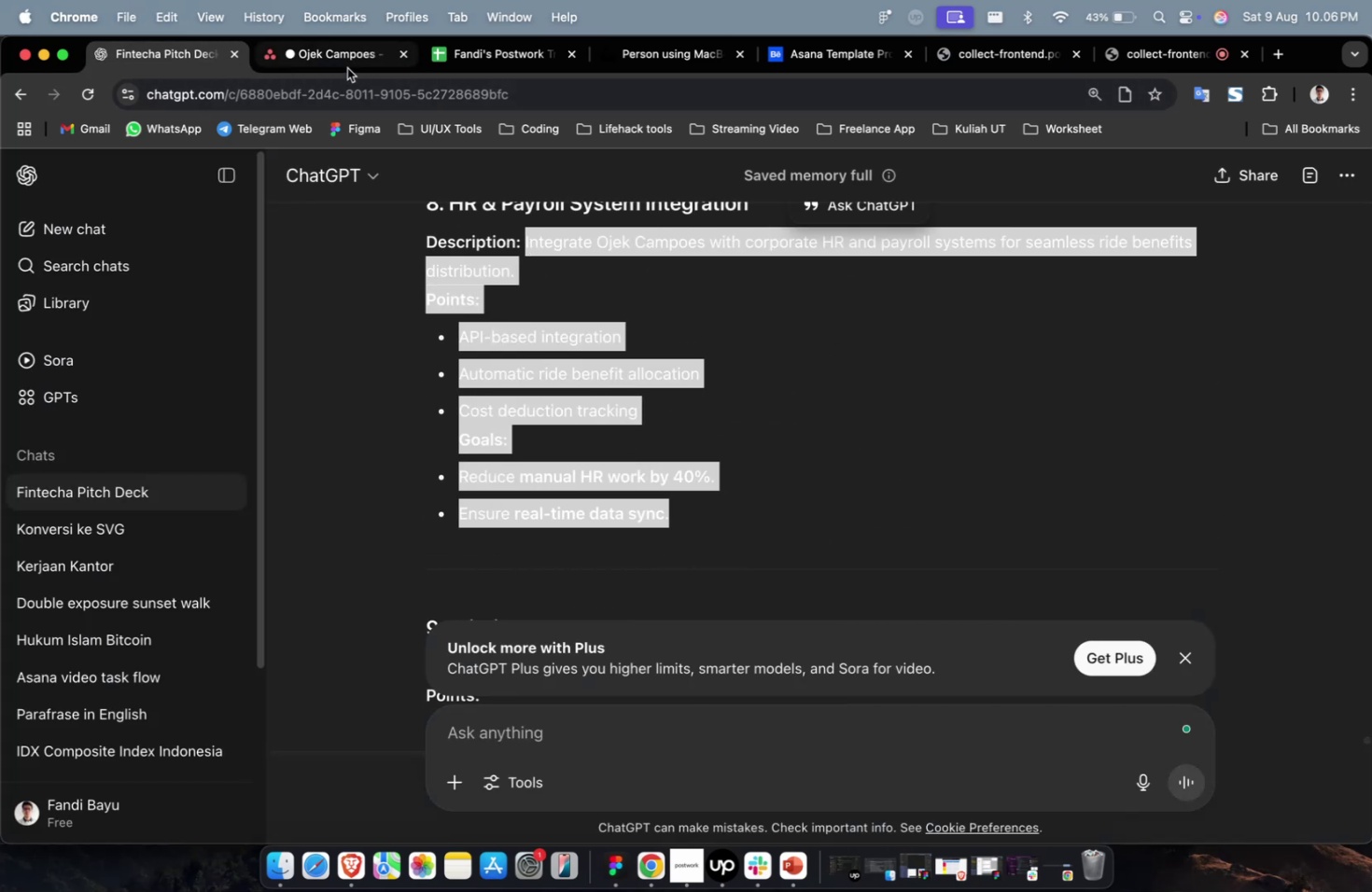 
key(Meta+CommandLeft)
 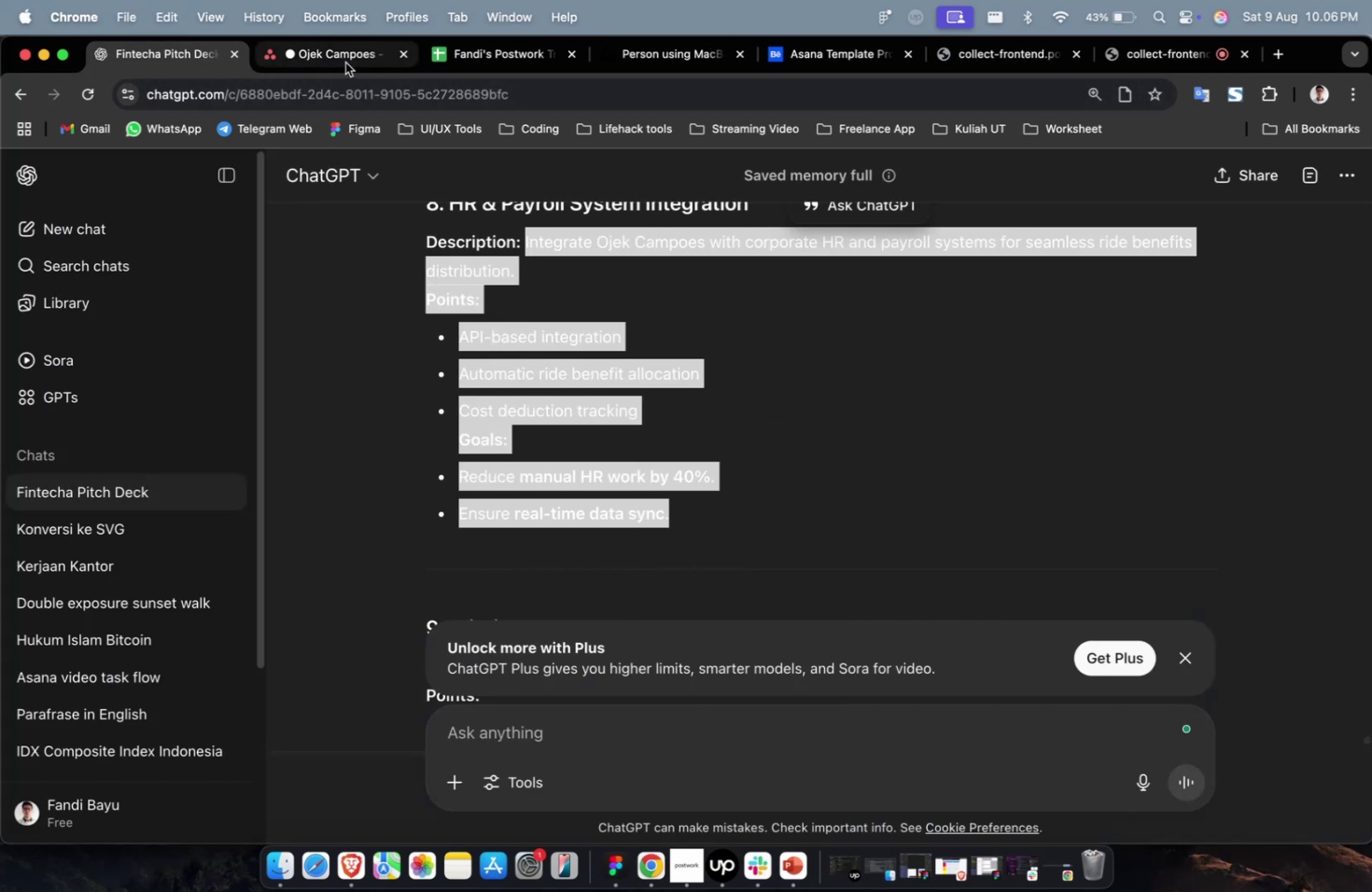 
key(Meta+C)
 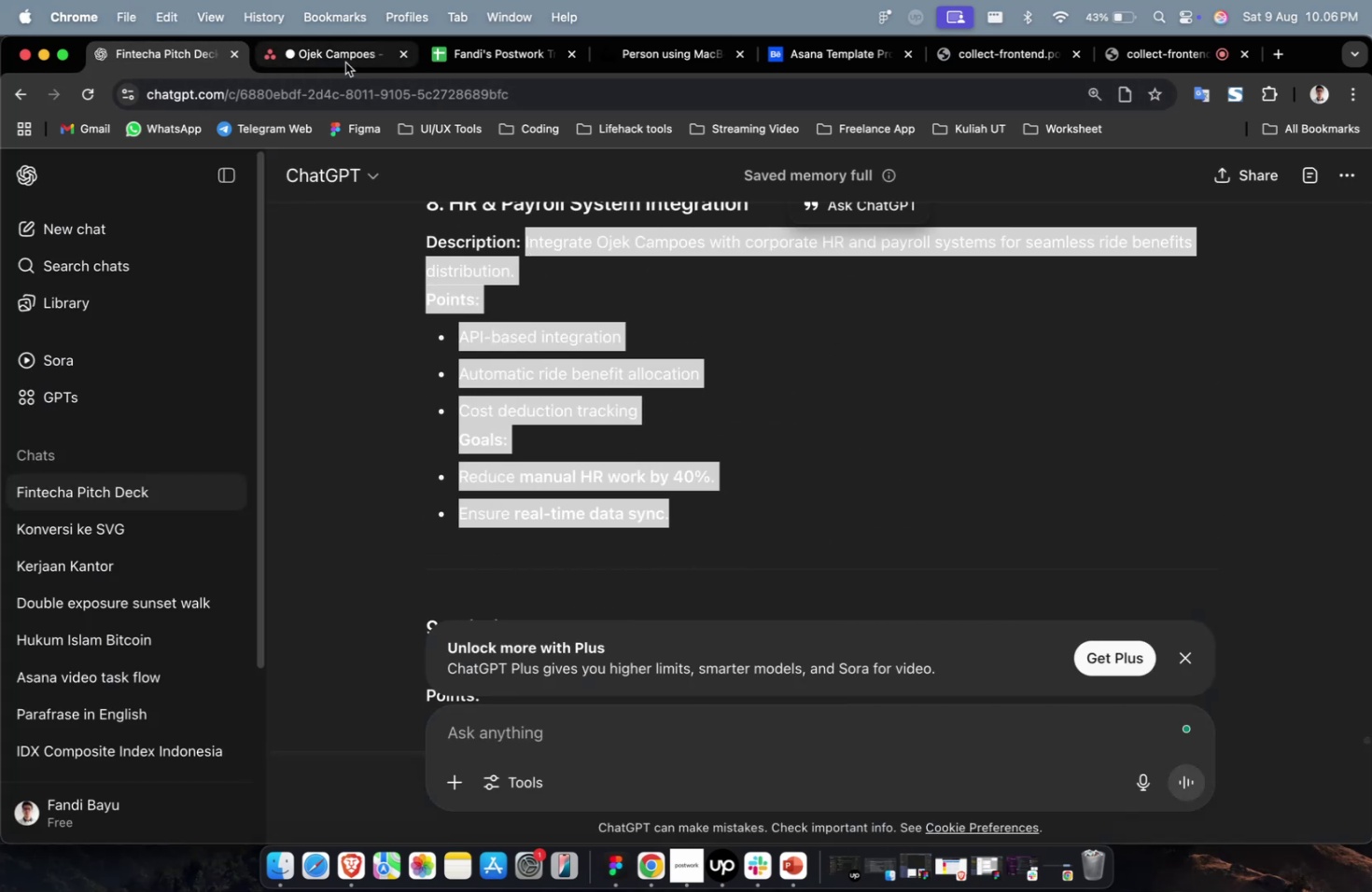 
left_click([345, 63])
 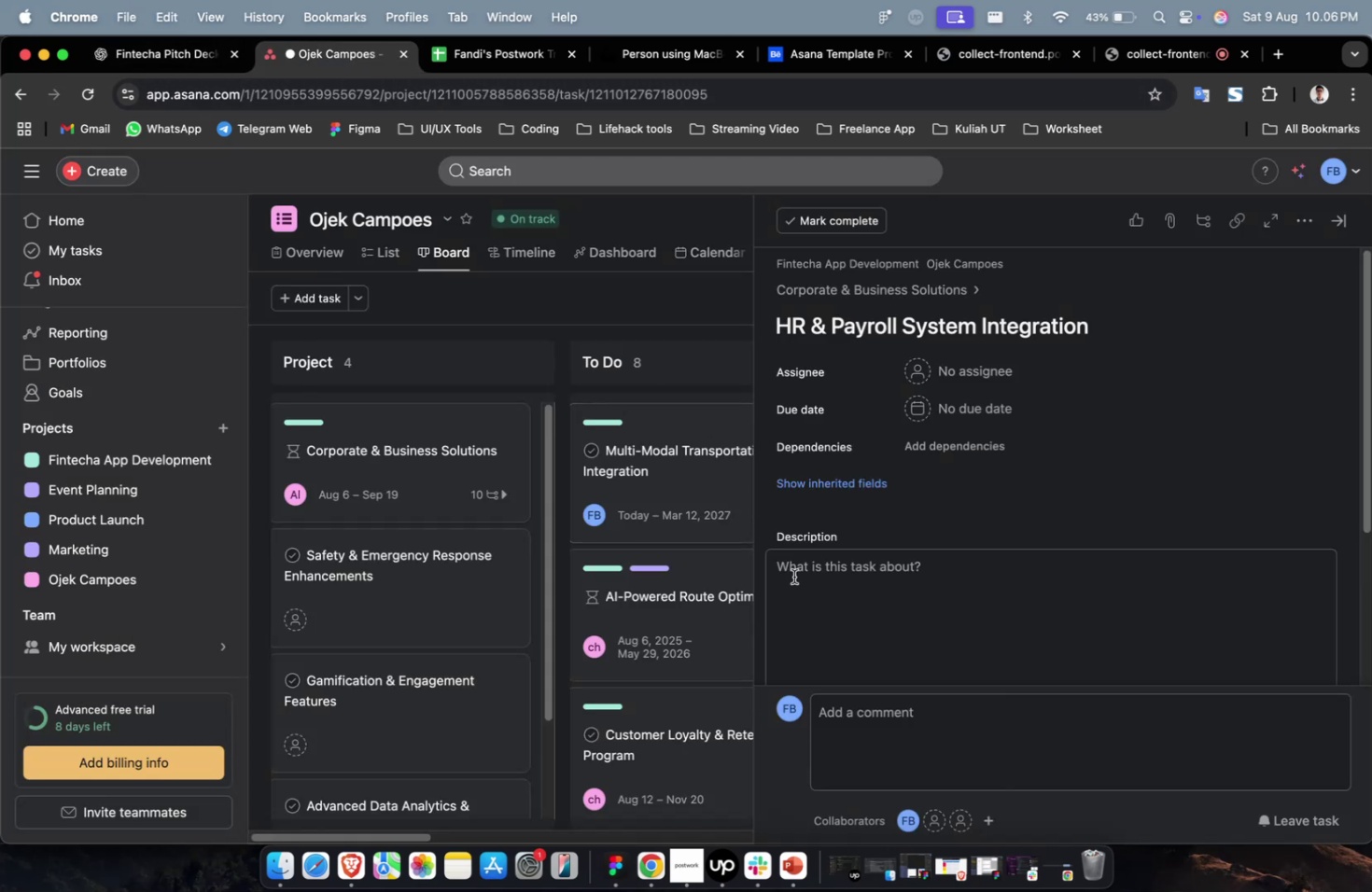 
double_click([814, 584])
 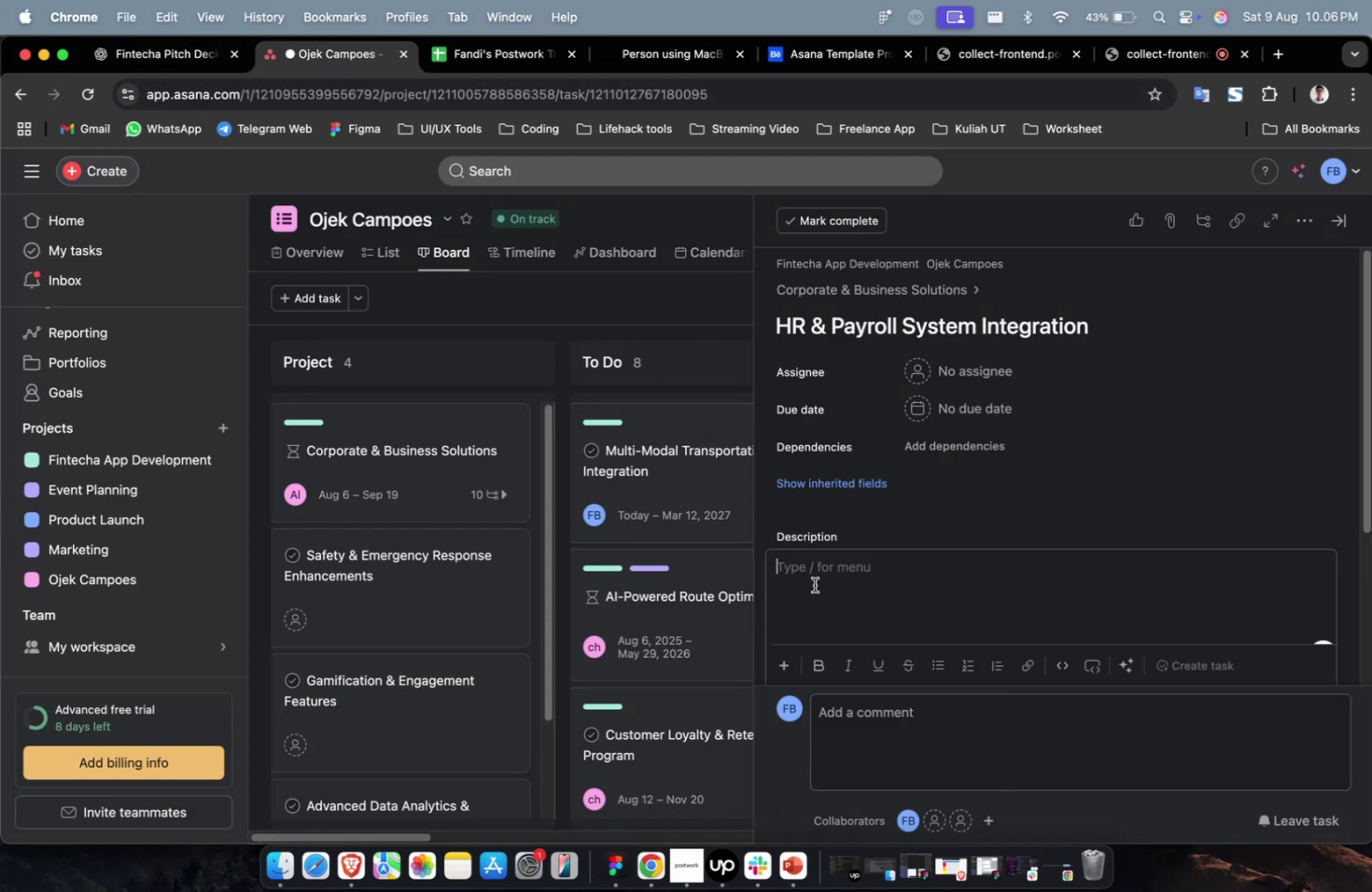 
key(Meta+V)
 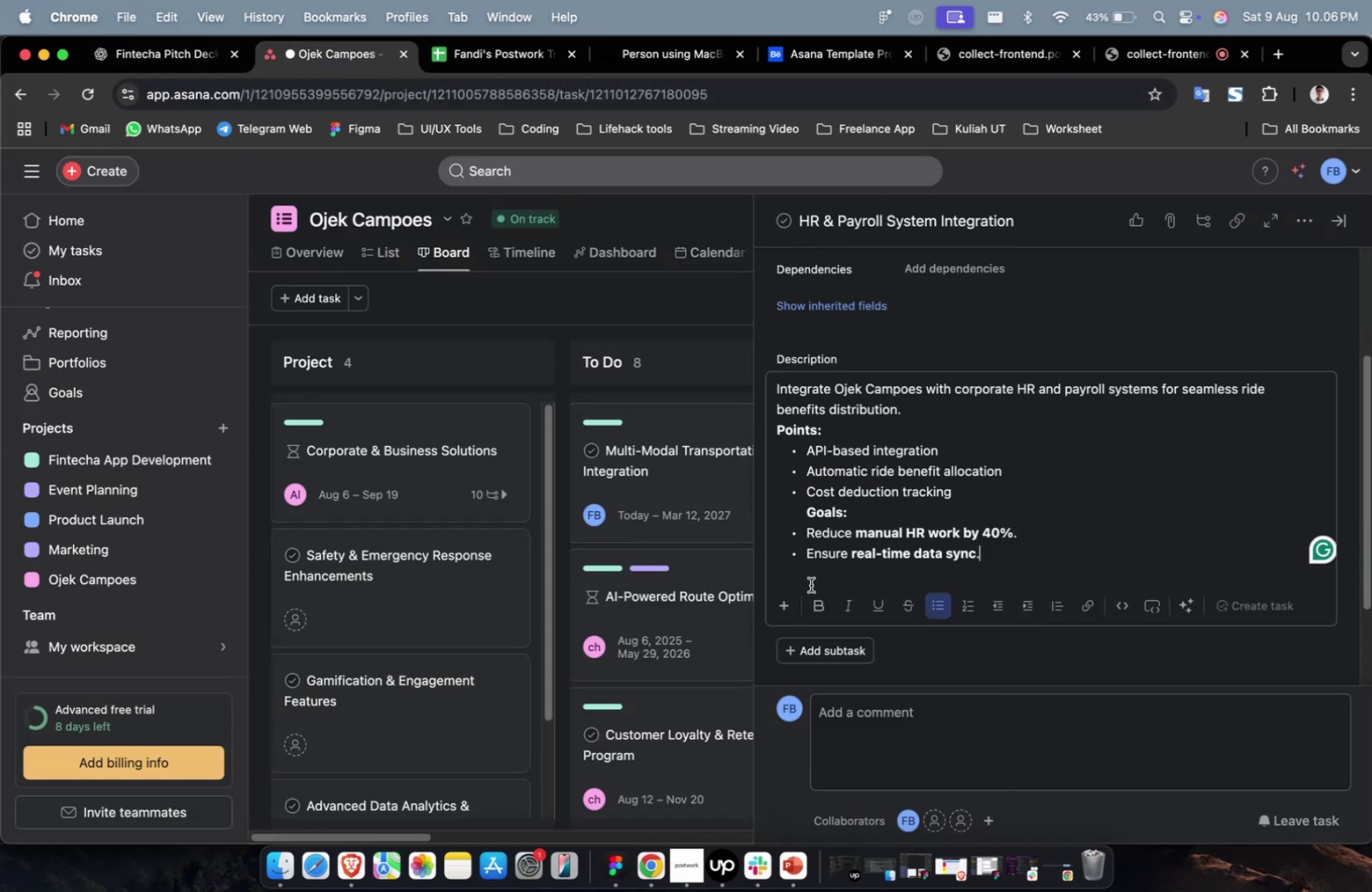 
scroll: coordinate [810, 585], scroll_direction: up, amount: 7.0
 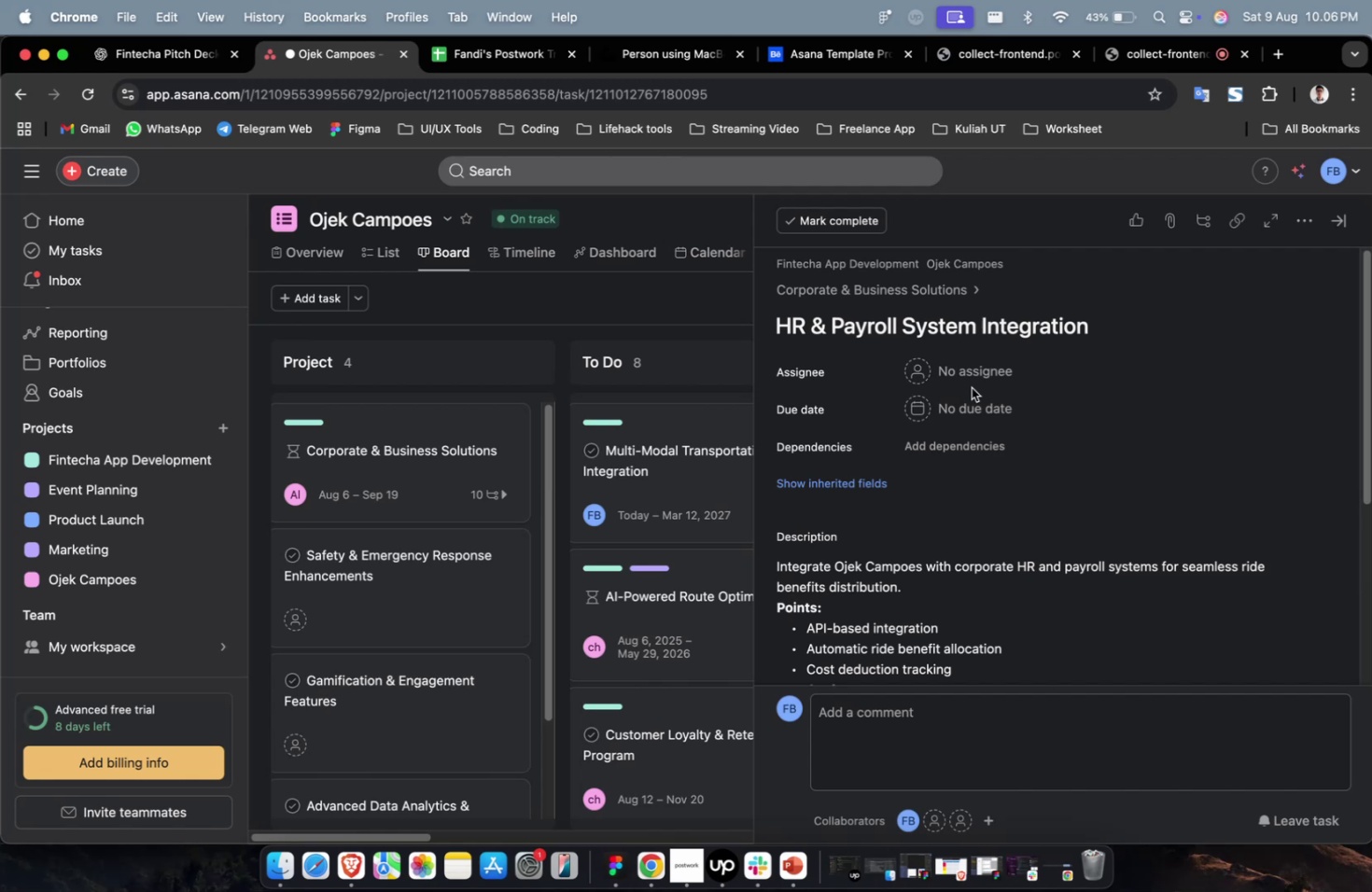 
double_click([976, 381])
 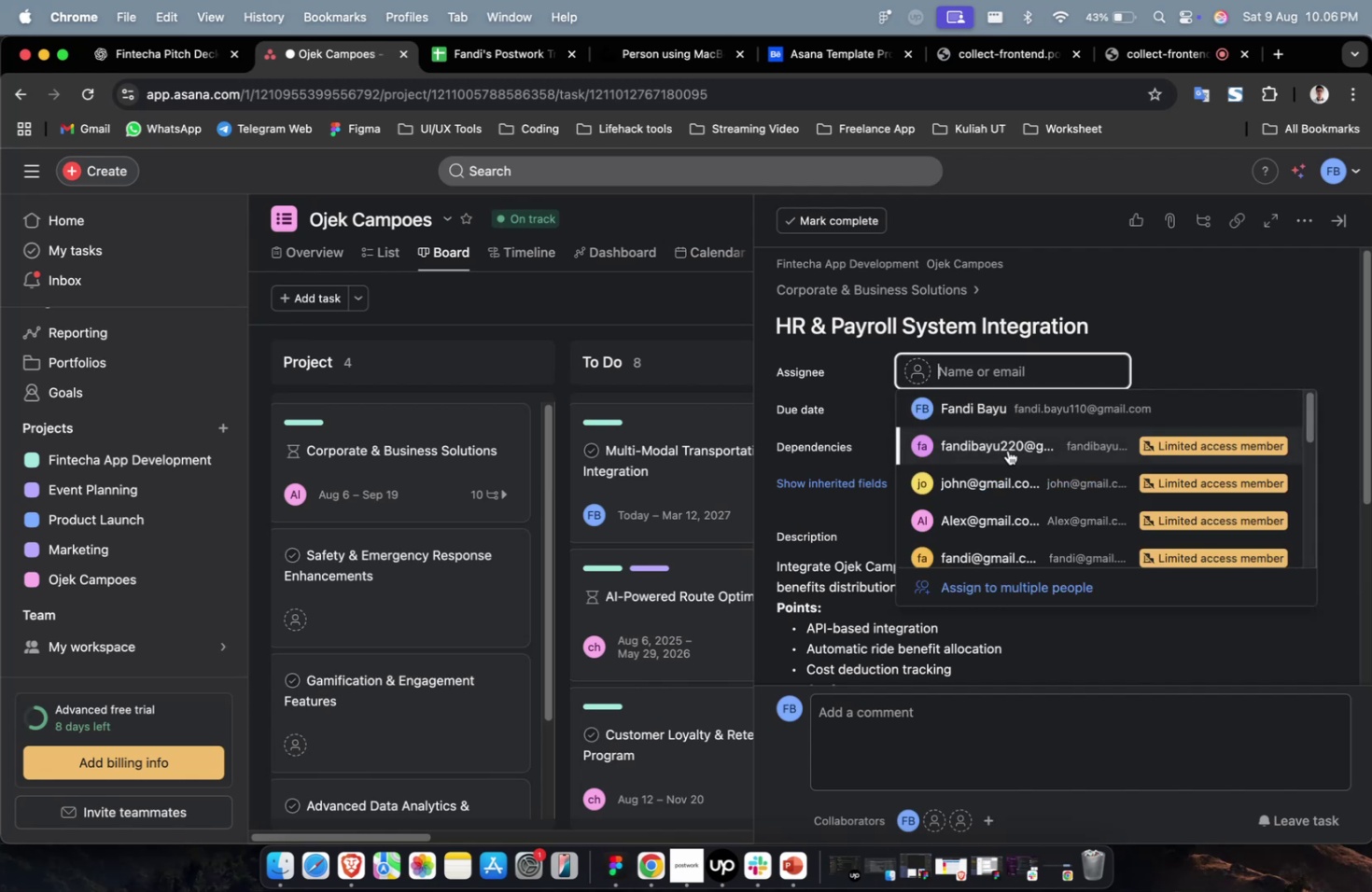 
left_click([1007, 450])
 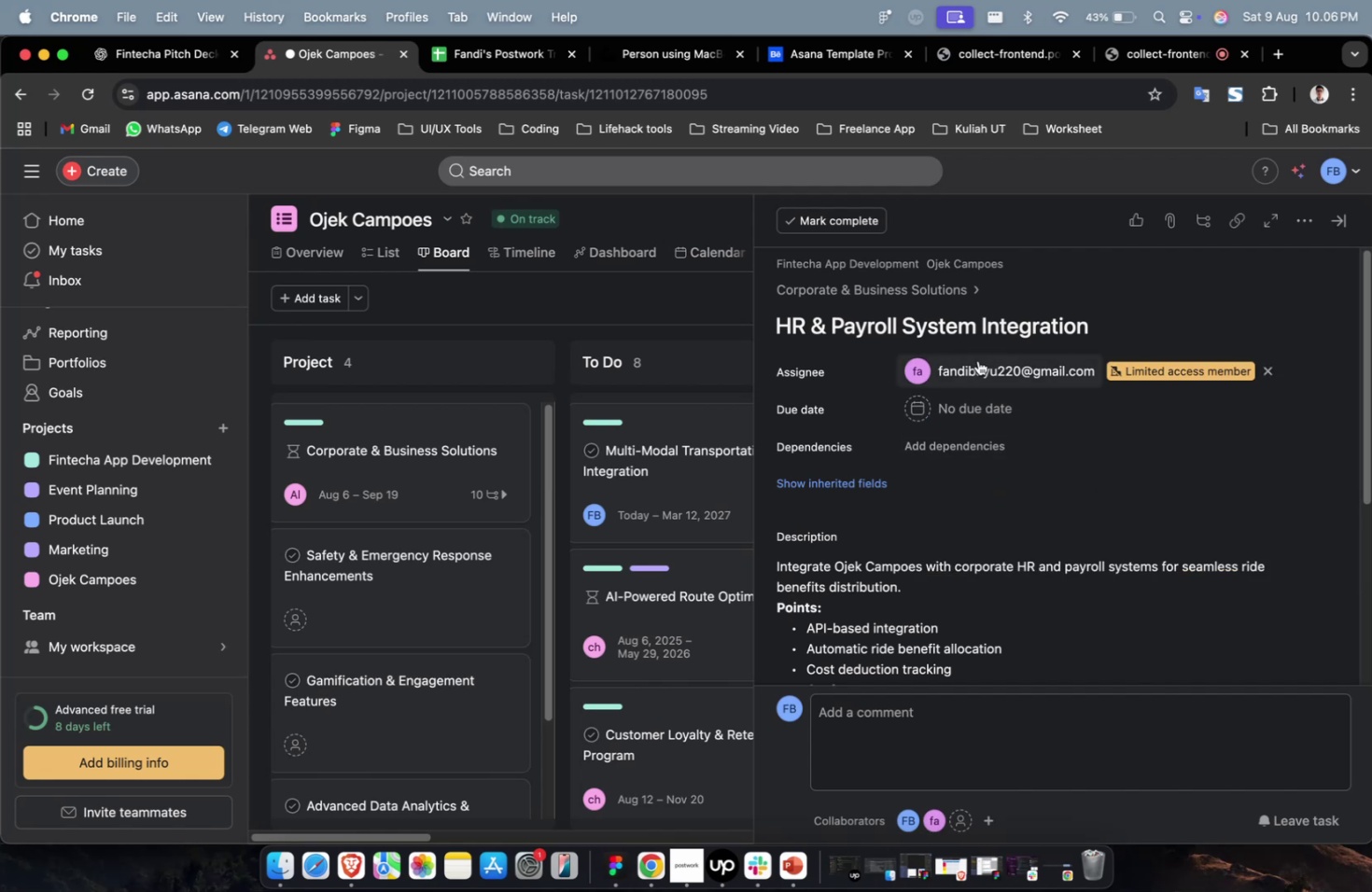 
double_click([977, 360])
 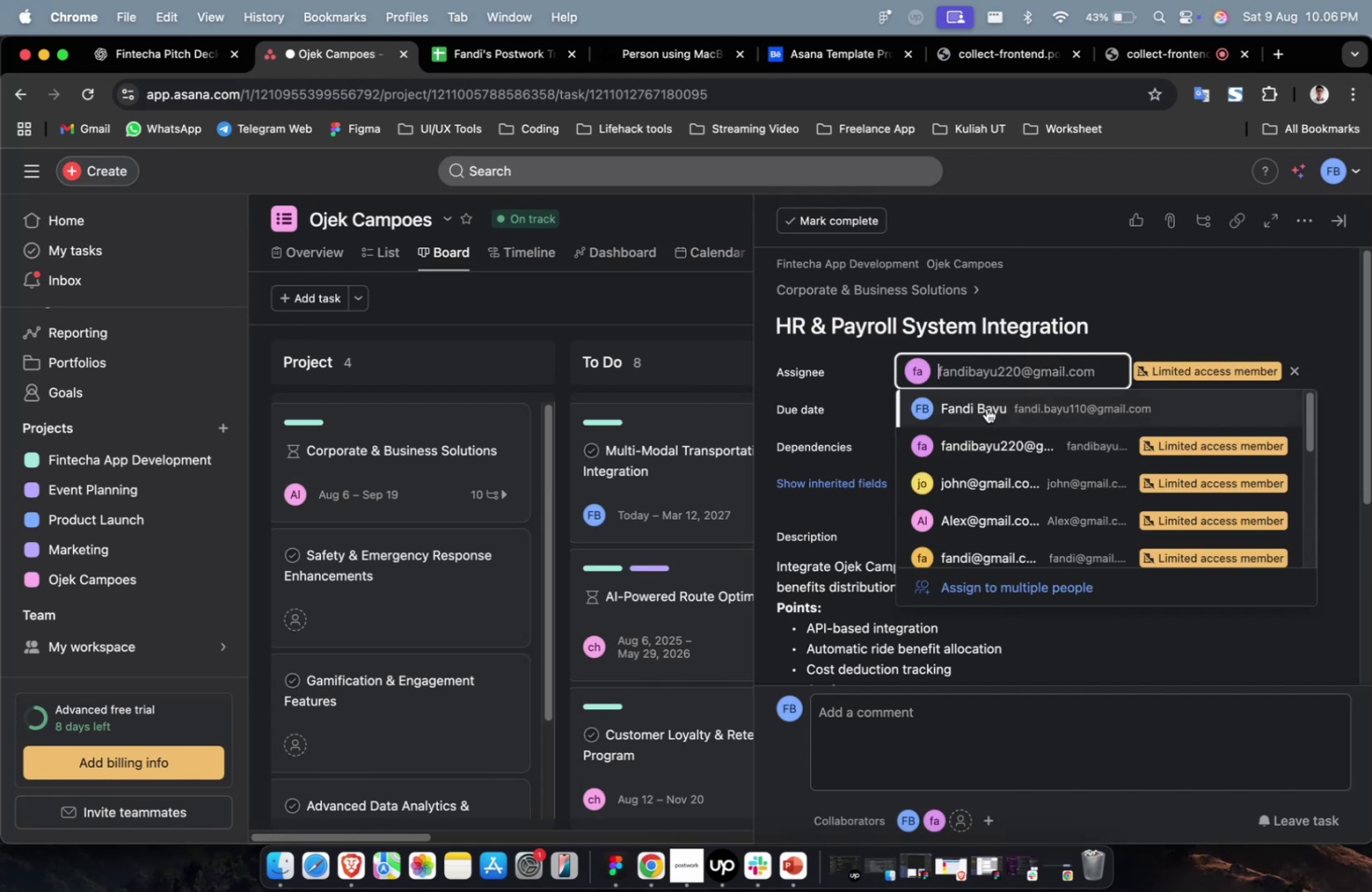 
scroll: coordinate [1001, 460], scroll_direction: down, amount: 2.0
 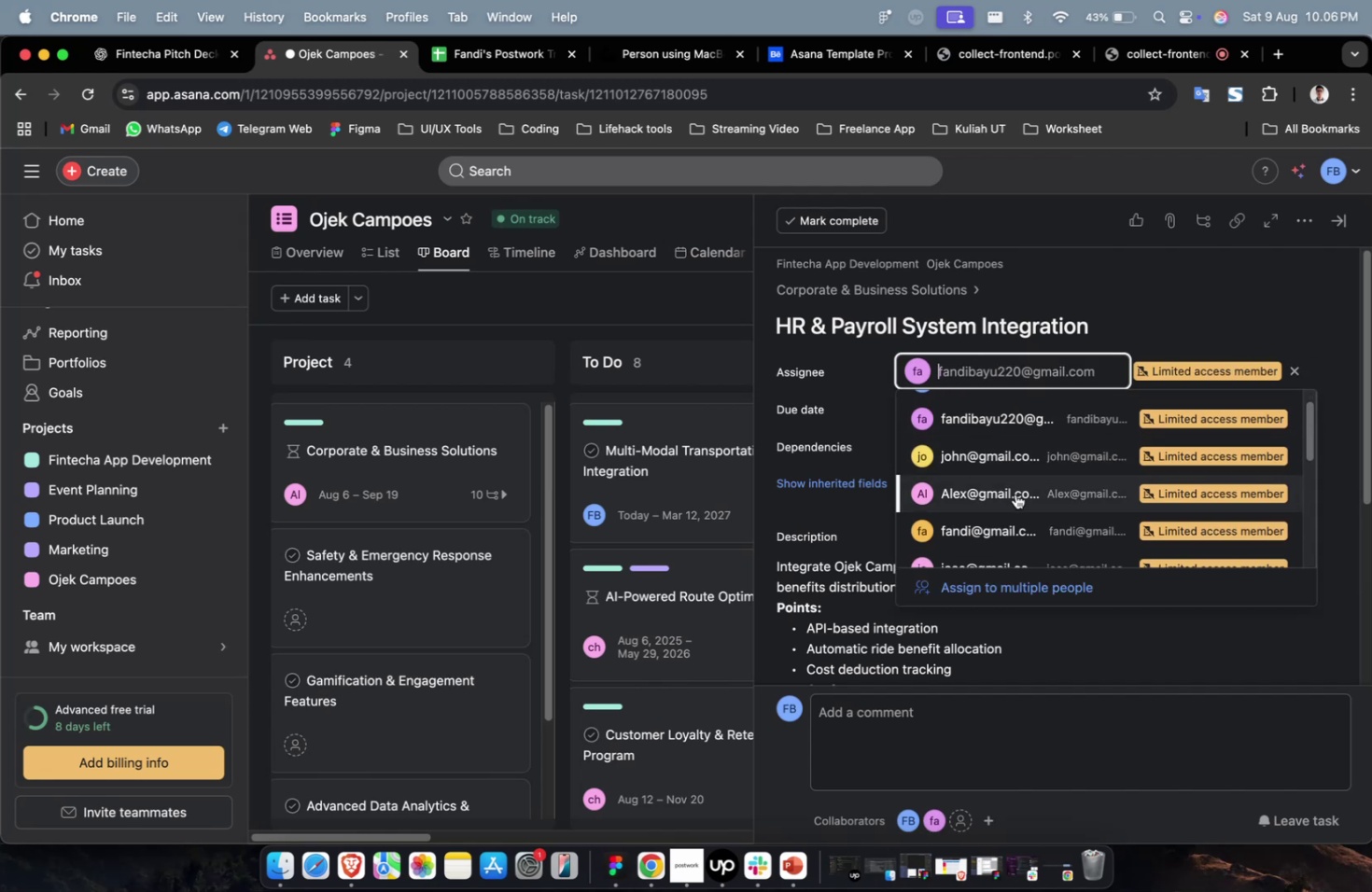 
left_click([1015, 494])
 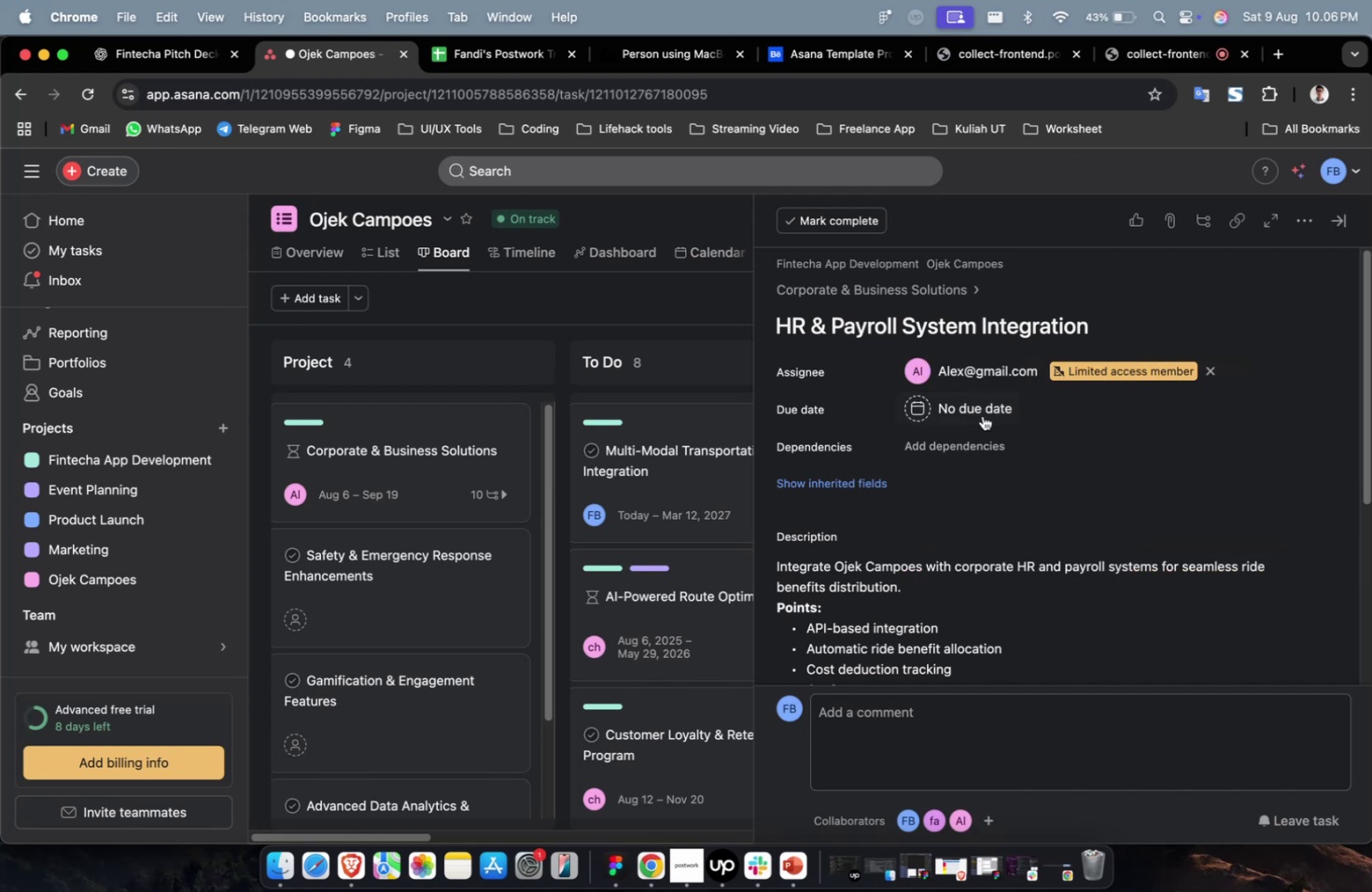 
double_click([984, 455])
 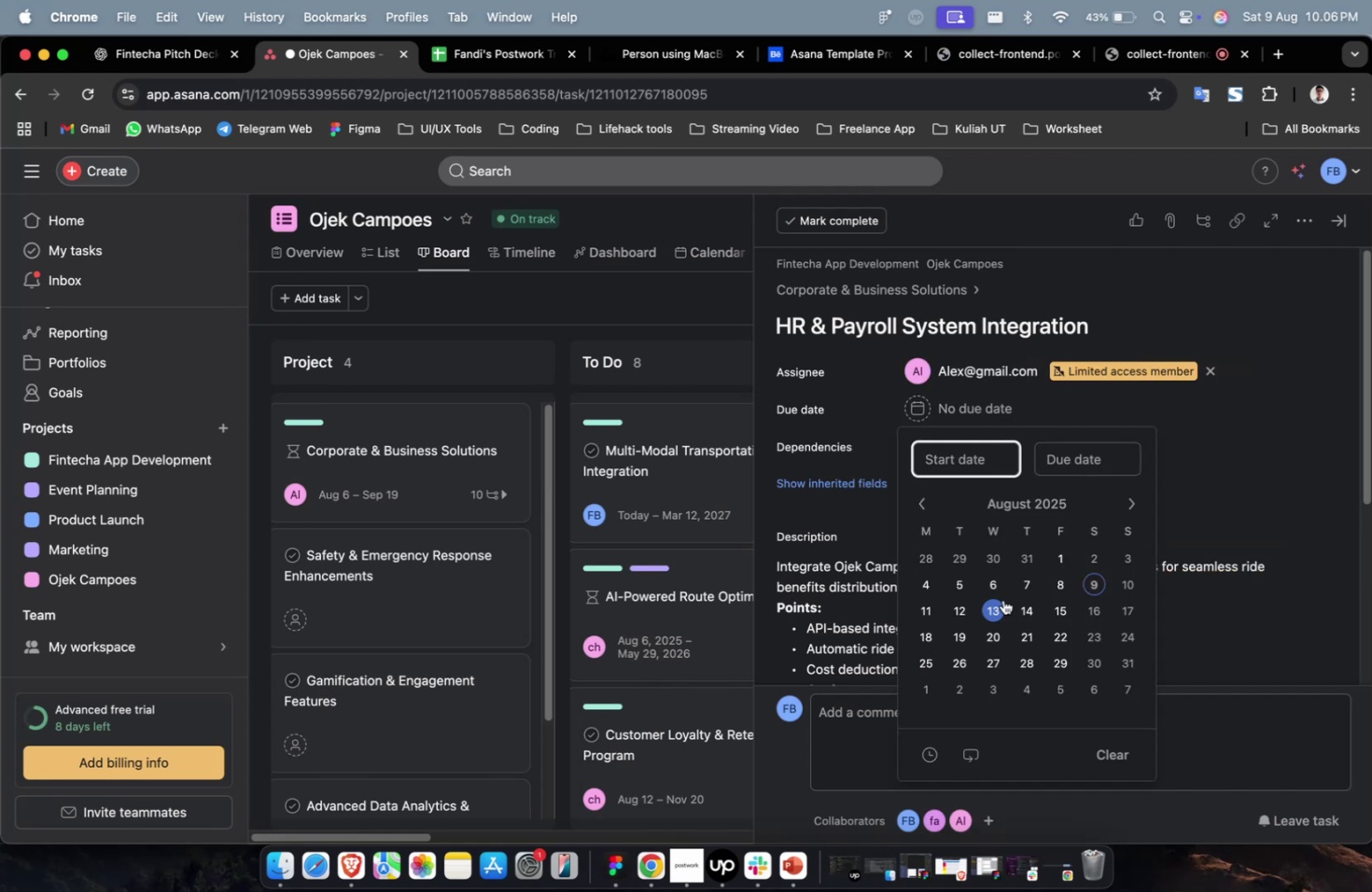 
left_click([994, 608])
 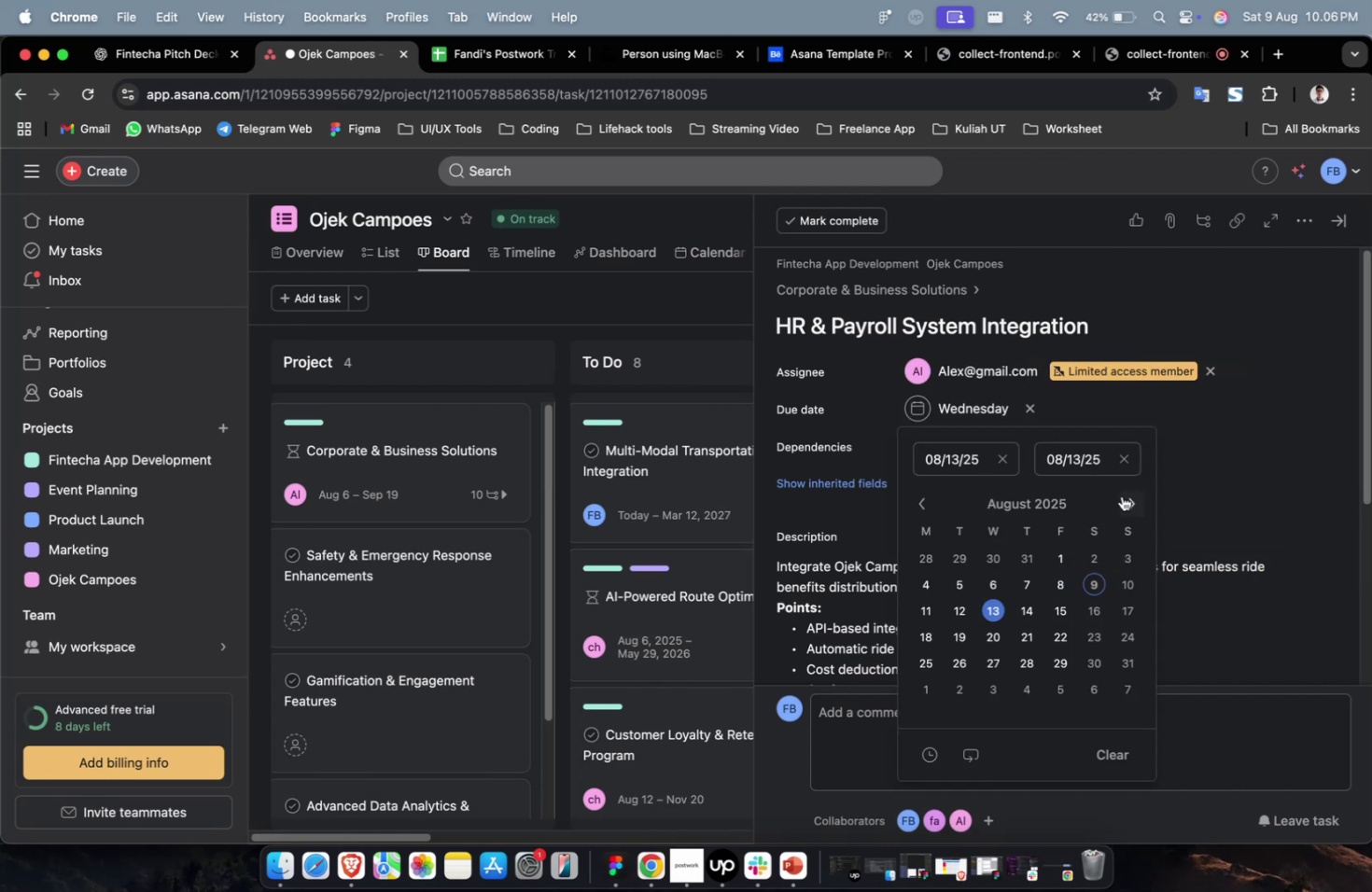 
left_click([1131, 495])
 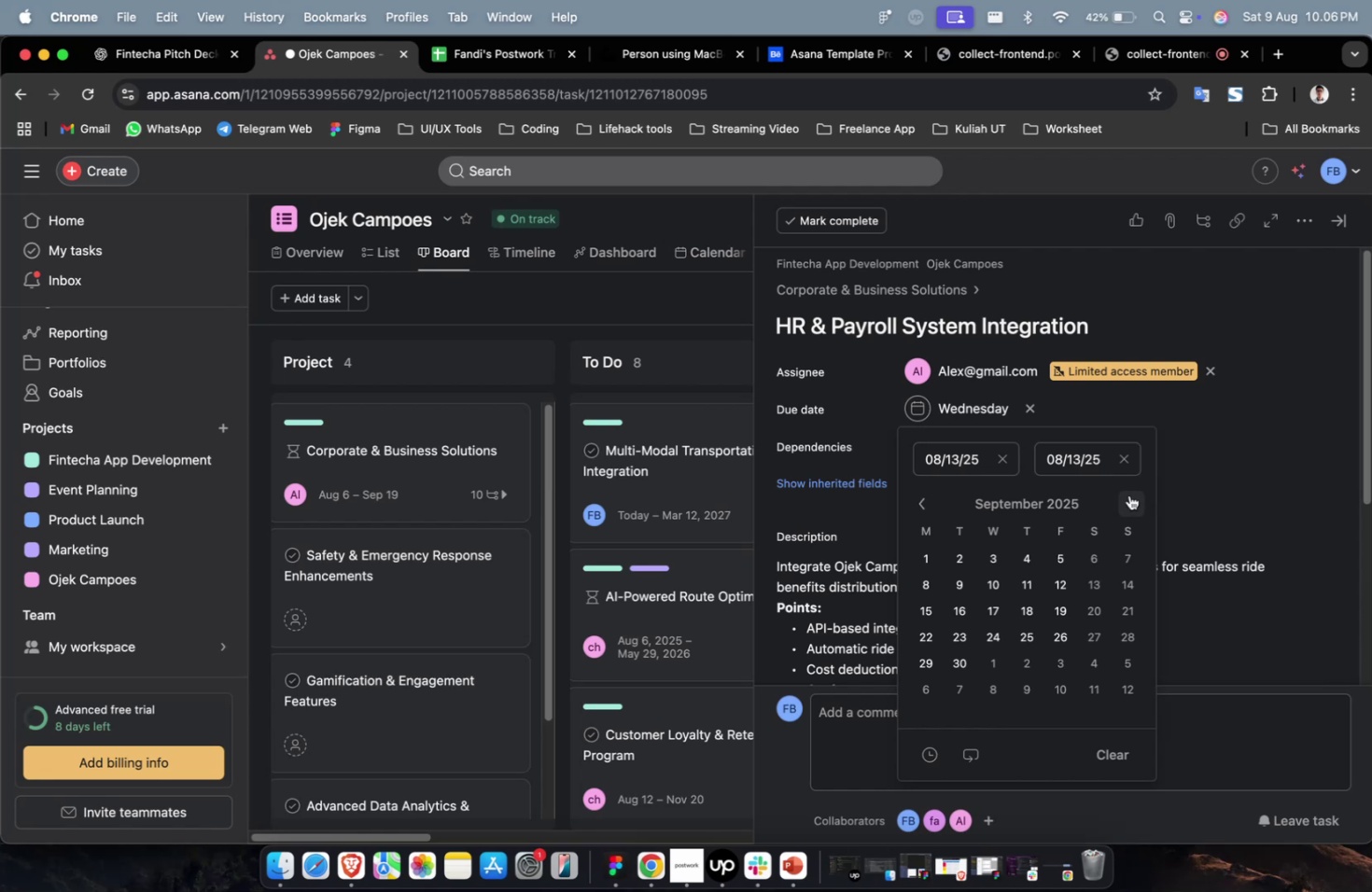 
left_click([1128, 495])
 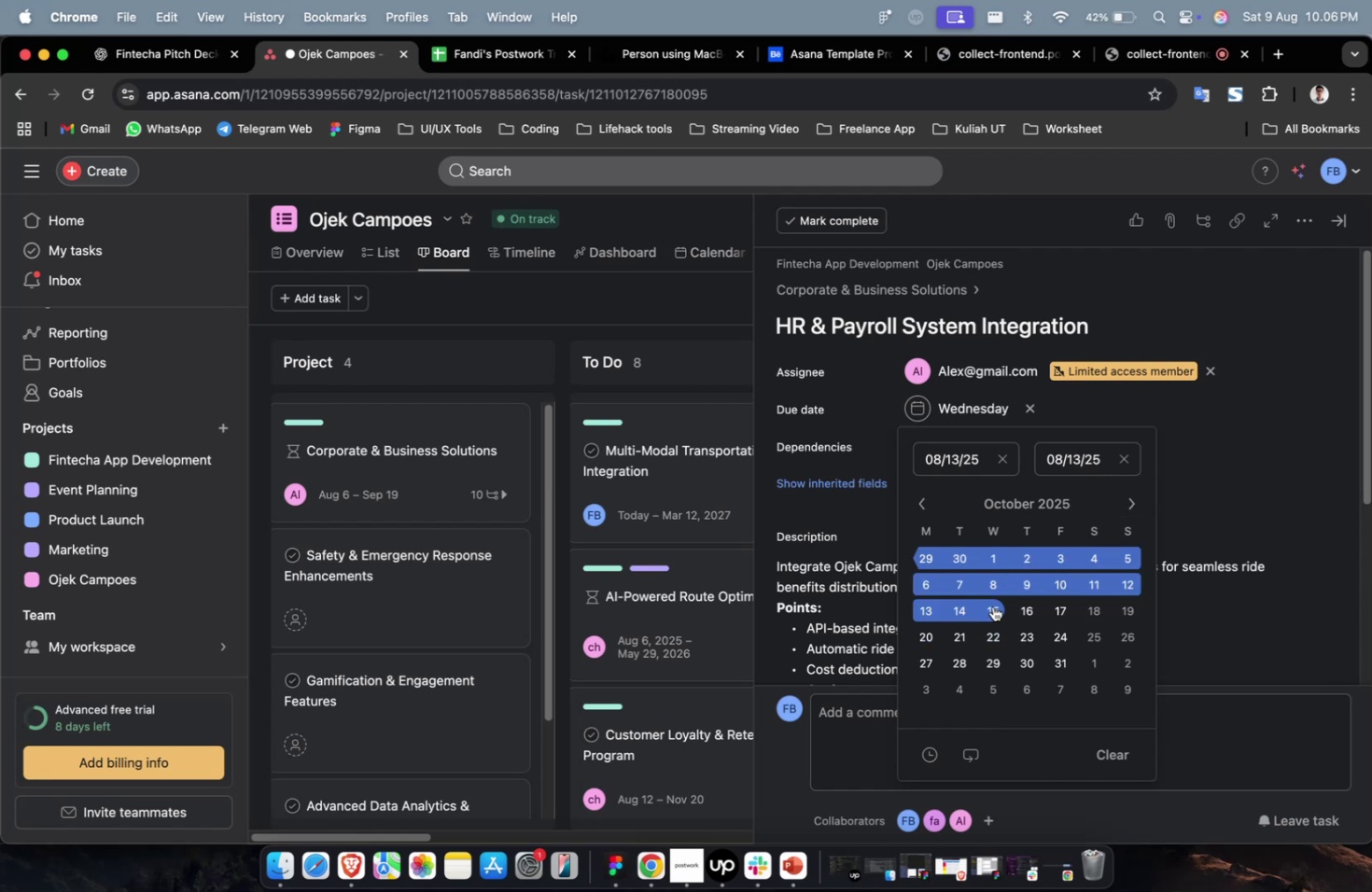 
left_click([992, 606])
 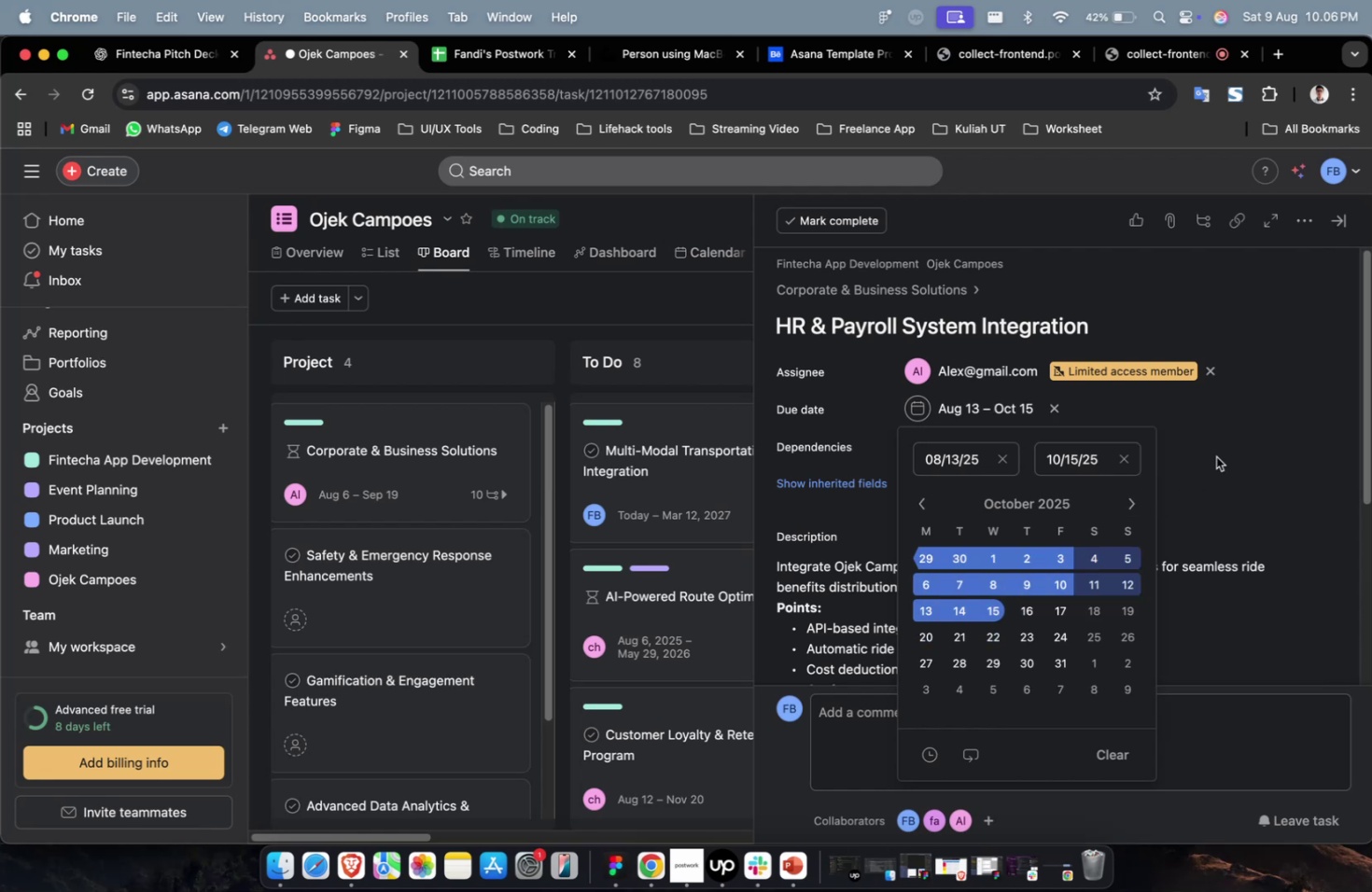 
double_click([1222, 450])
 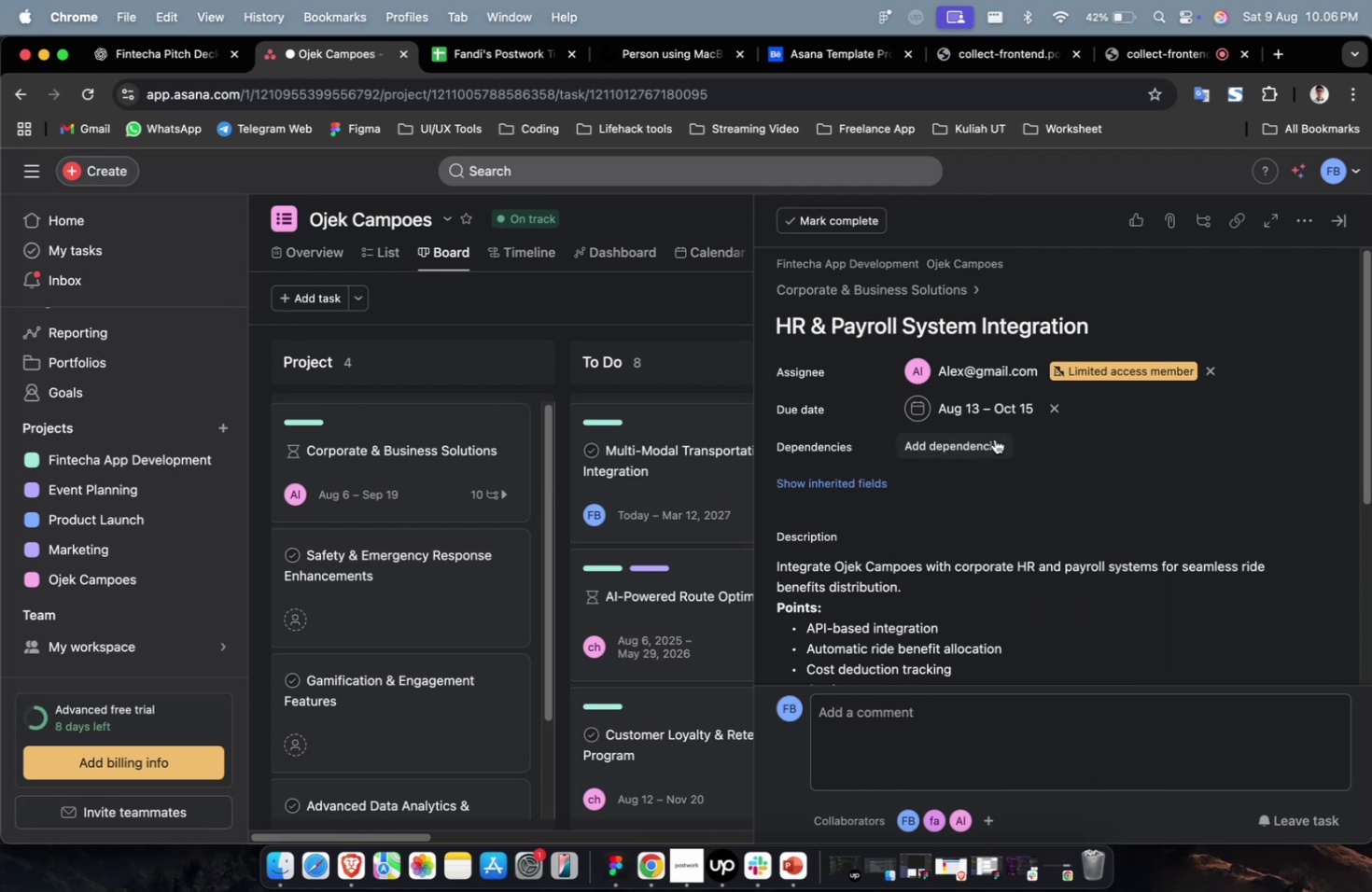 
triple_click([994, 439])
 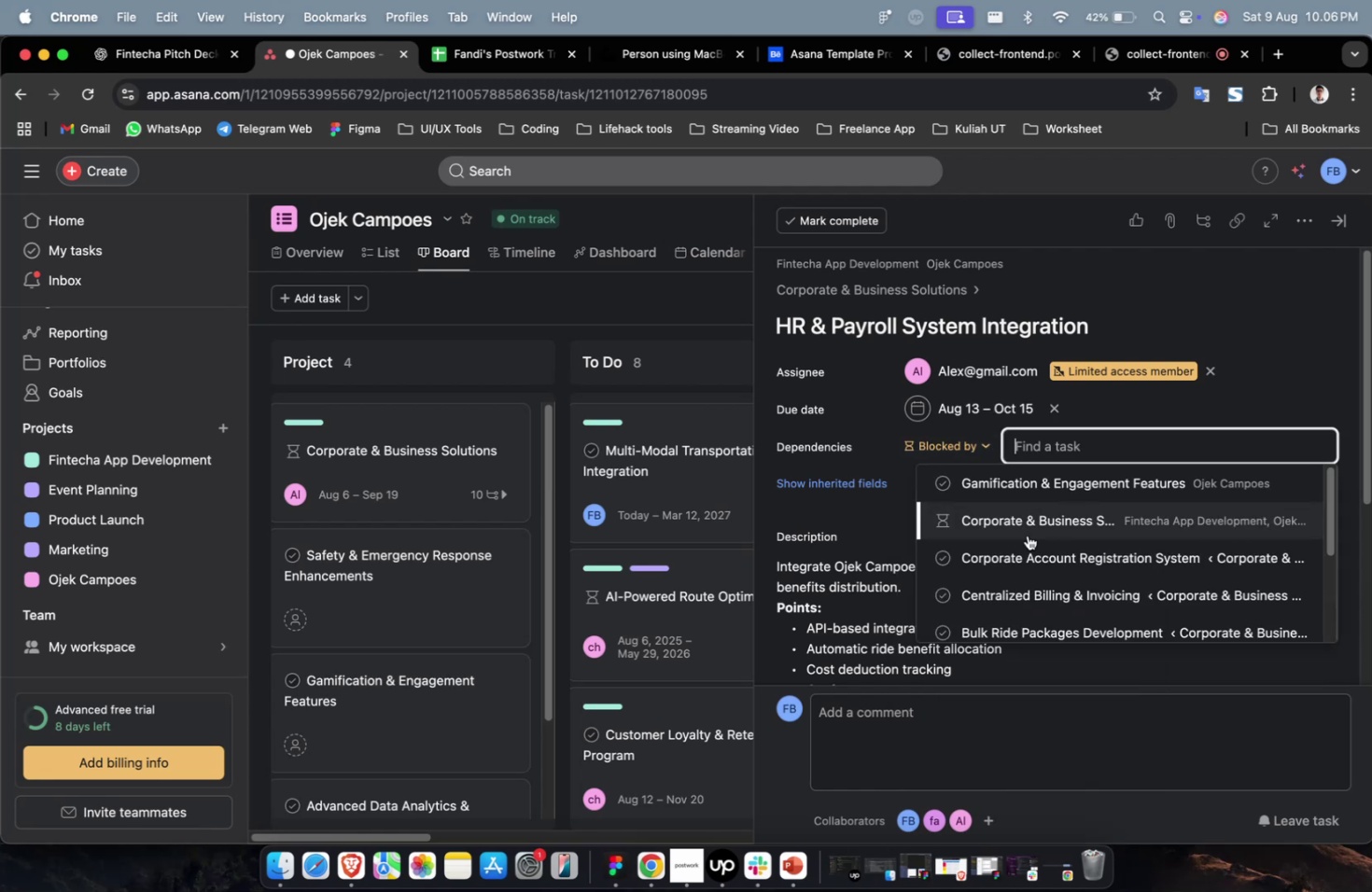 
left_click([1031, 553])
 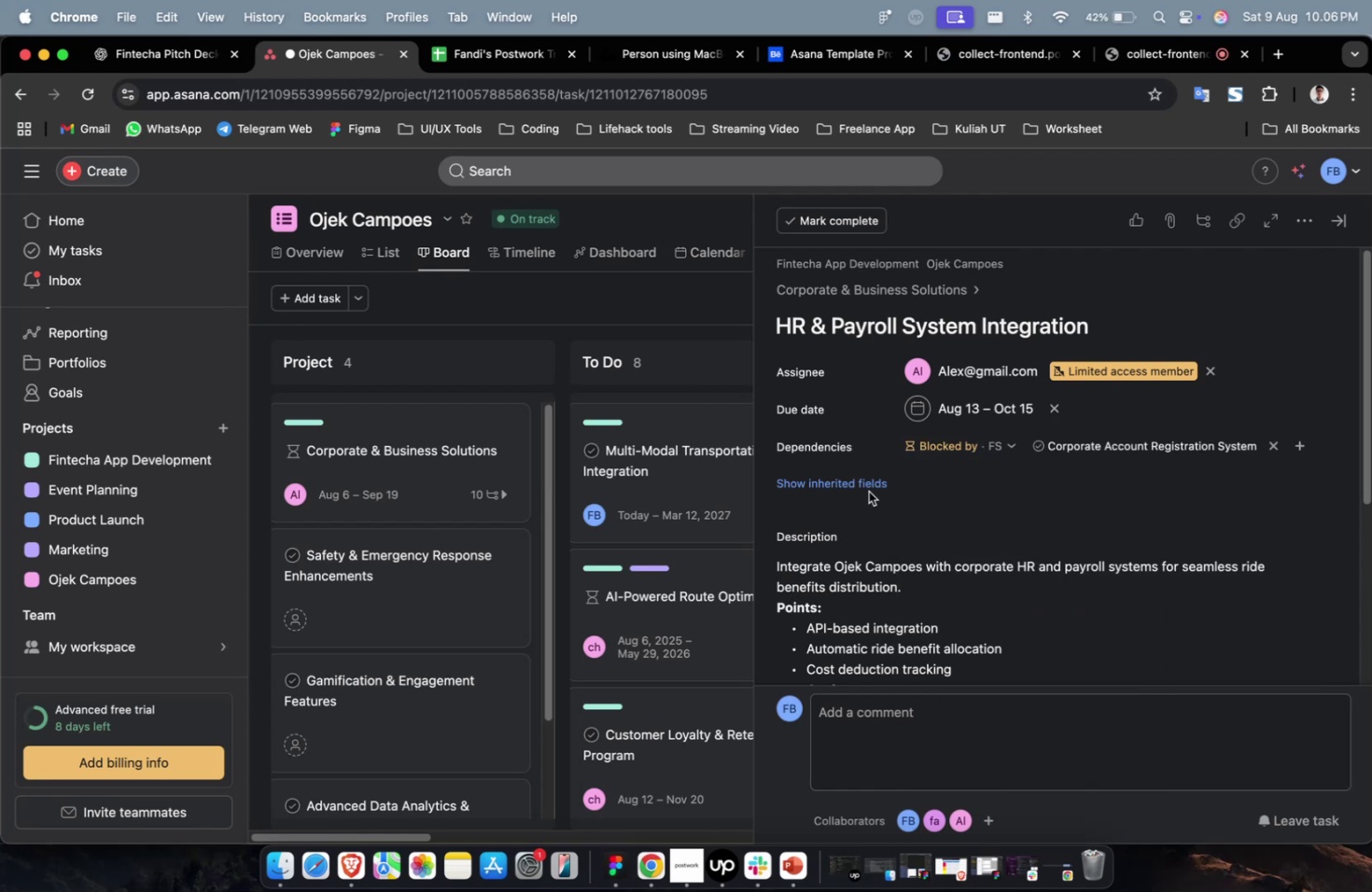 
left_click([855, 484])
 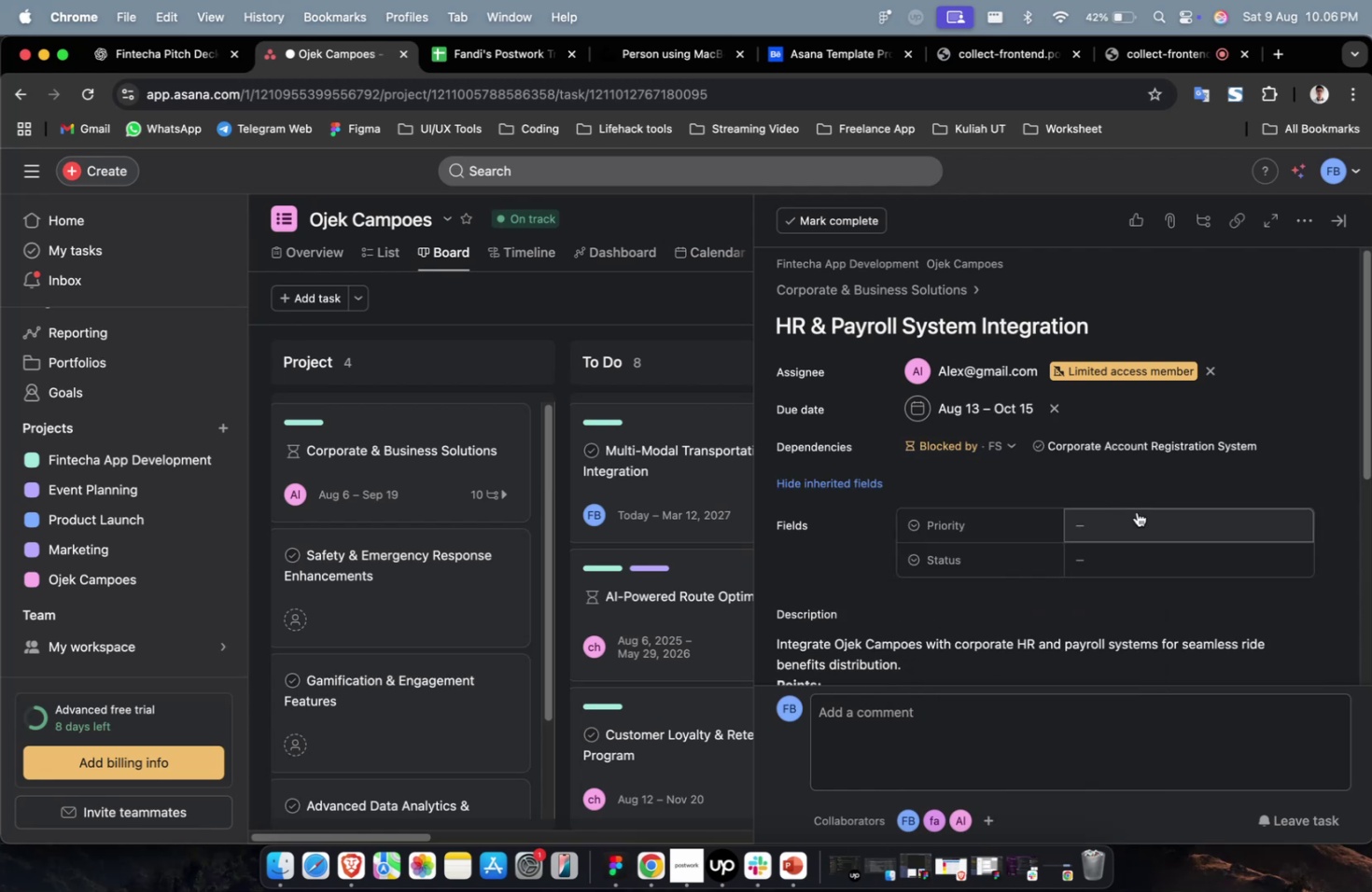 
double_click([1141, 514])
 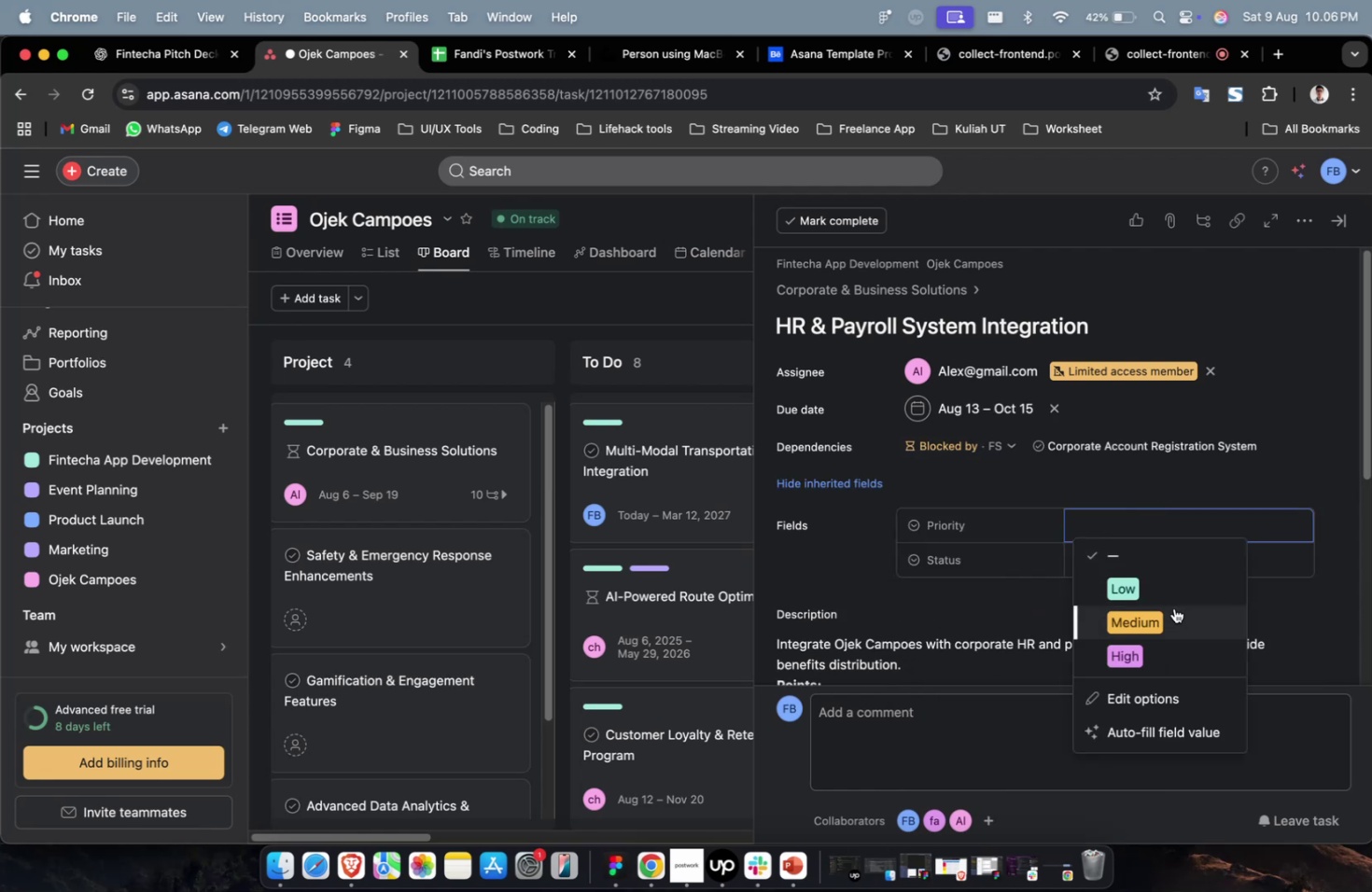 
triple_click([1171, 610])
 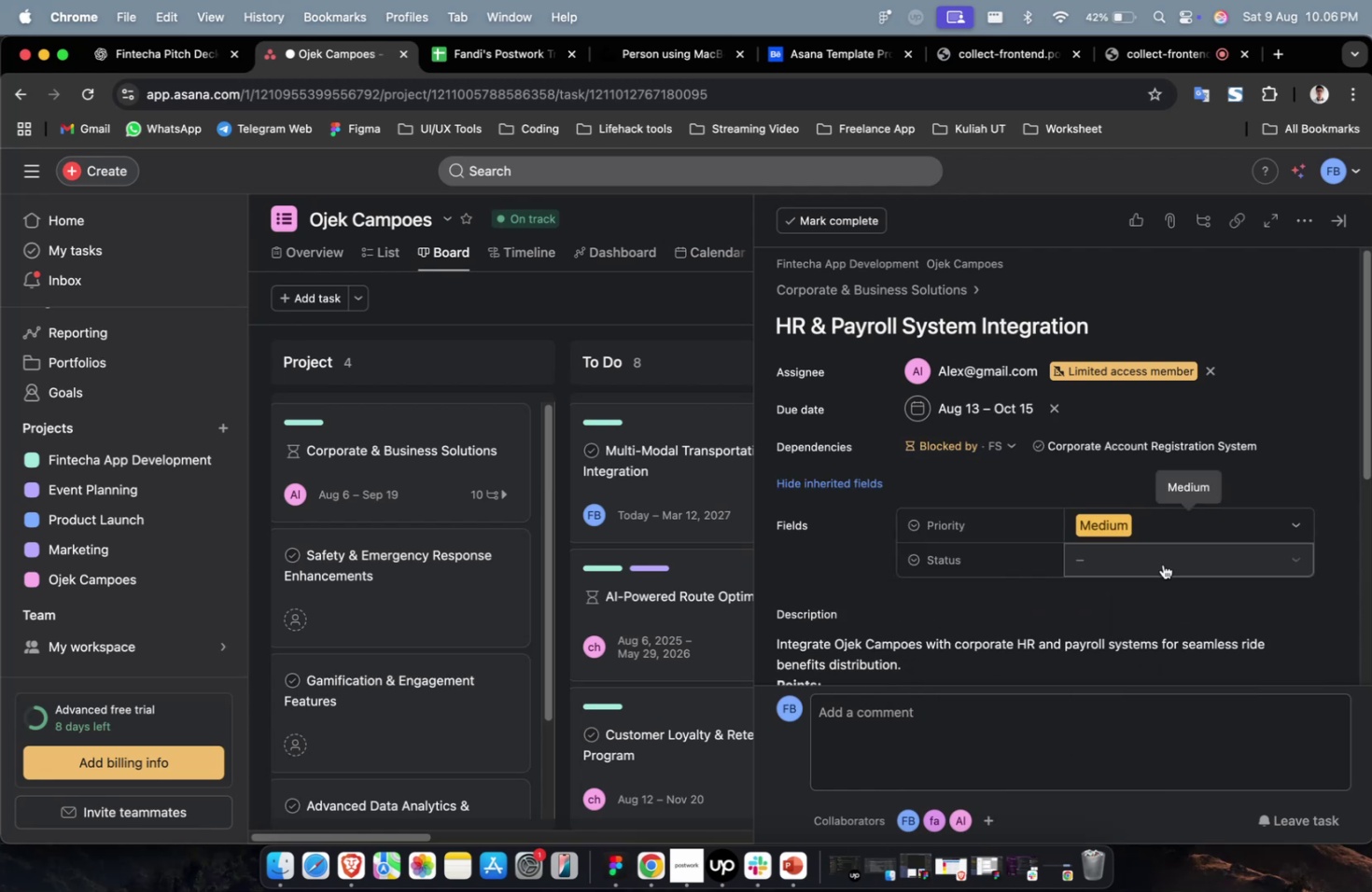 
triple_click([1162, 564])
 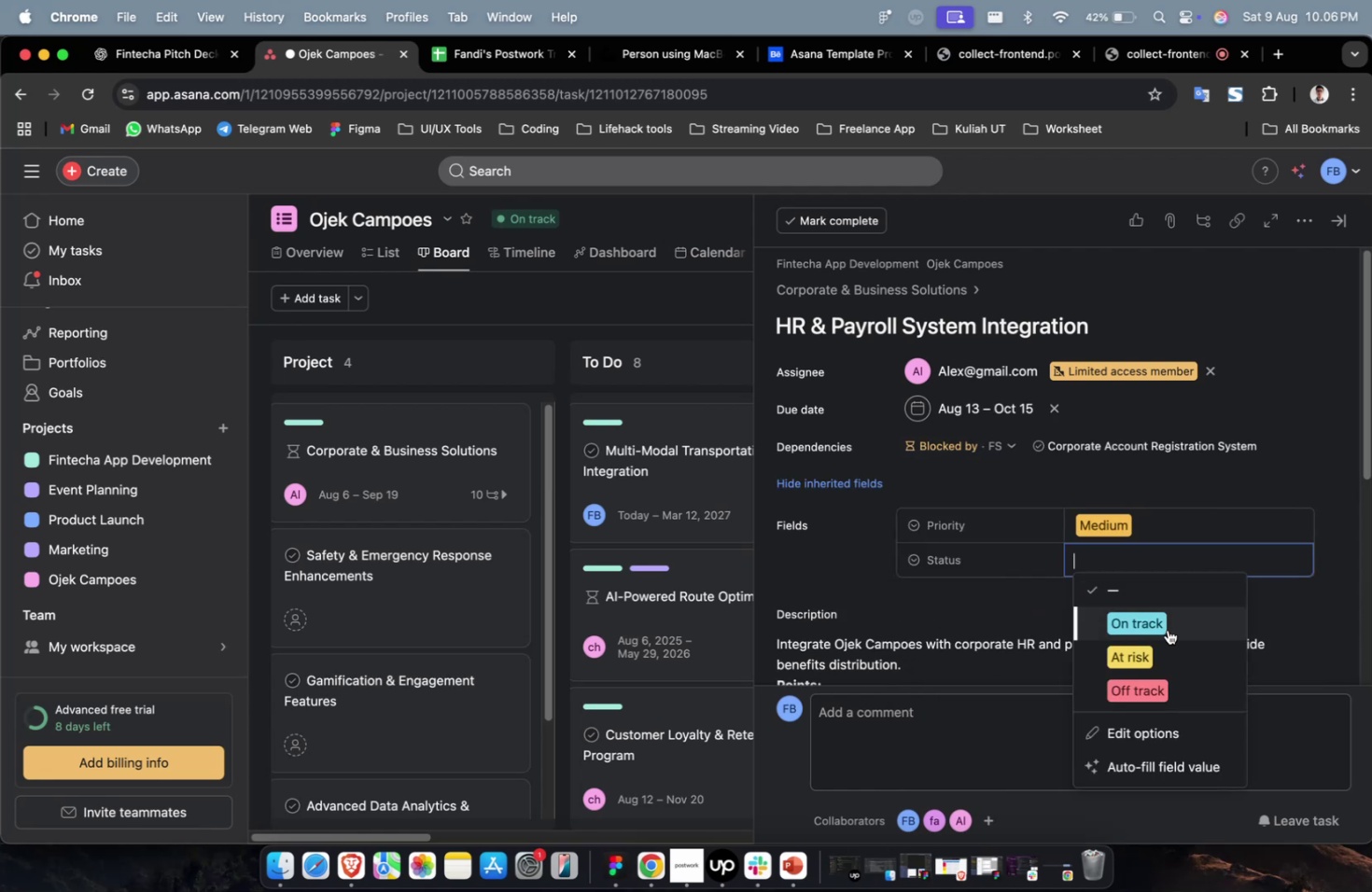 
triple_click([1167, 628])
 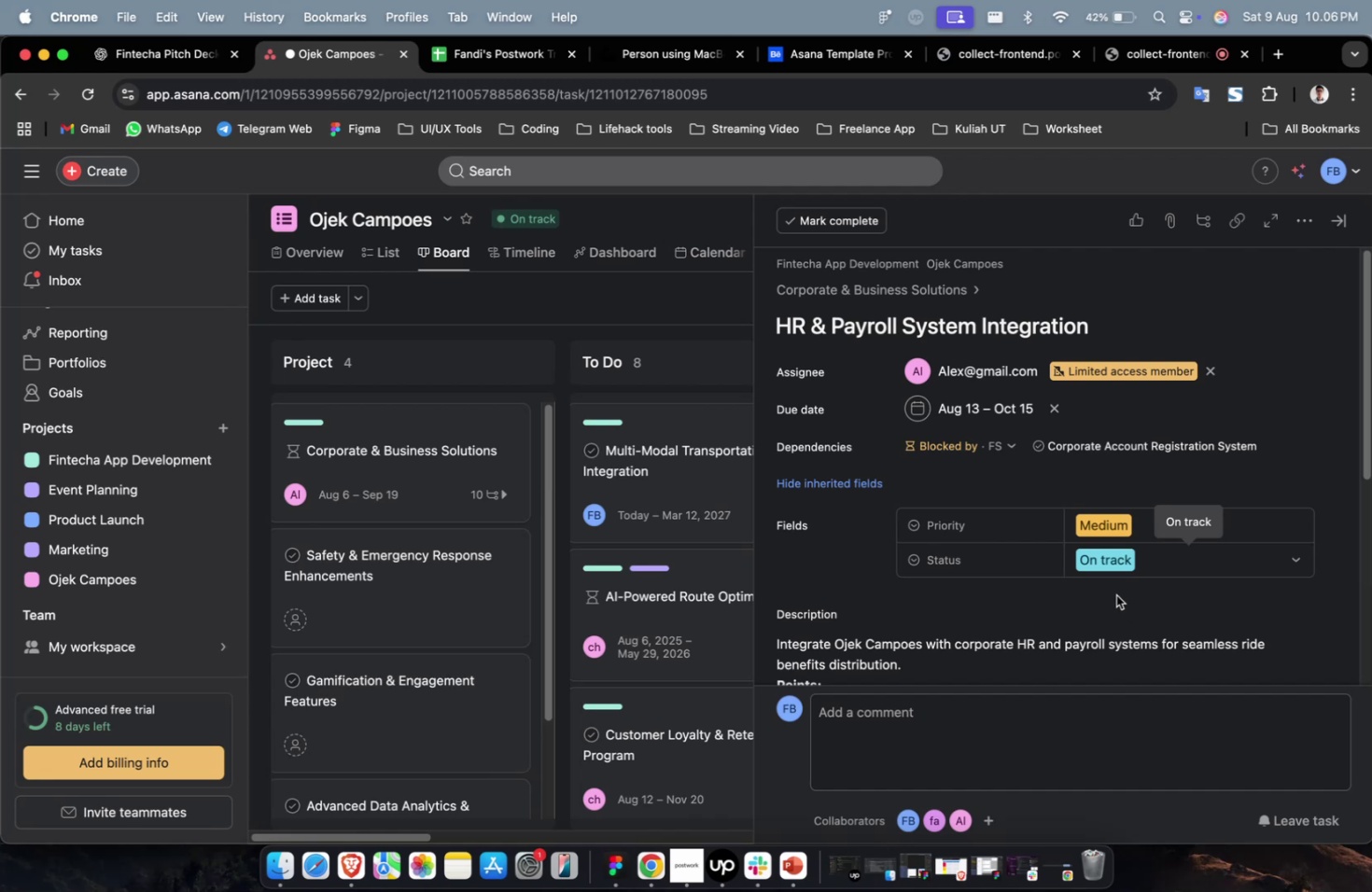 
scroll: coordinate [1103, 588], scroll_direction: down, amount: 36.0
 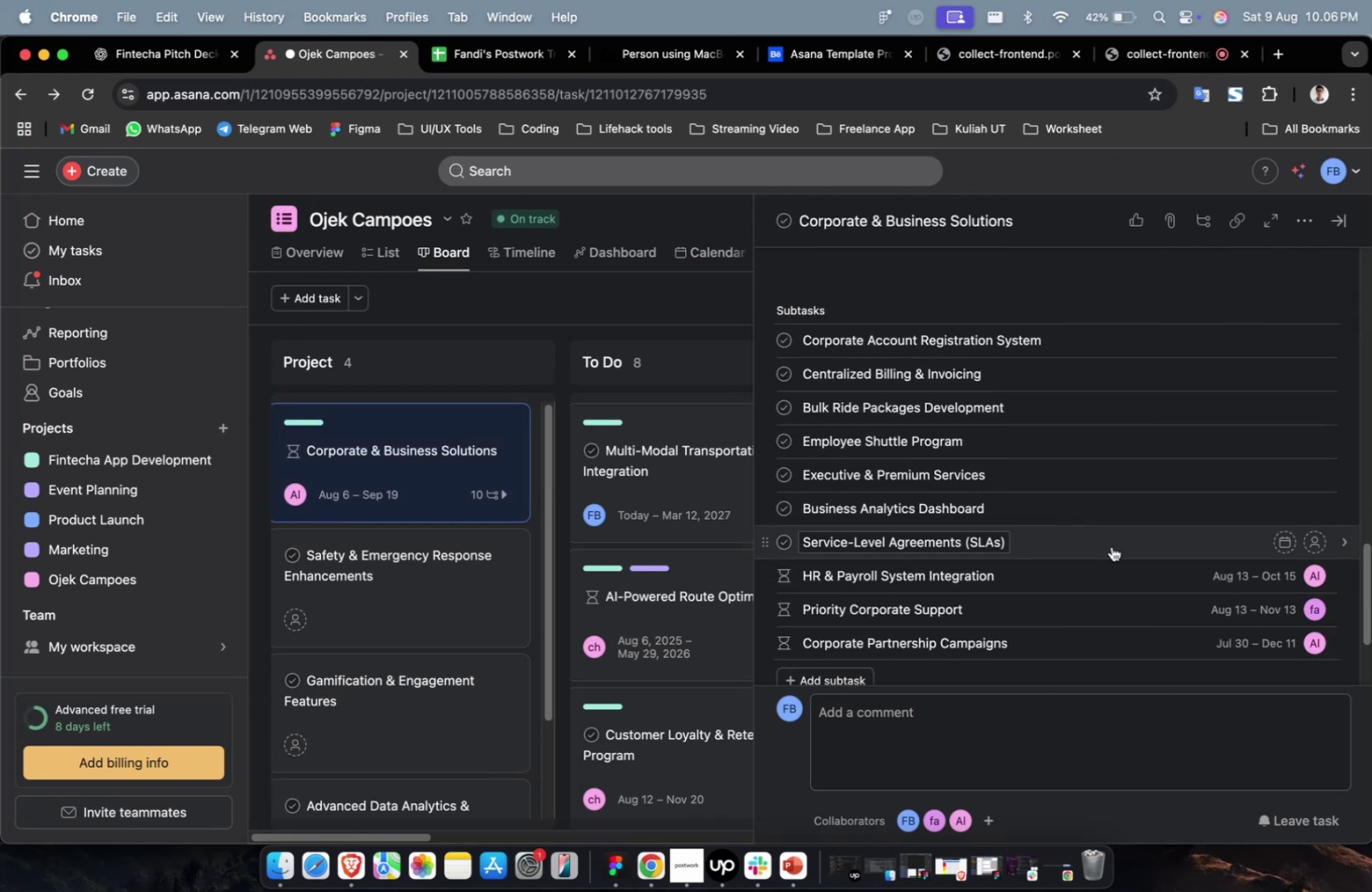 
left_click([1111, 546])
 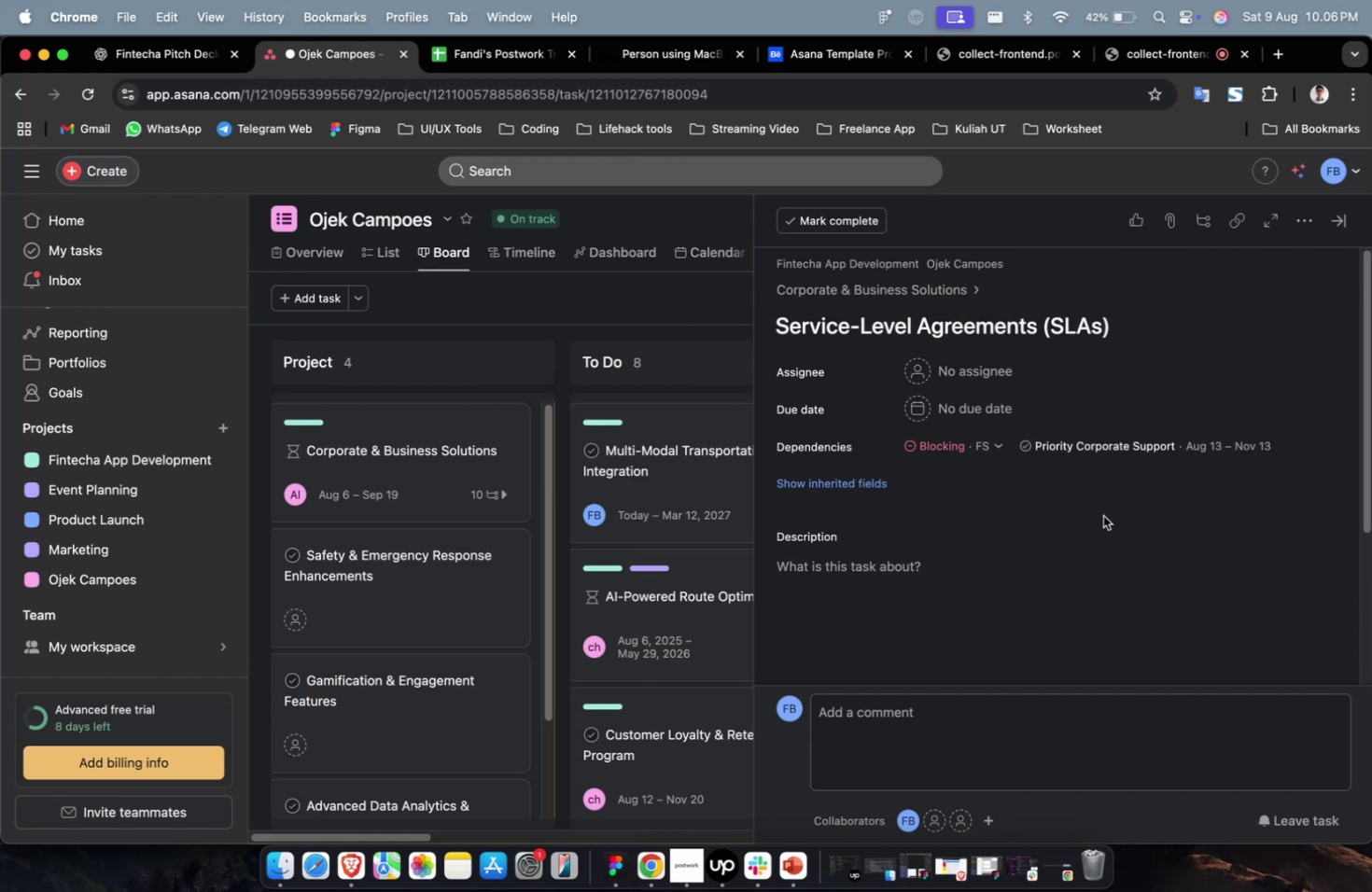 
wait(11.59)
 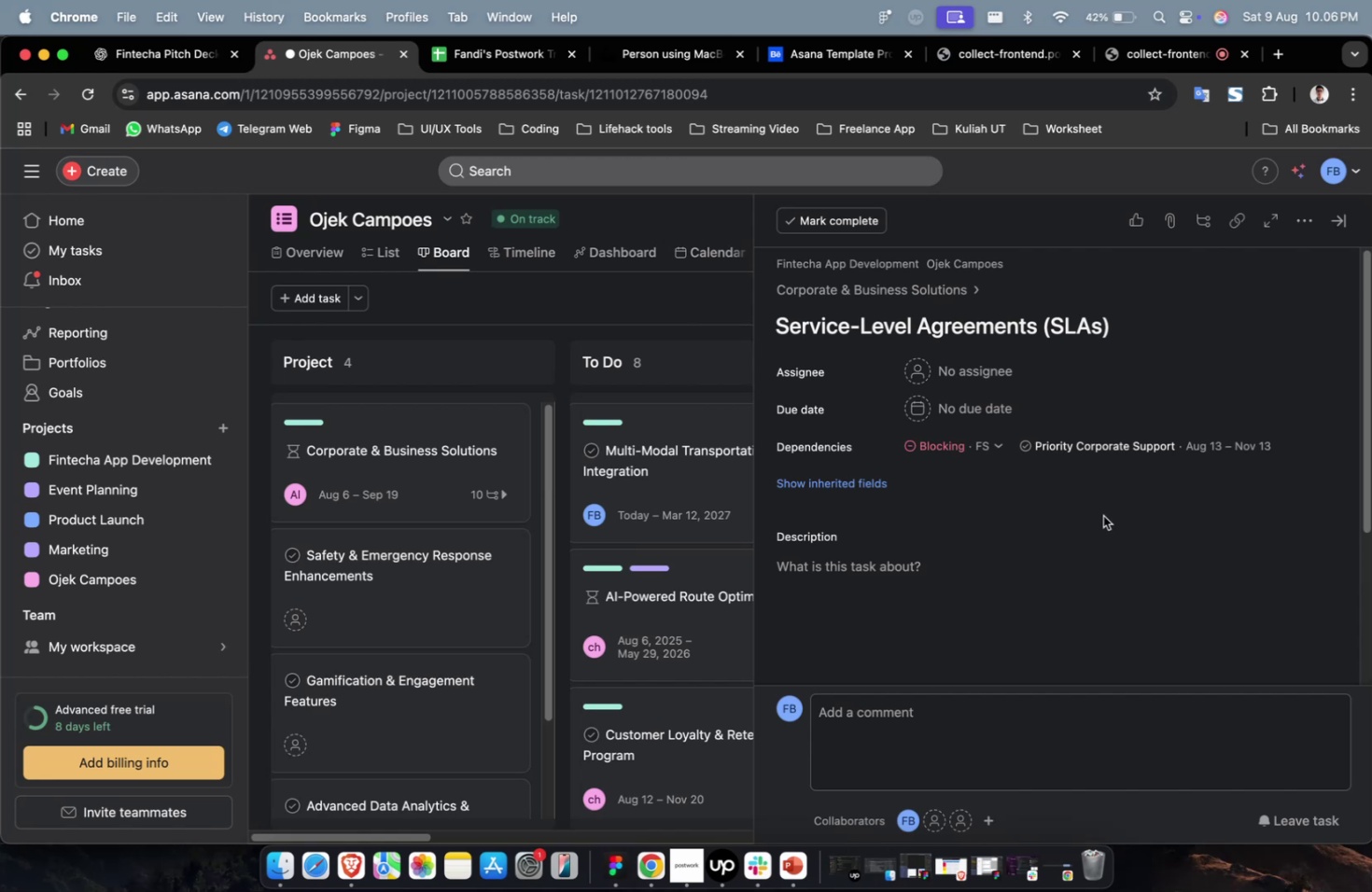 
left_click([1010, 485])
 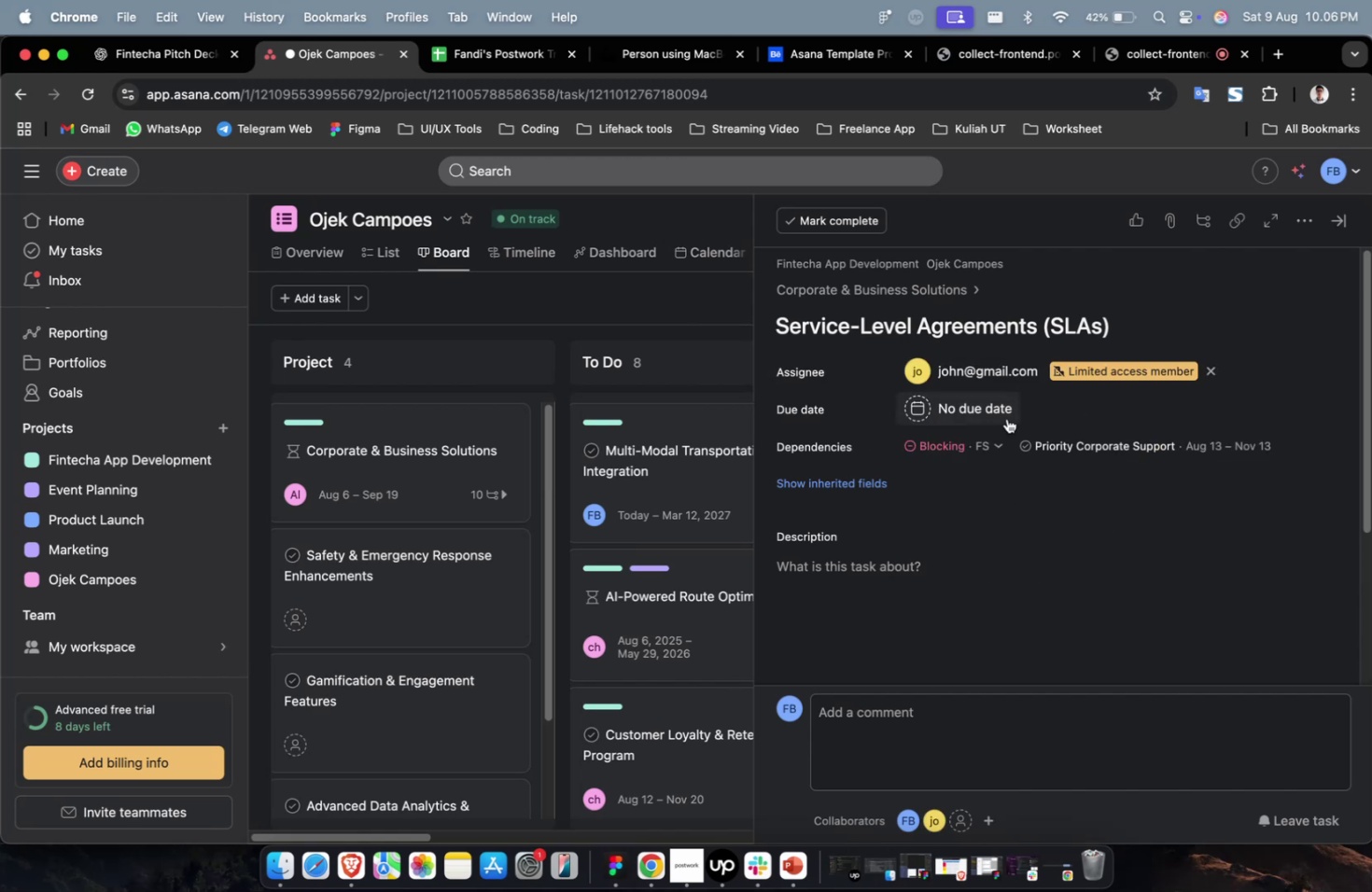 
double_click([1006, 418])
 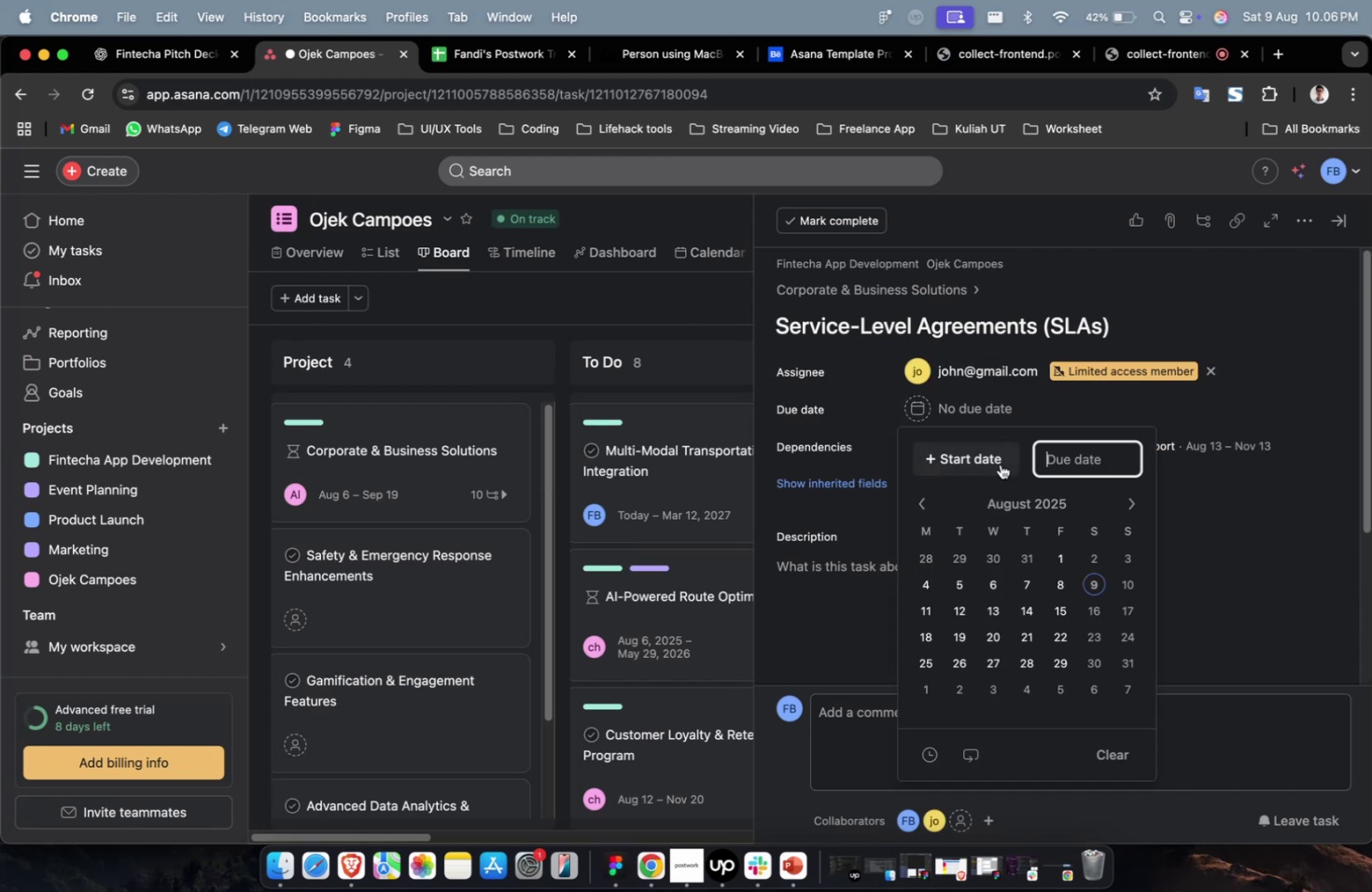 
triple_click([1000, 464])
 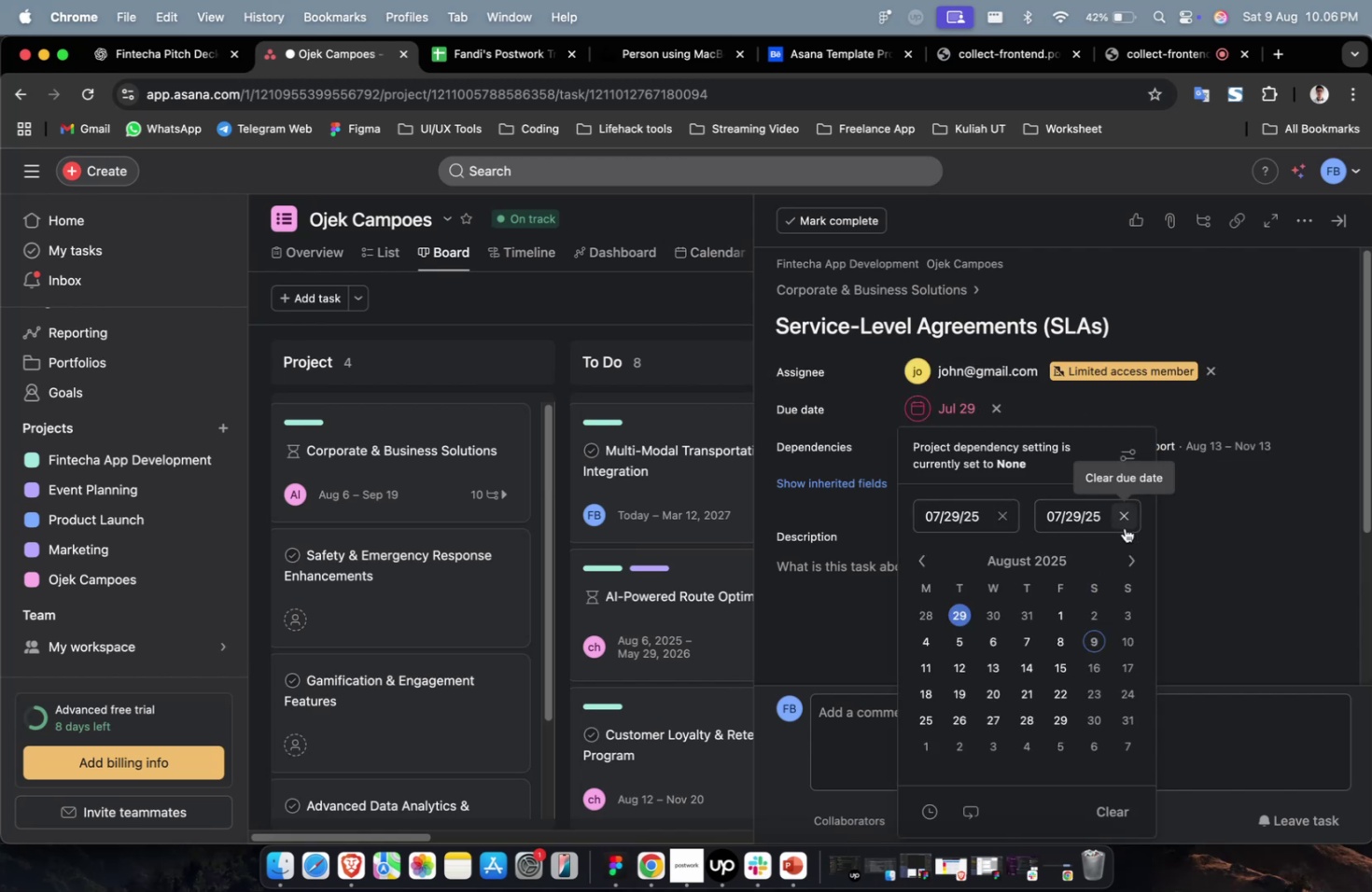 
double_click([1132, 557])
 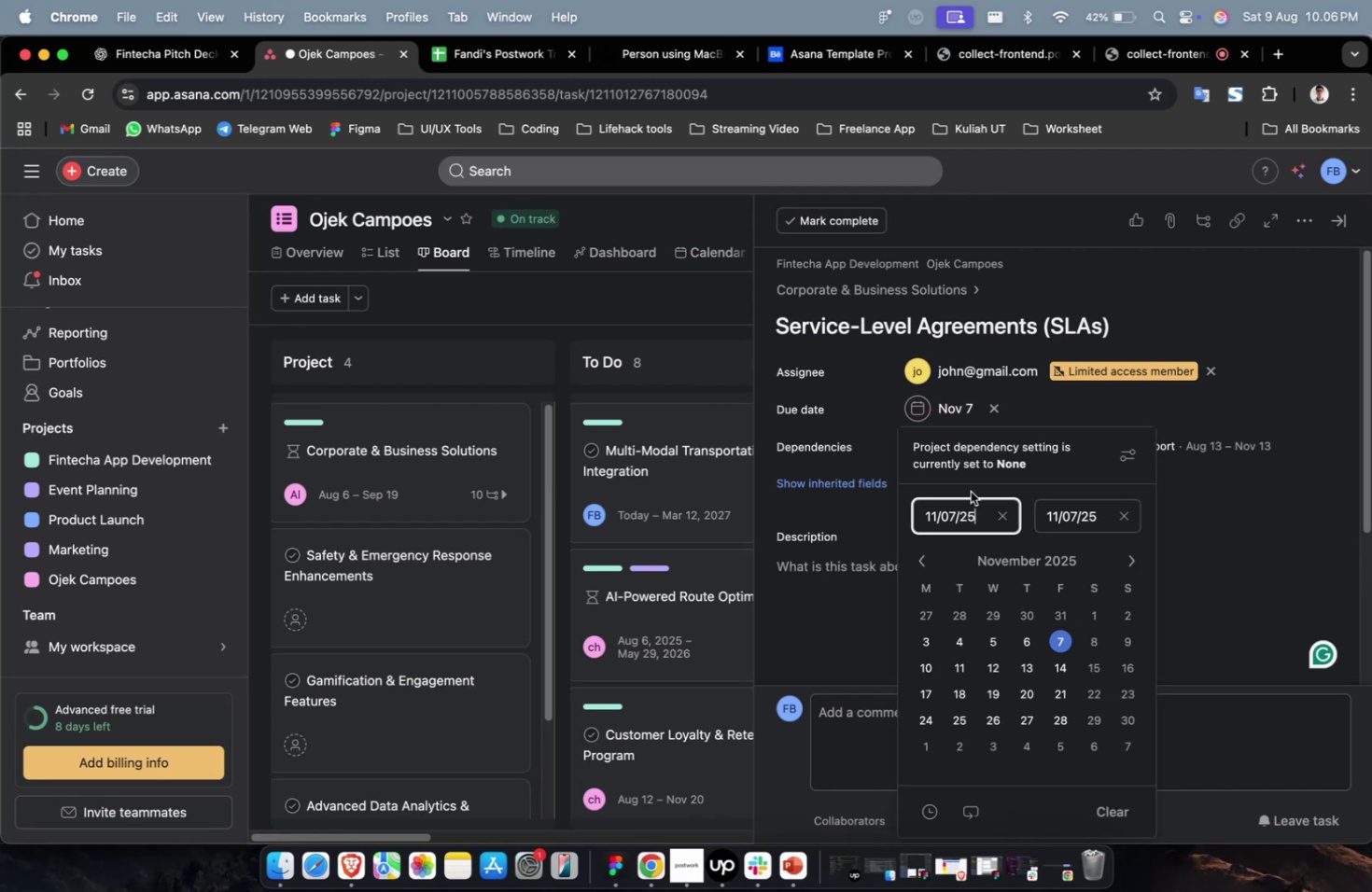 
double_click([926, 562])
 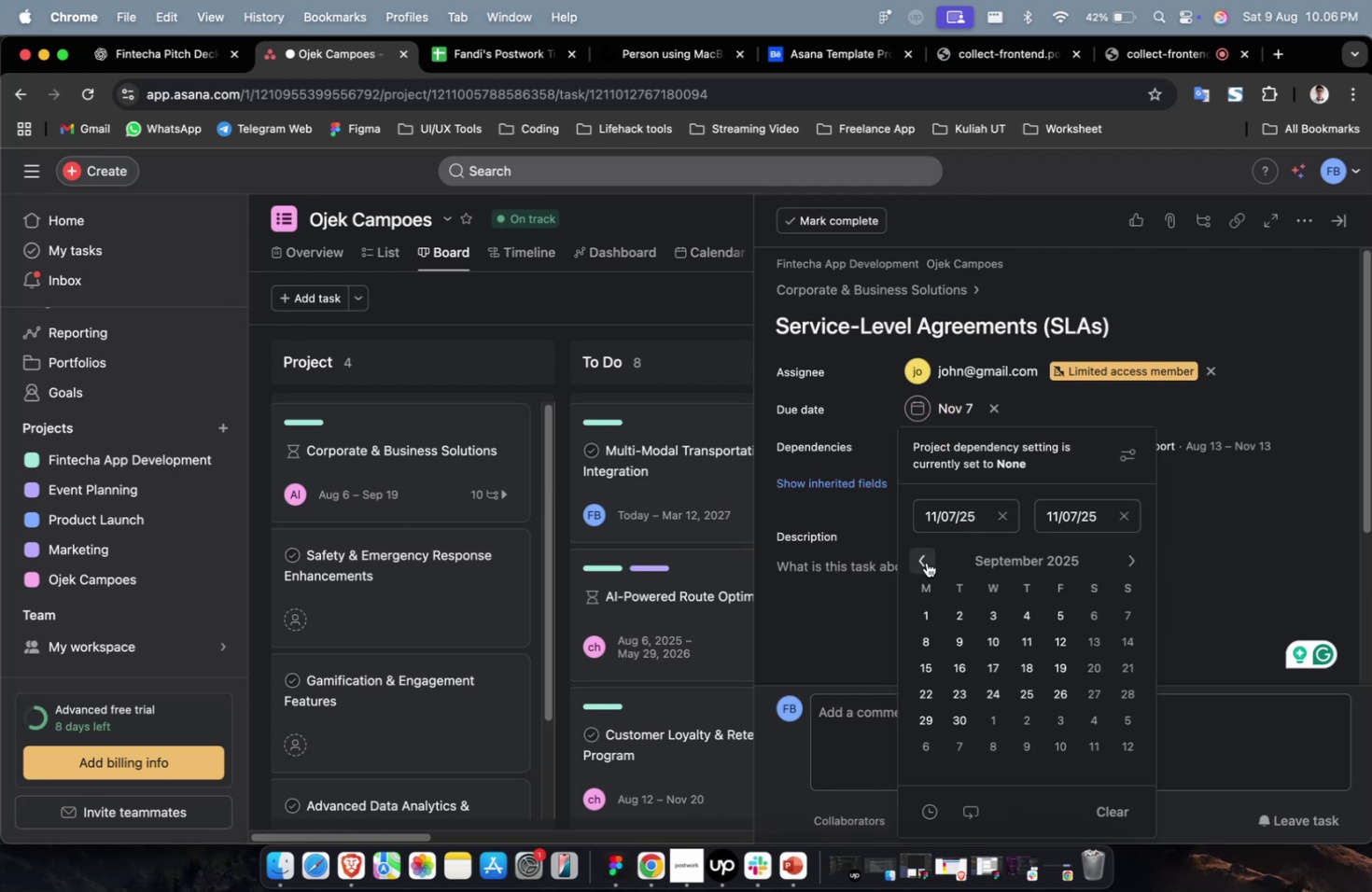 
triple_click([926, 562])
 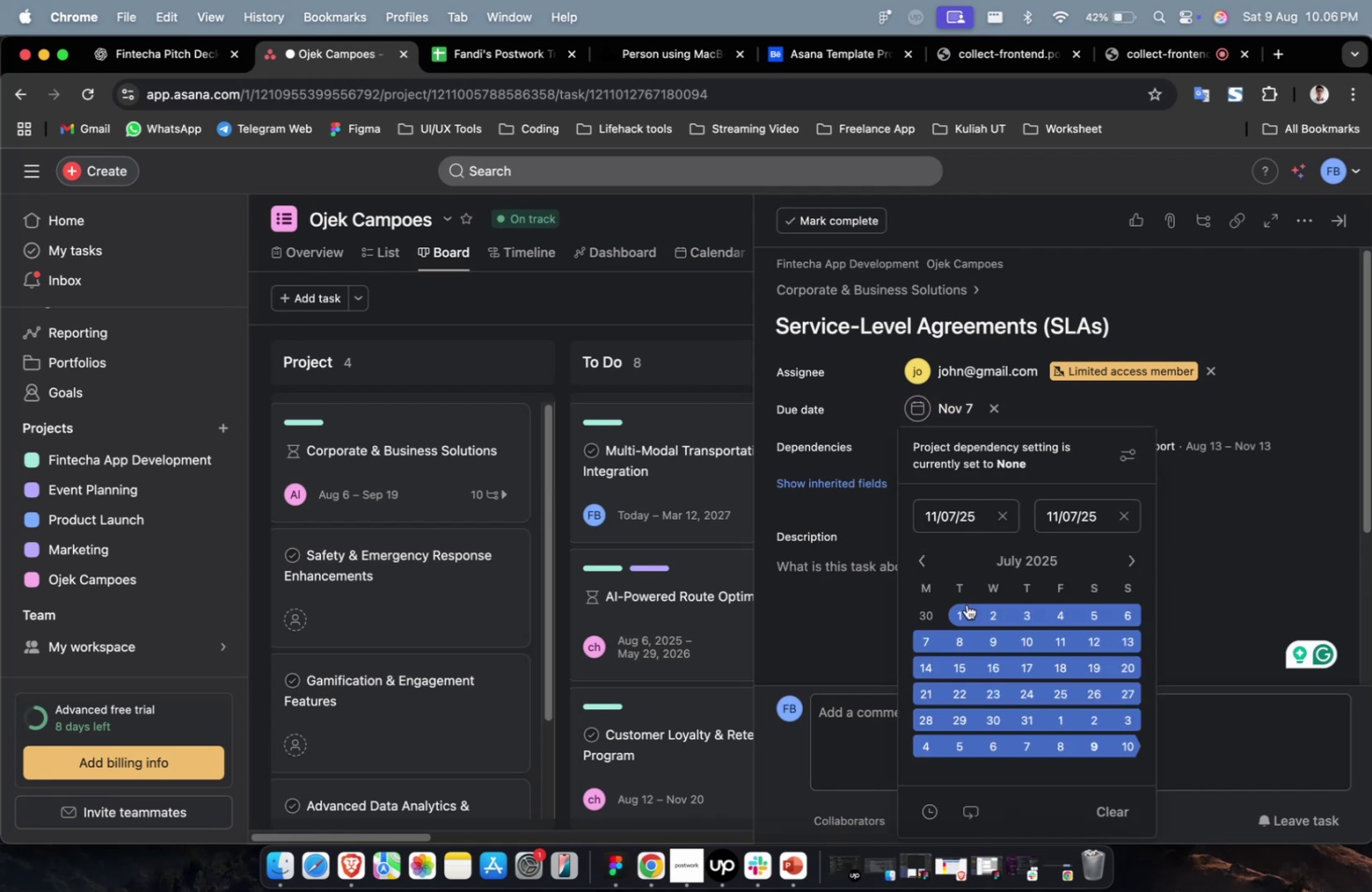 
triple_click([966, 604])
 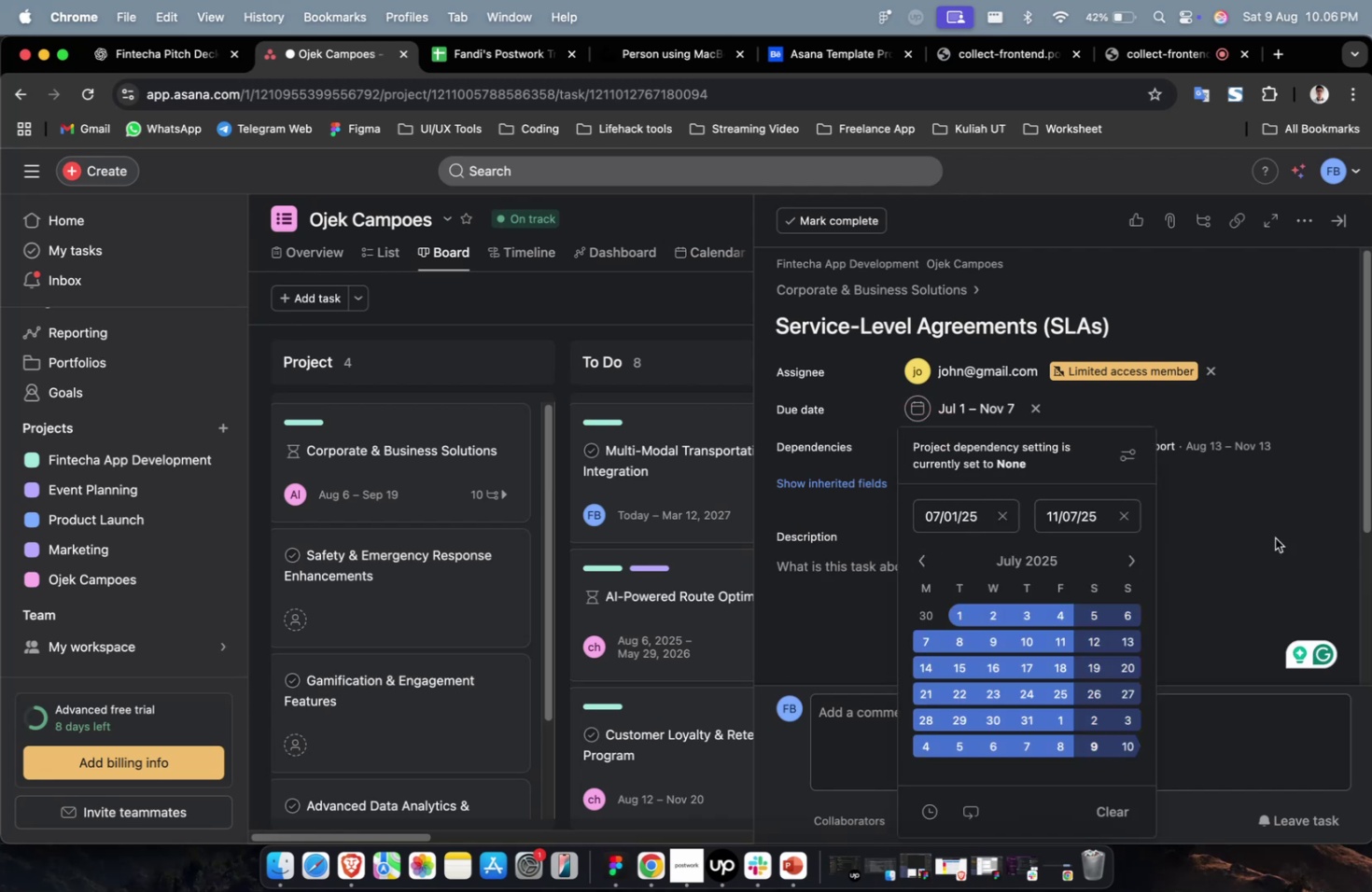 
triple_click([1274, 537])
 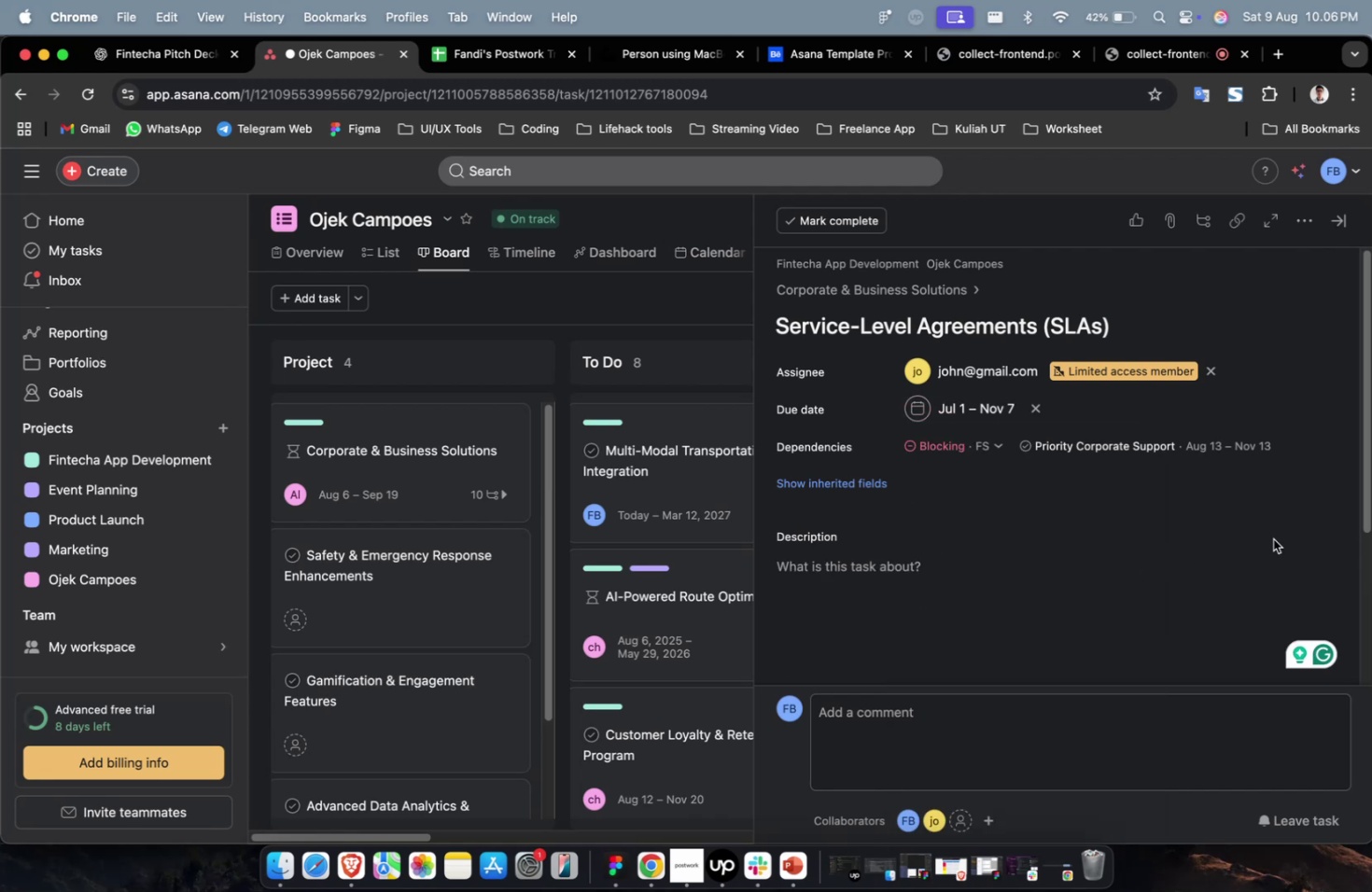 
right_click([1272, 538])
 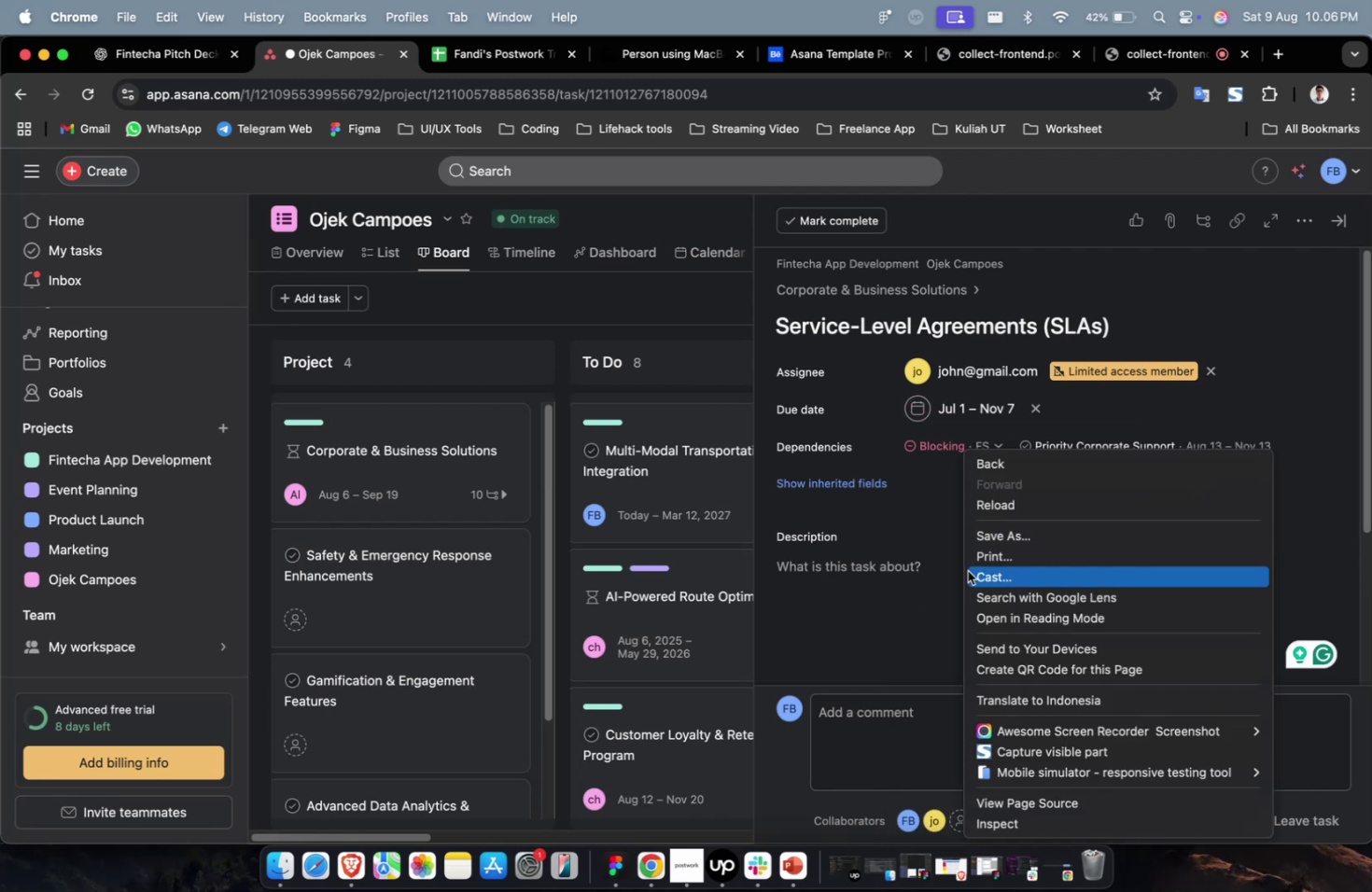 
left_click([953, 565])
 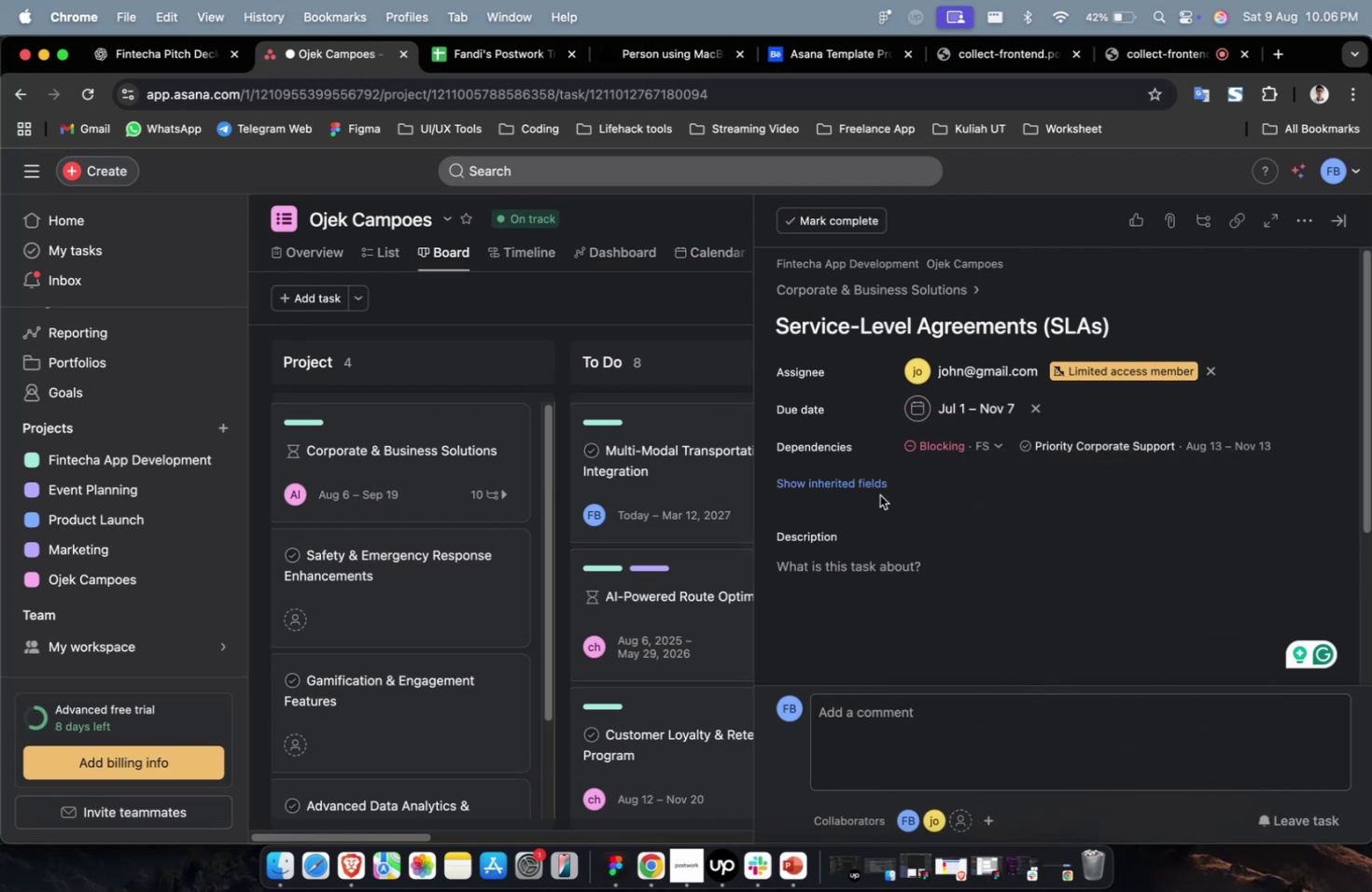 
double_click([873, 489])
 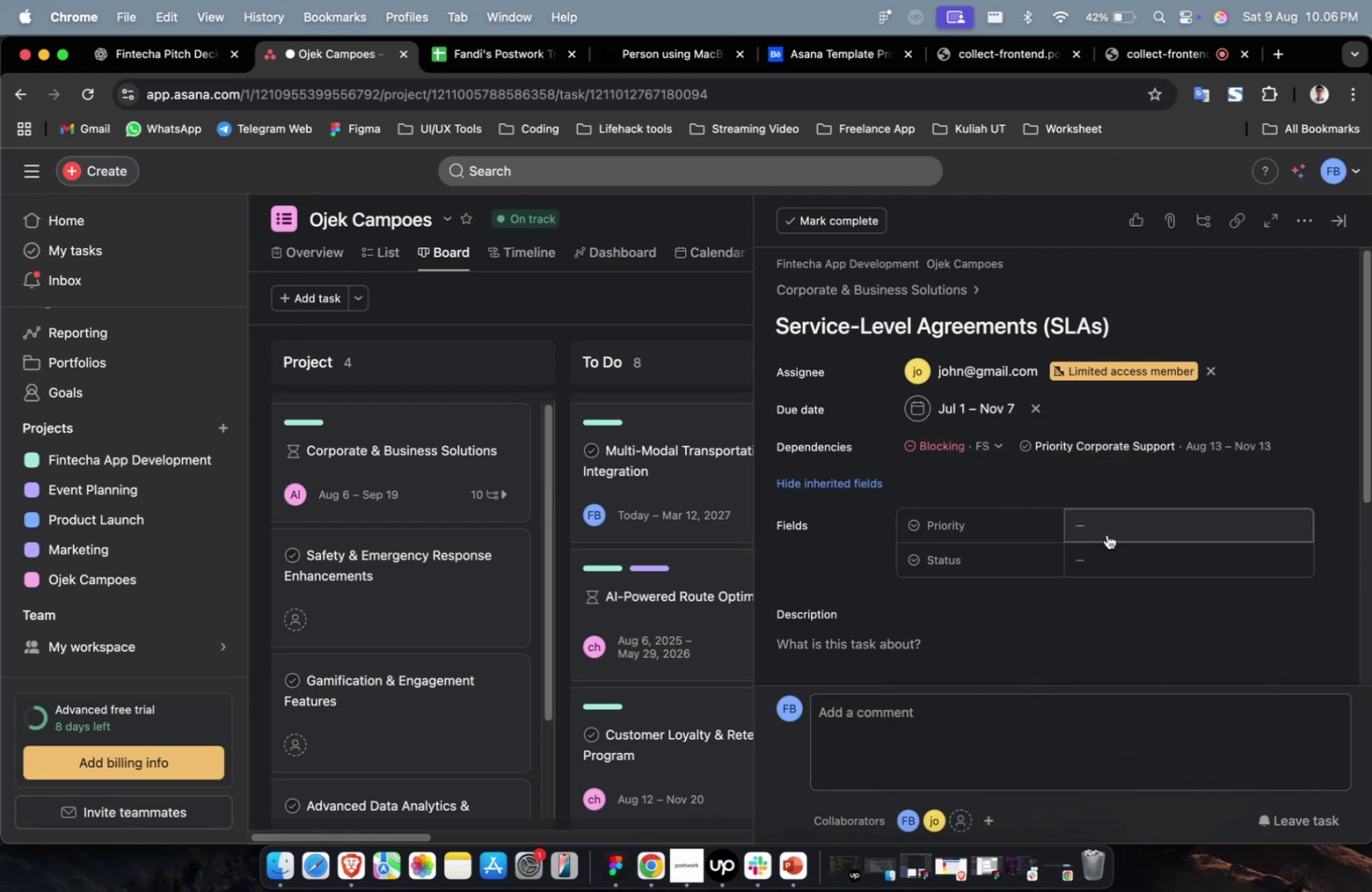 
triple_click([1112, 530])
 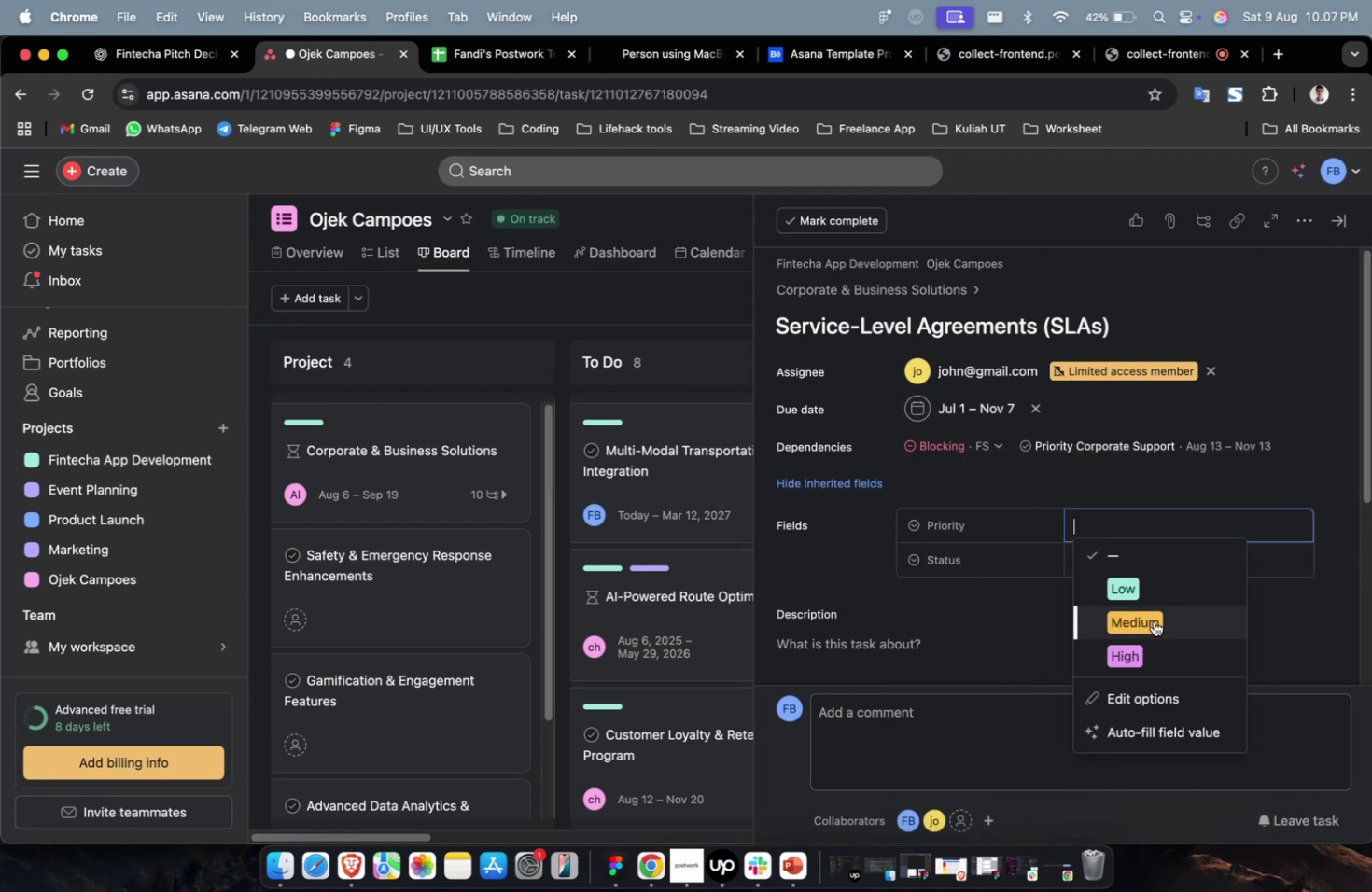 
triple_click([1153, 620])
 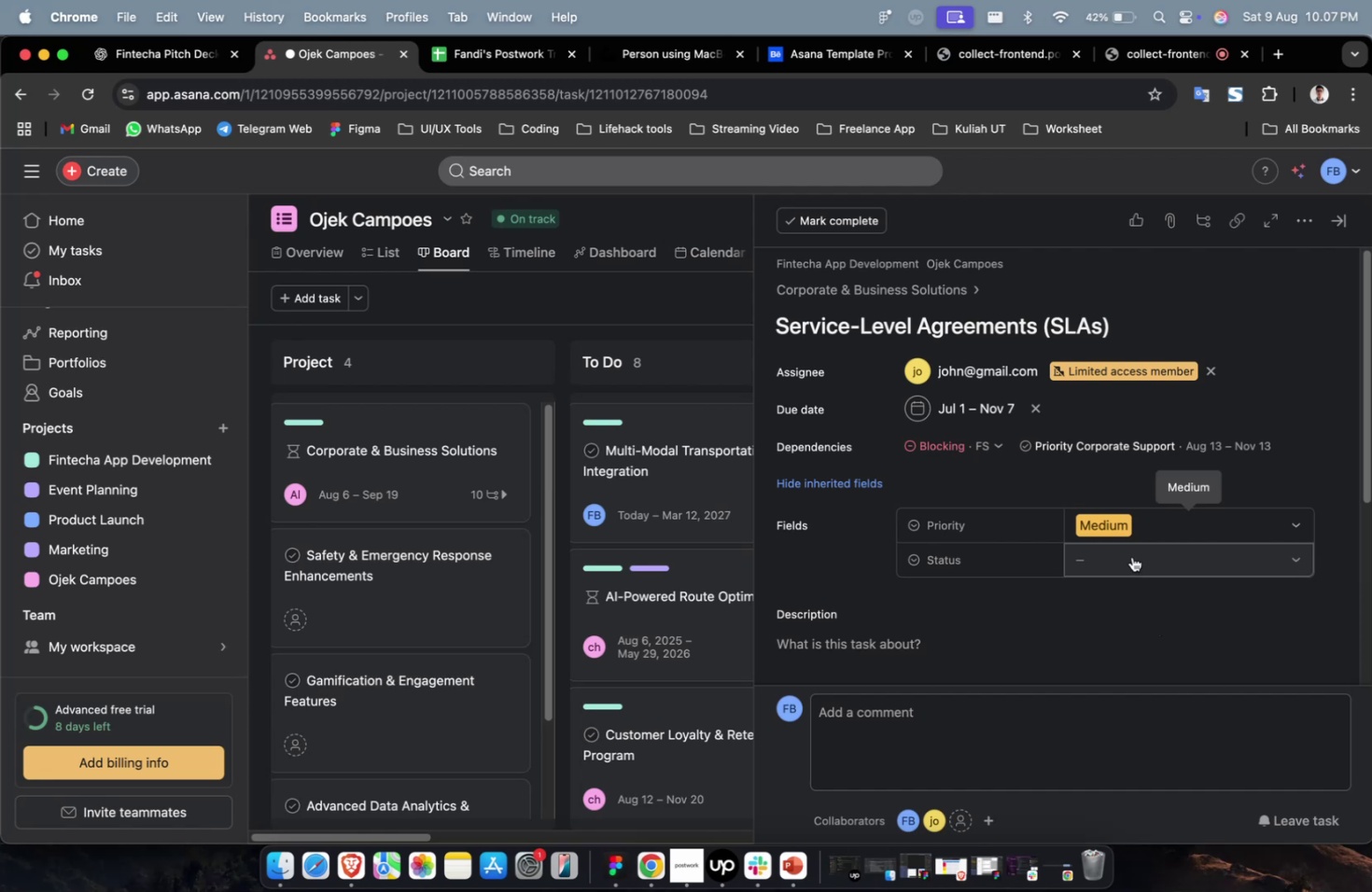 
left_click([1135, 567])
 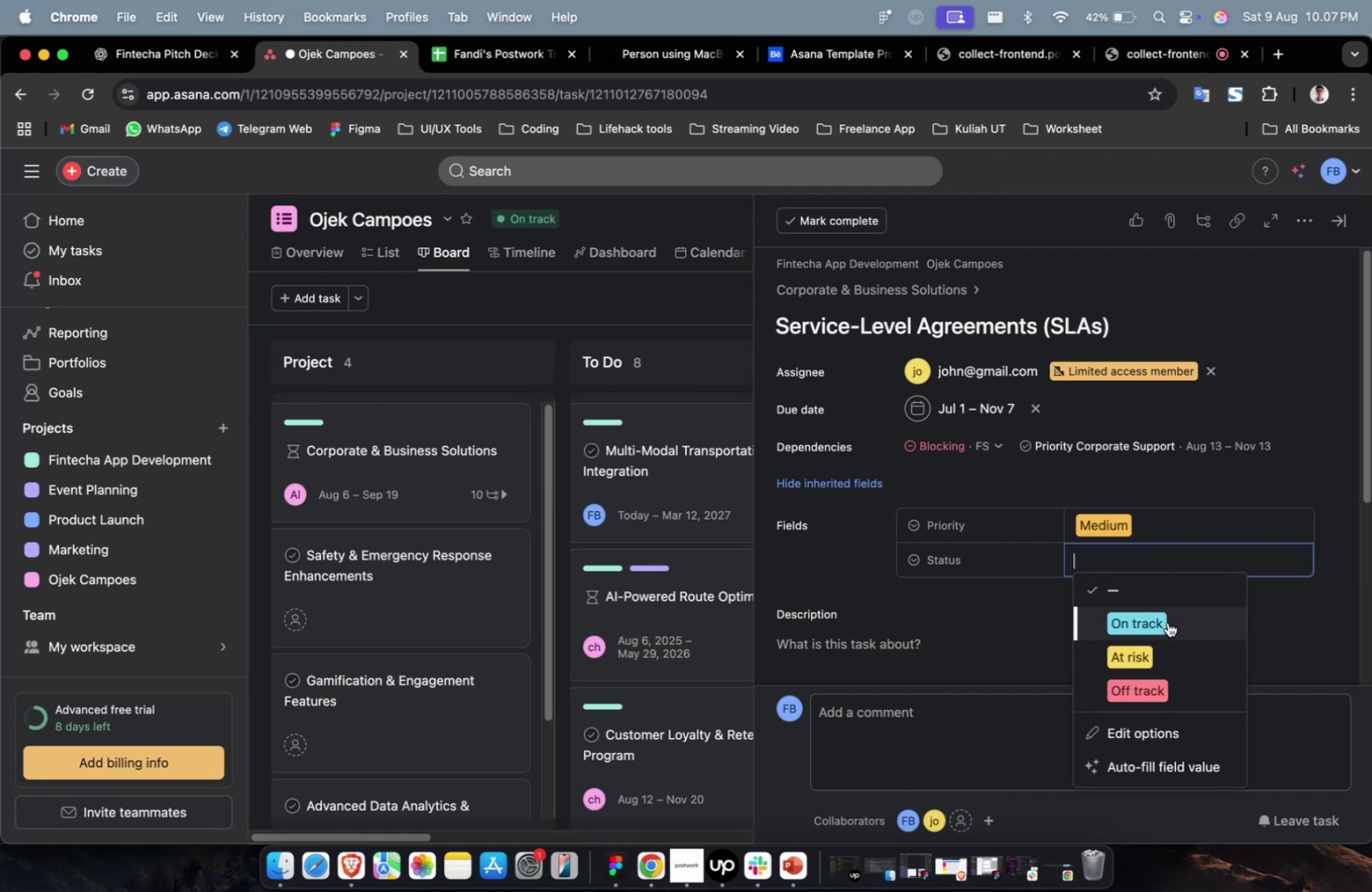 
double_click([1167, 621])
 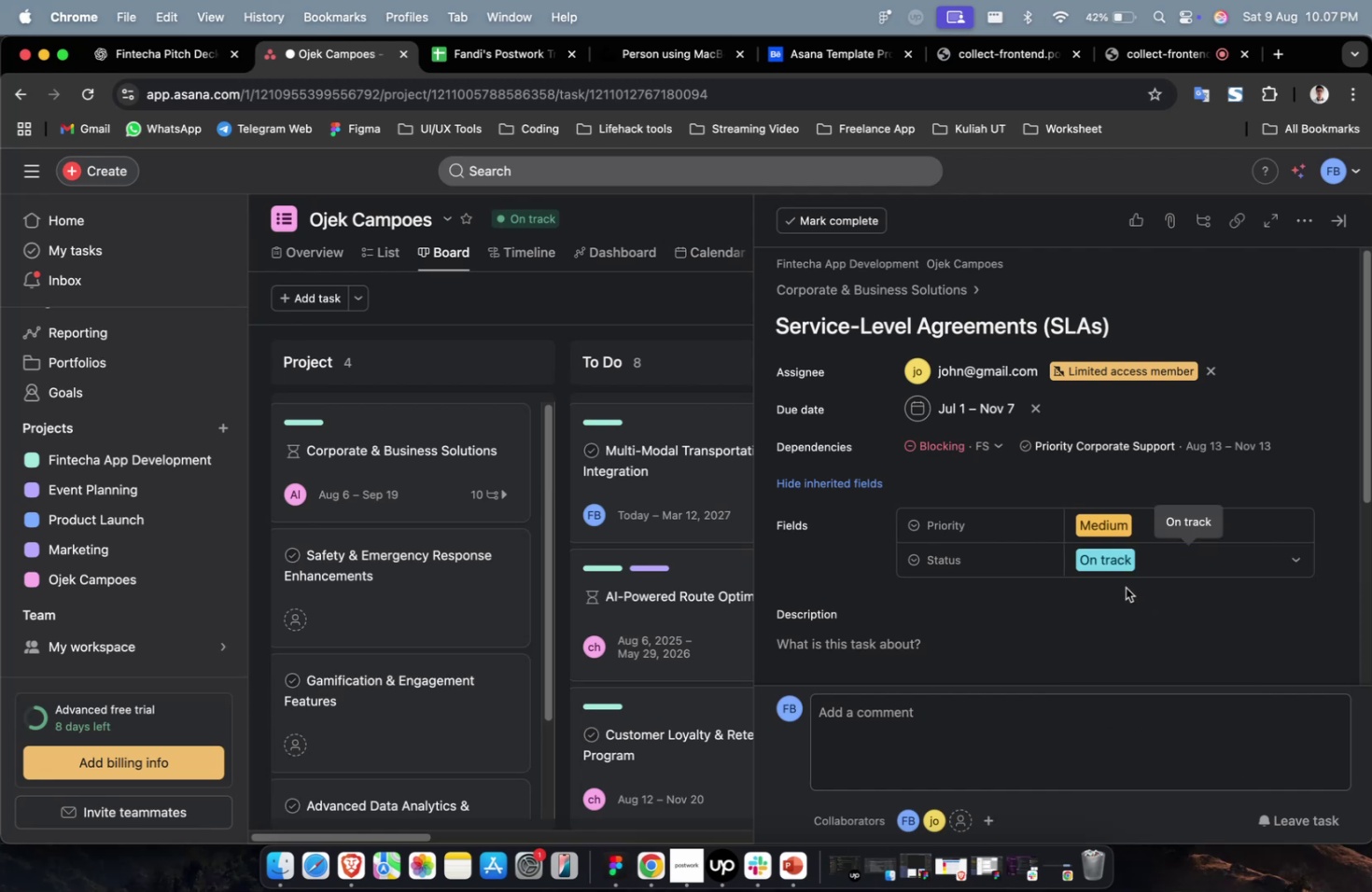 
wait(9.71)
 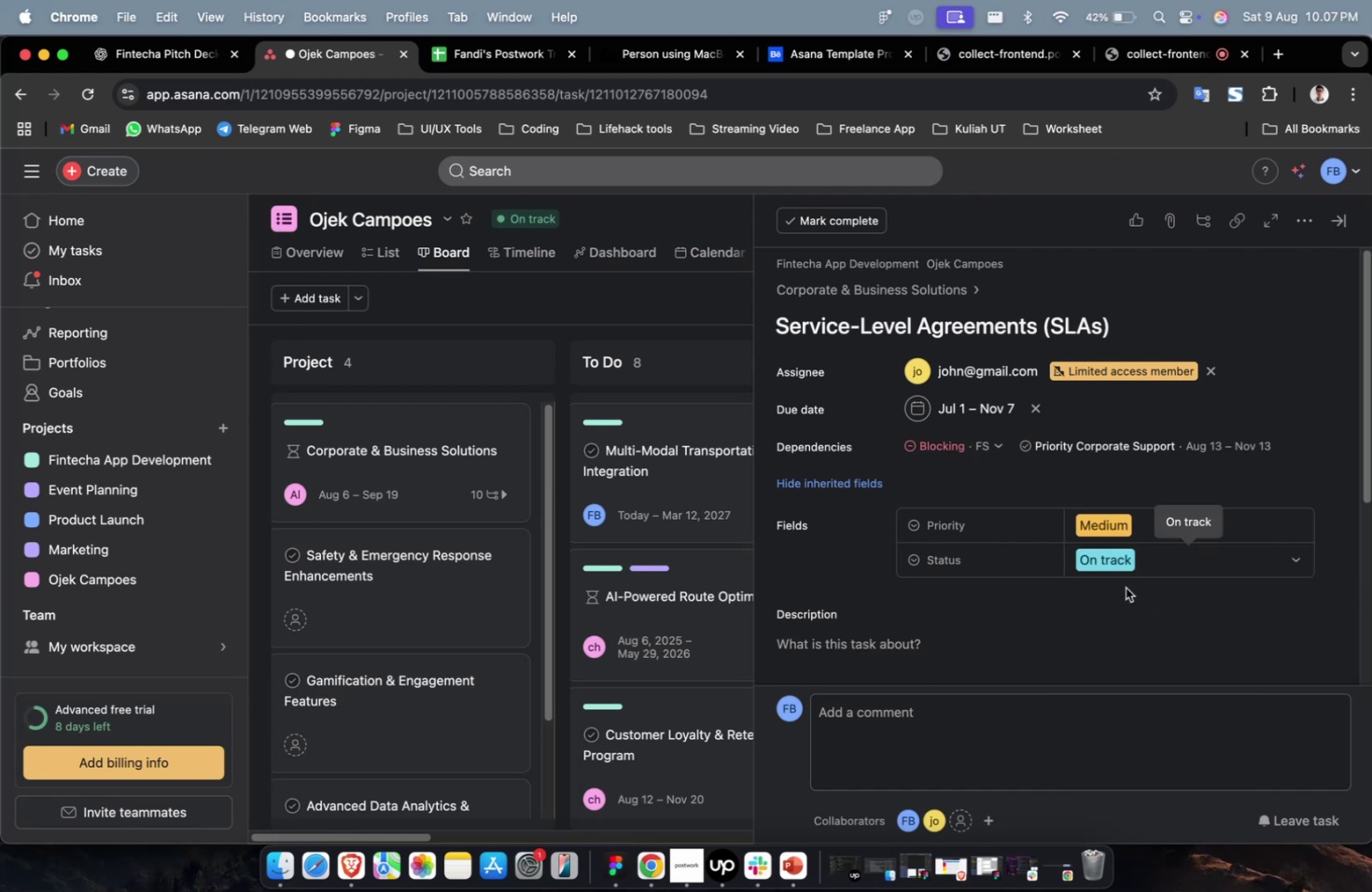 
left_click([158, 64])
 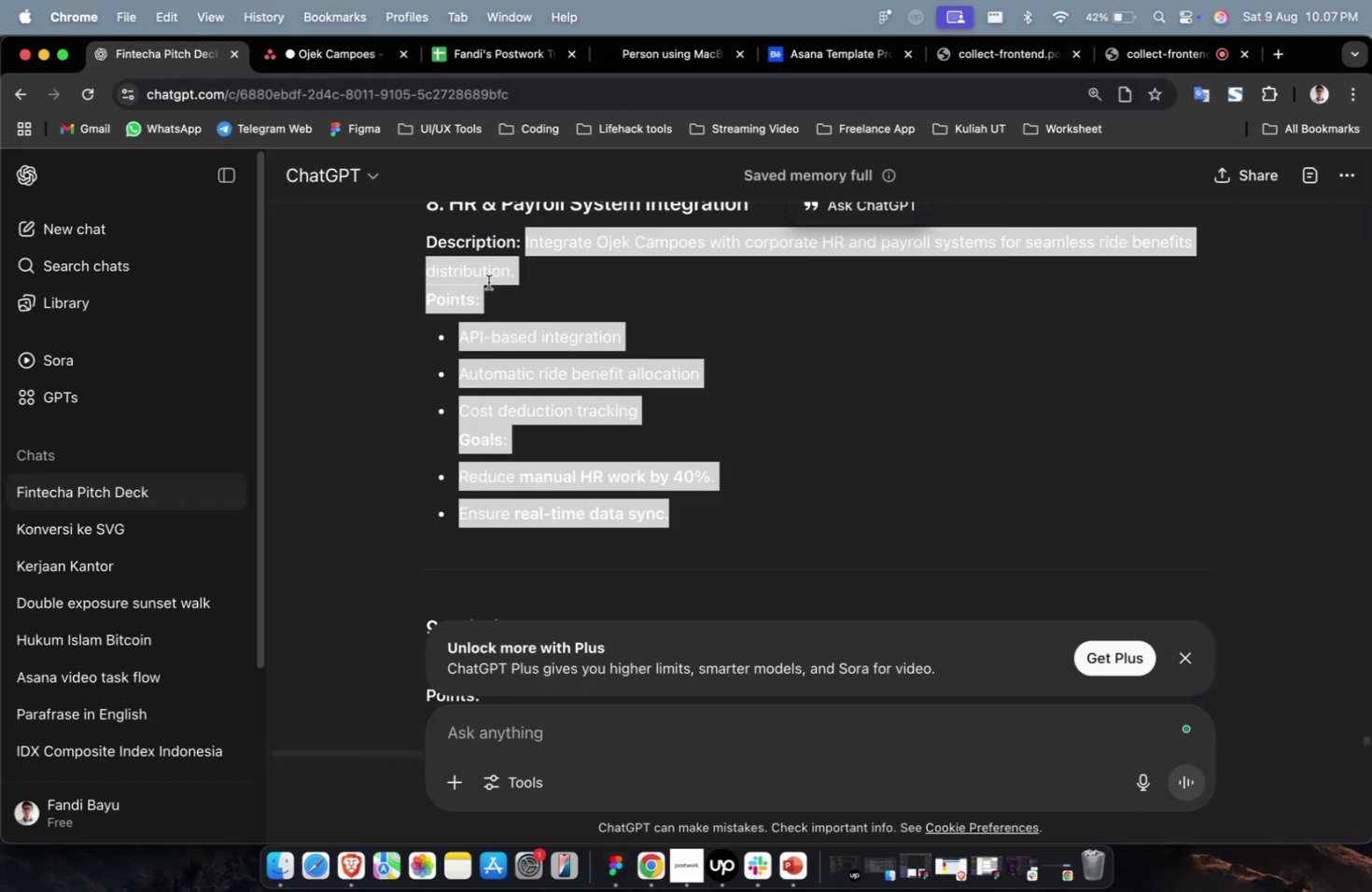 
scroll: coordinate [553, 310], scroll_direction: up, amount: 14.0
 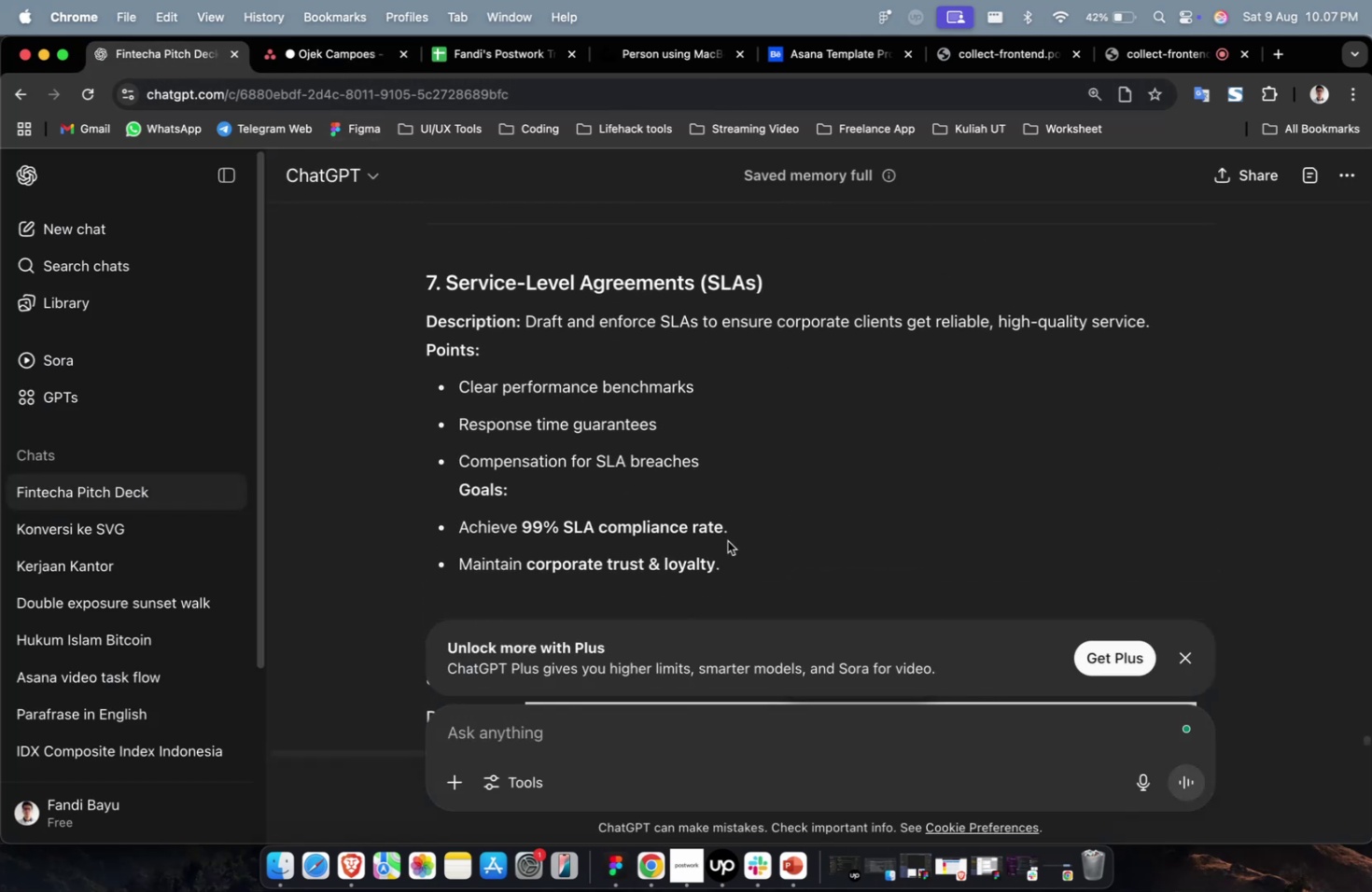 
left_click_drag(start_coordinate=[729, 574], to_coordinate=[526, 328])
 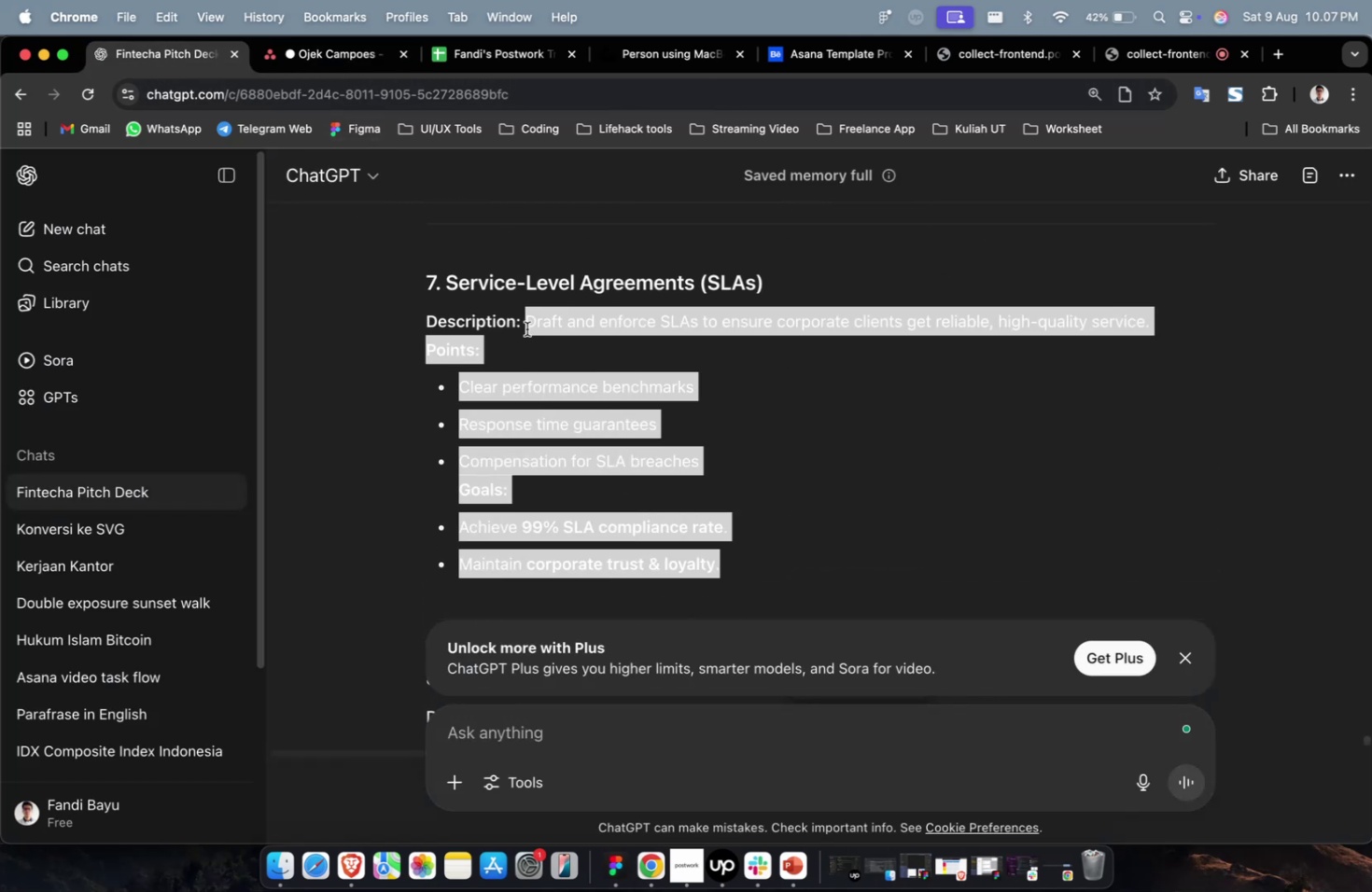 
key(Meta+C)
 